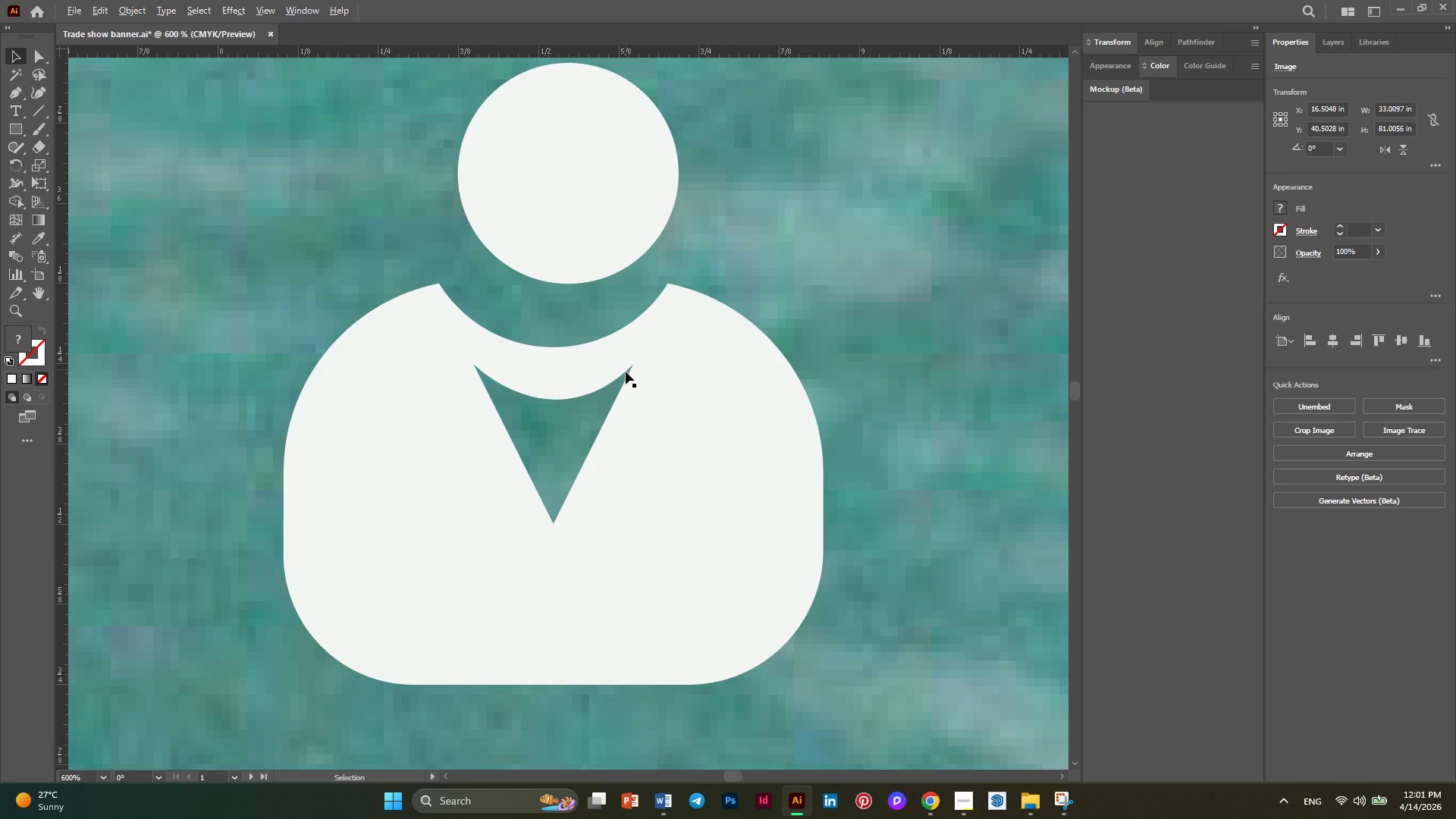 
hold_key(key=AltLeft, duration=0.33)
scroll: coordinate [627, 378], scroll_direction: down, amount: 3.0
 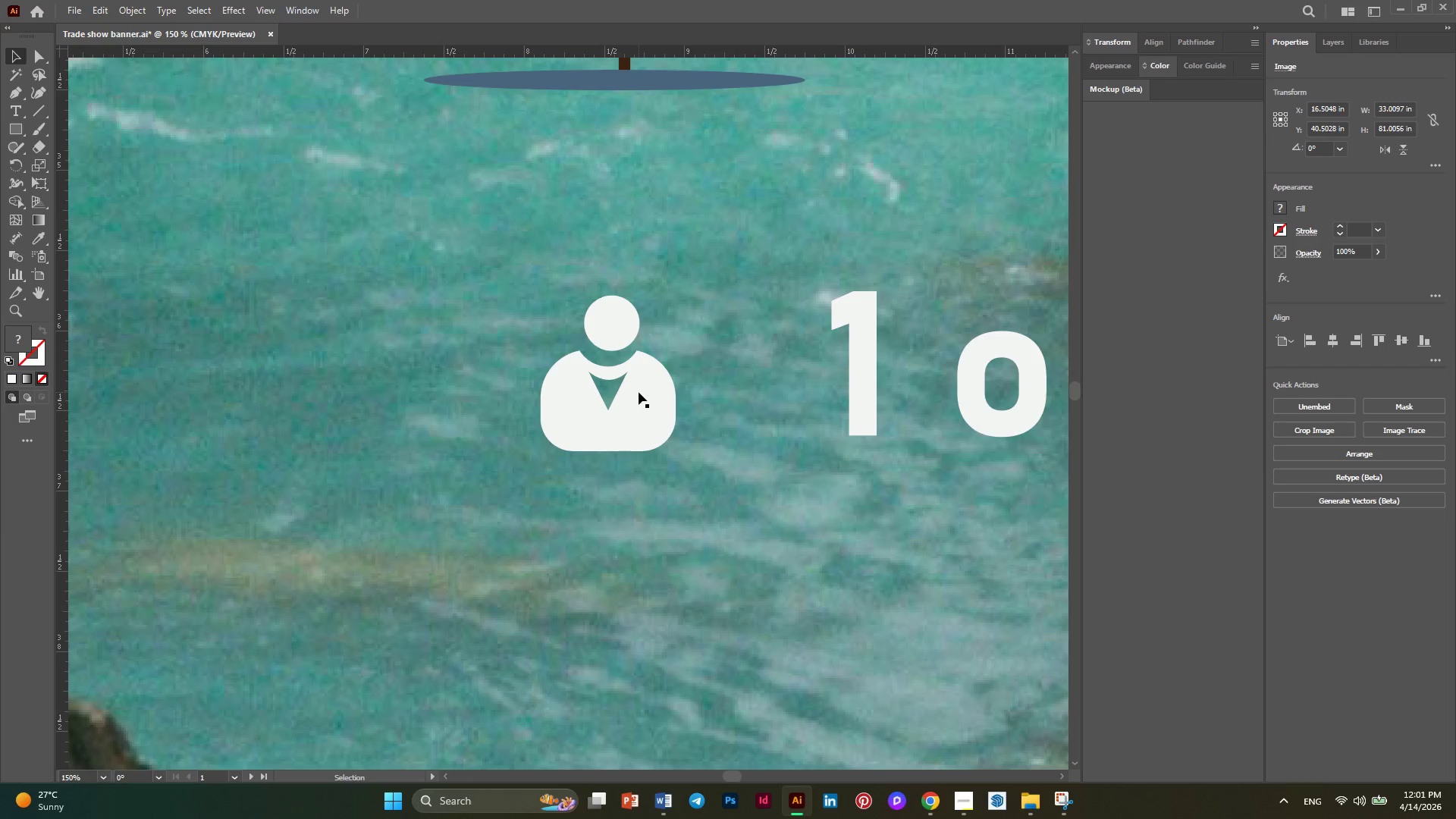 
left_click([646, 393])
 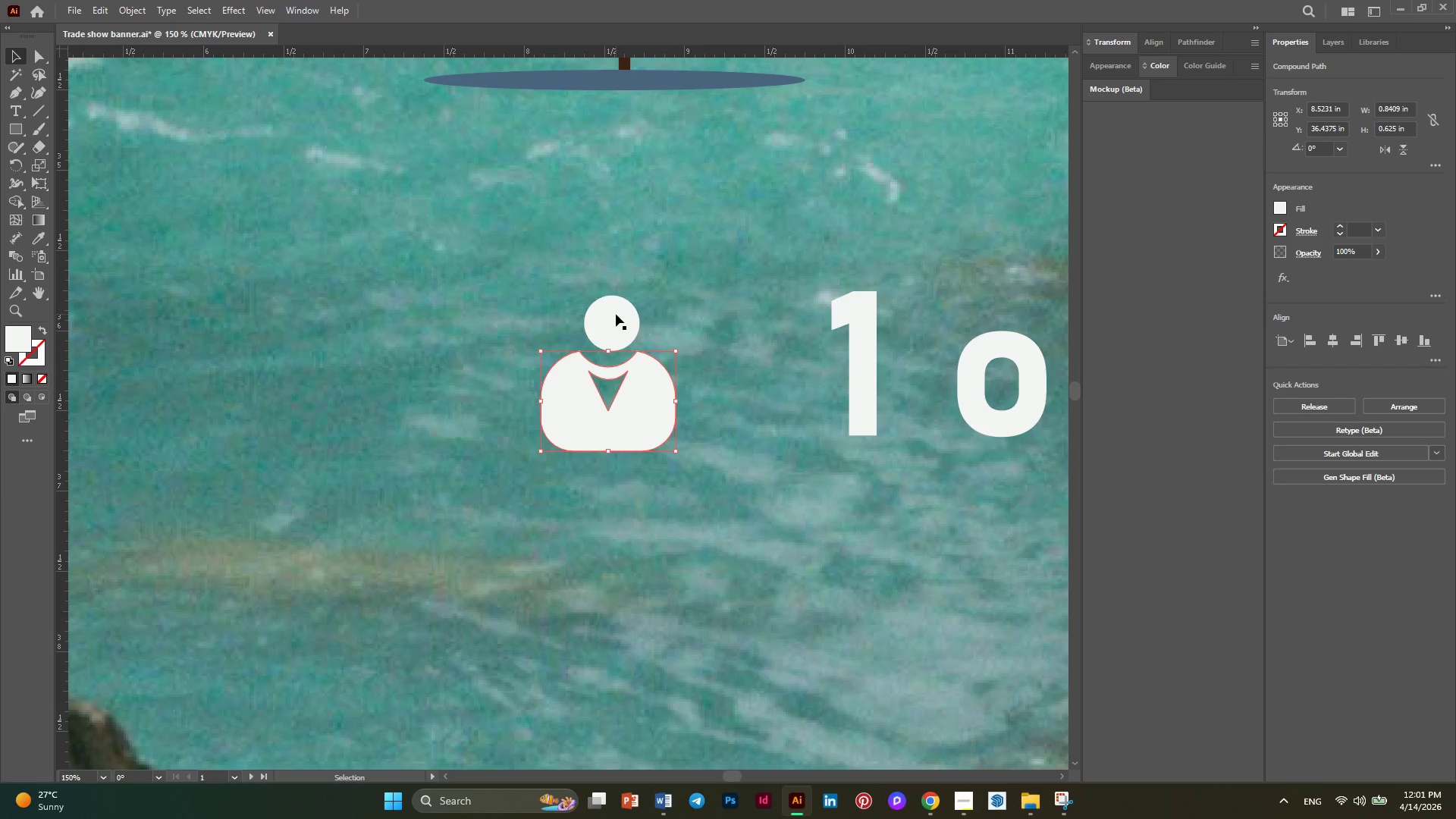 
hold_key(key=ShiftLeft, duration=0.5)
left_click([616, 314])
 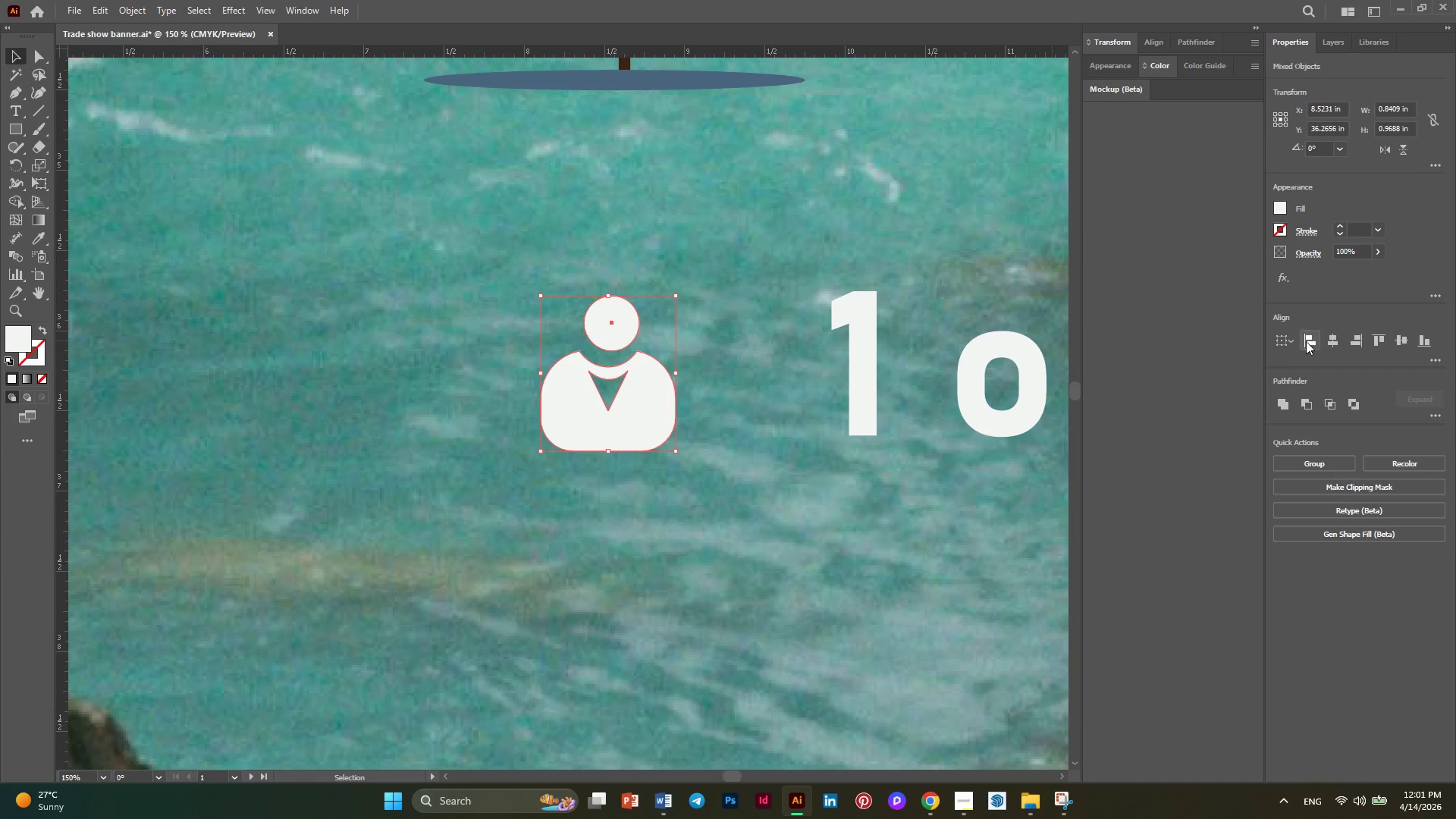 
left_click([1323, 344])
 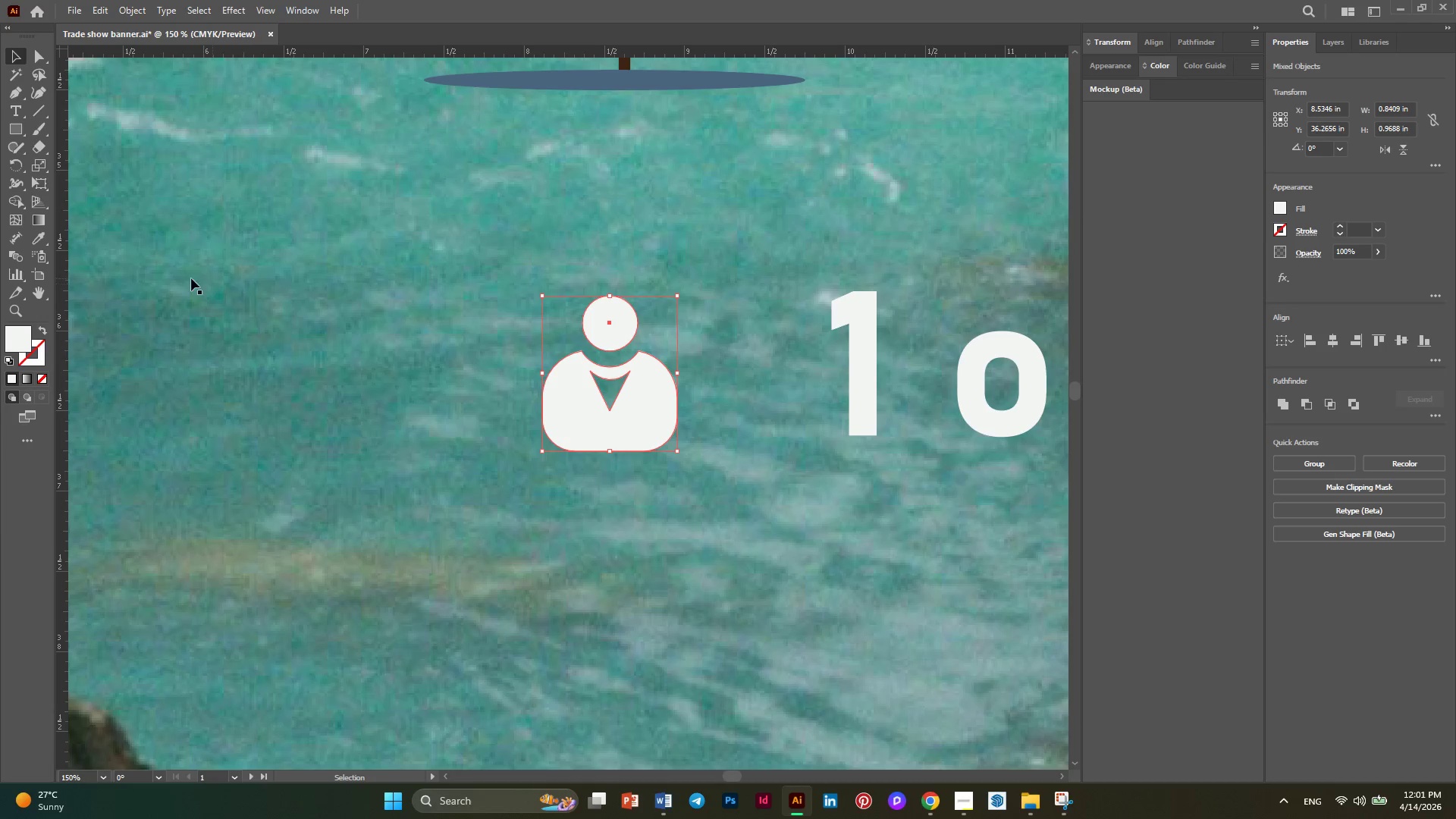 
left_click([38, 242])
 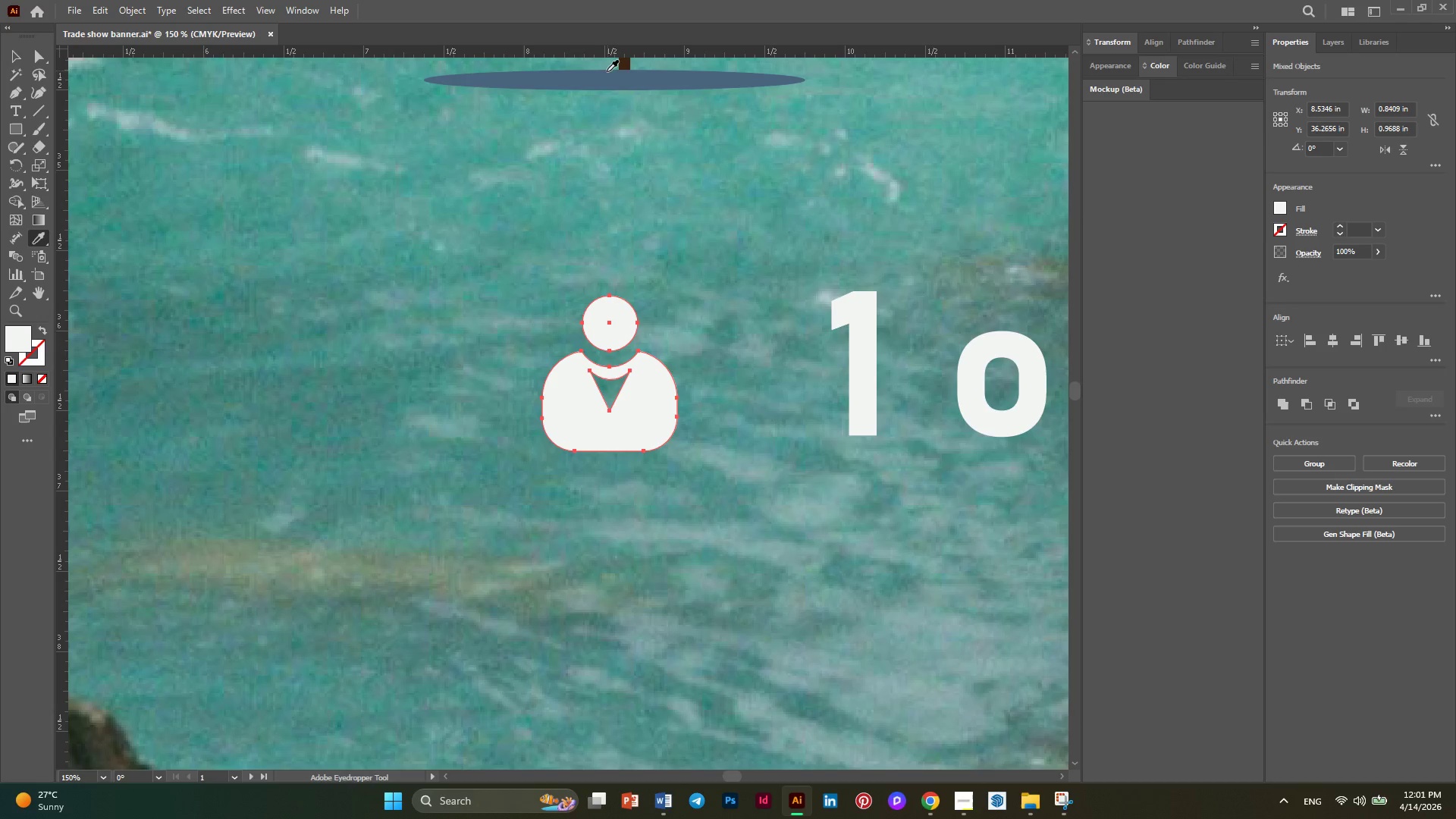 
left_click([588, 77])
 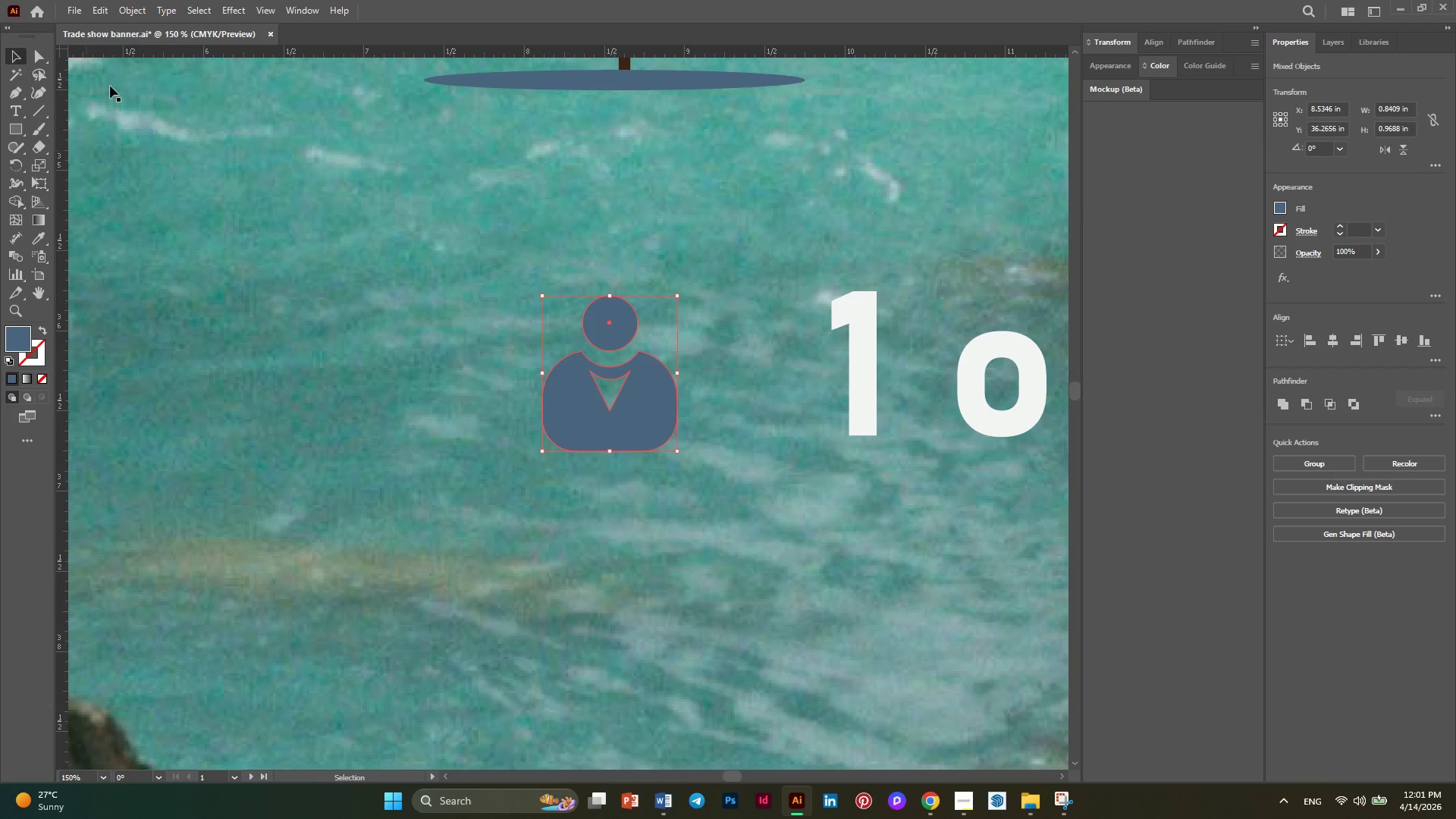 
right_click([644, 403])
 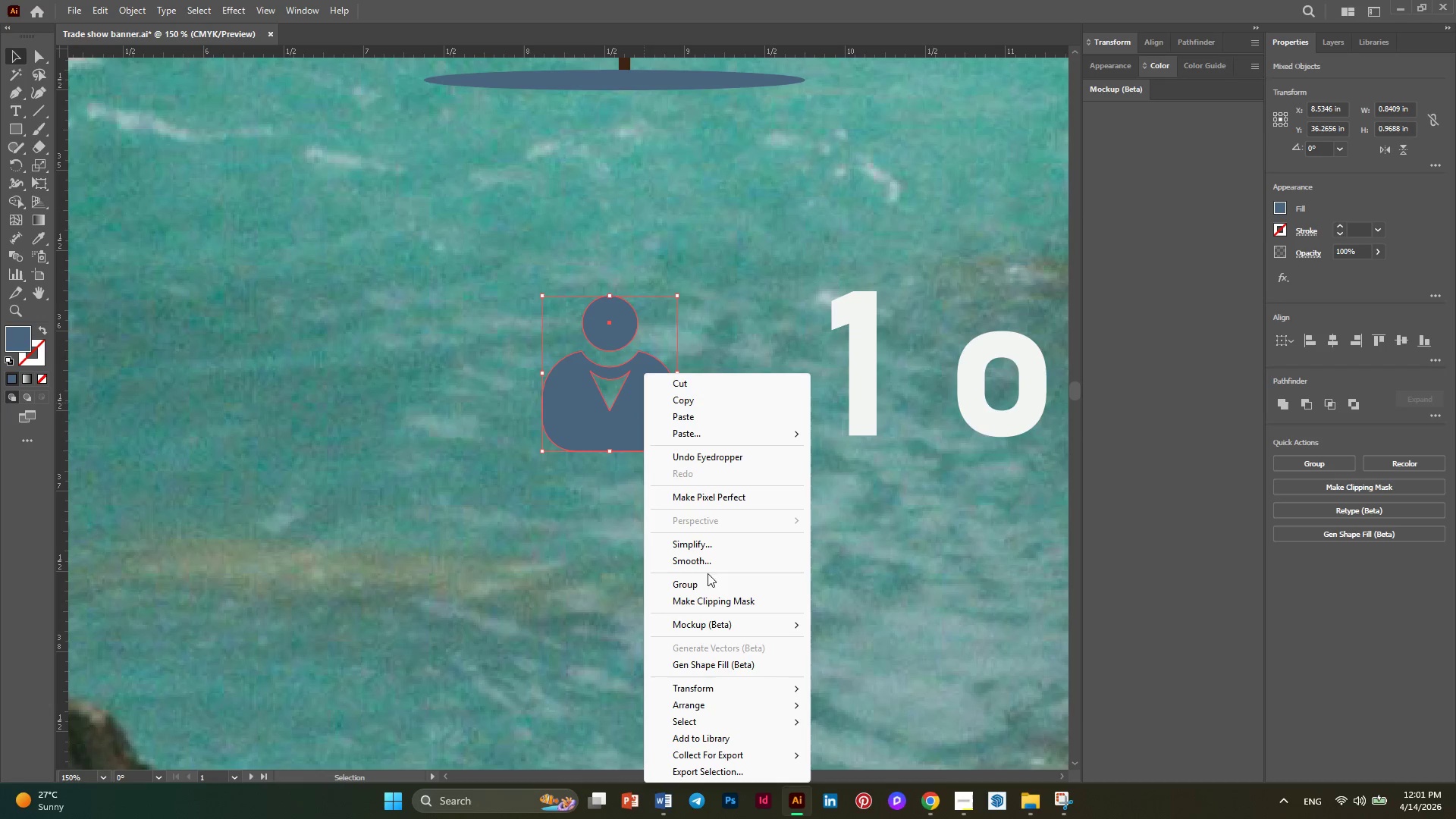 
left_click([709, 581])
 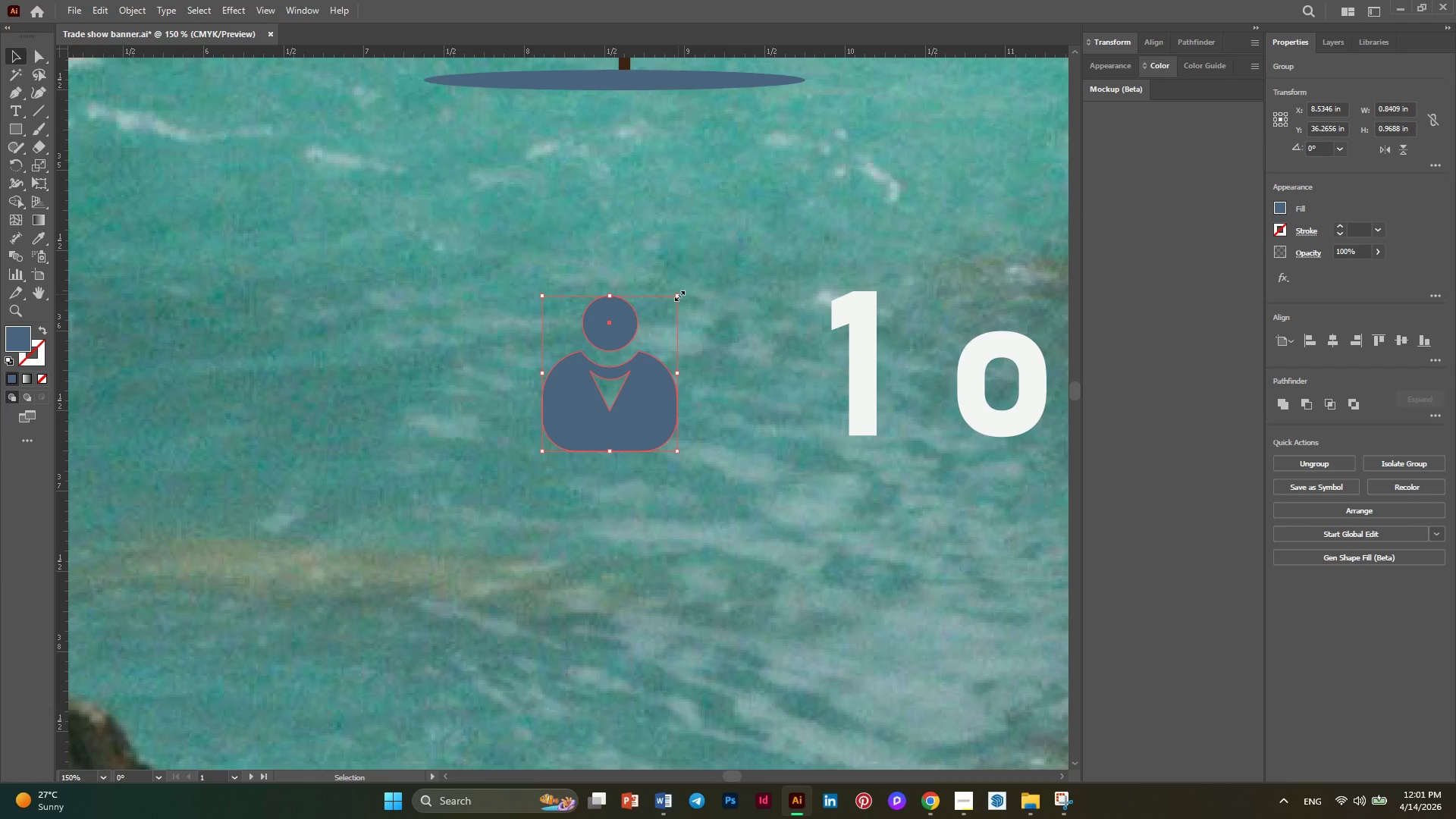 
hold_key(key=ShiftLeft, duration=0.98)
left_click_drag(start_coordinate=[678, 294], to_coordinate=[736, 249])
 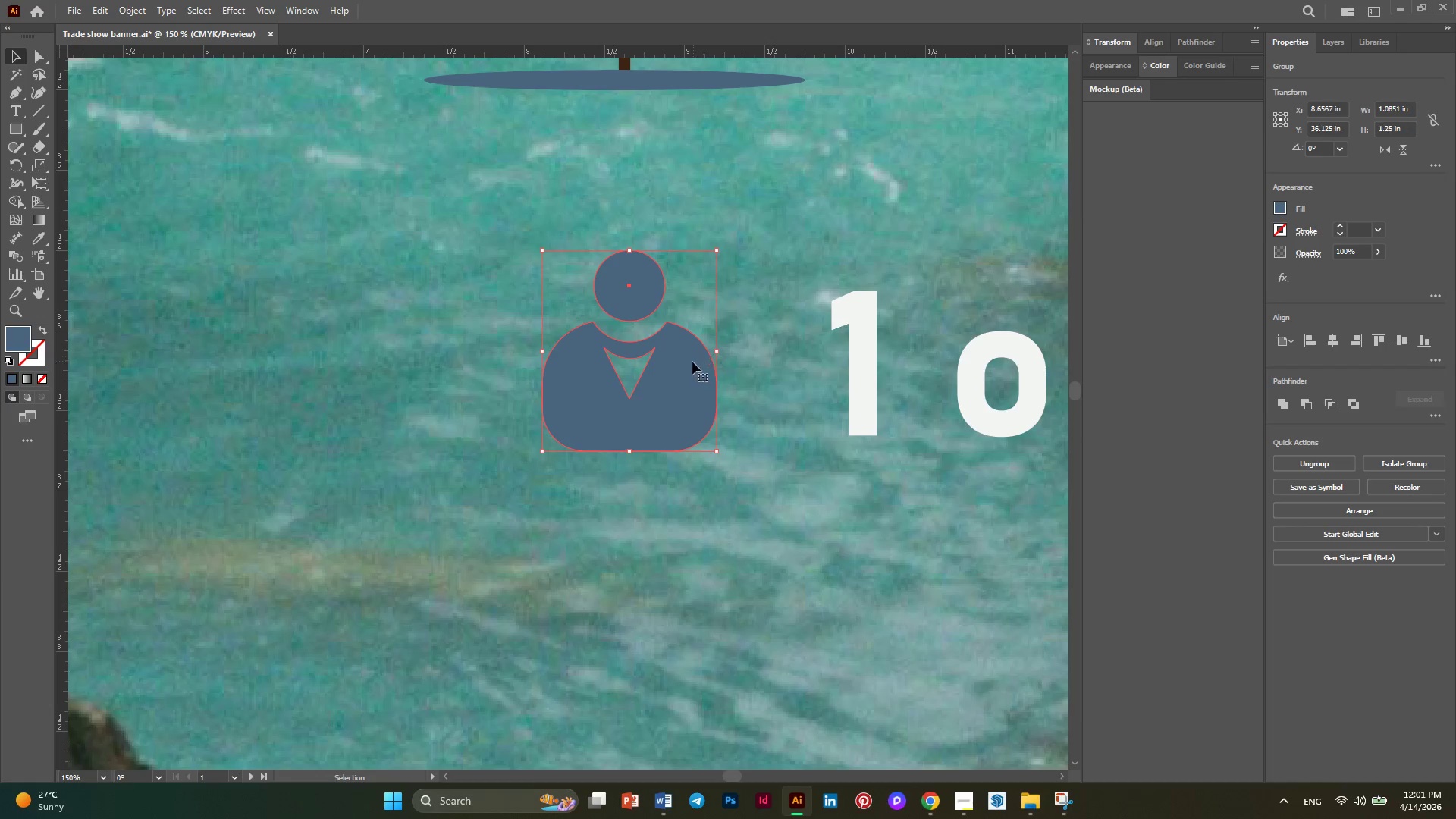 
left_click_drag(start_coordinate=[688, 369], to_coordinate=[679, 370])
 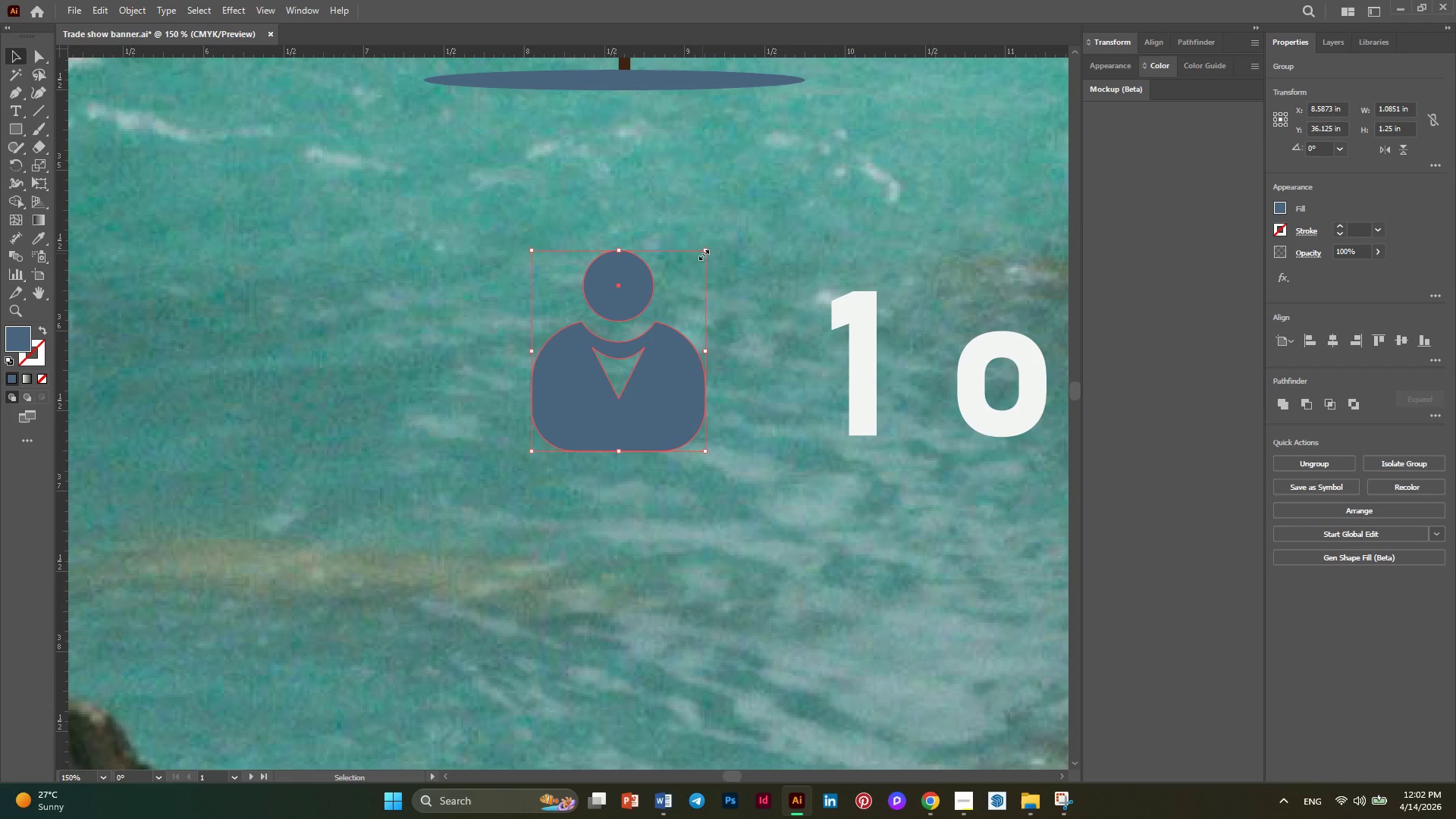 
hold_key(key=ShiftLeft, duration=0.94)
left_click_drag(start_coordinate=[702, 253], to_coordinate=[719, 237])
 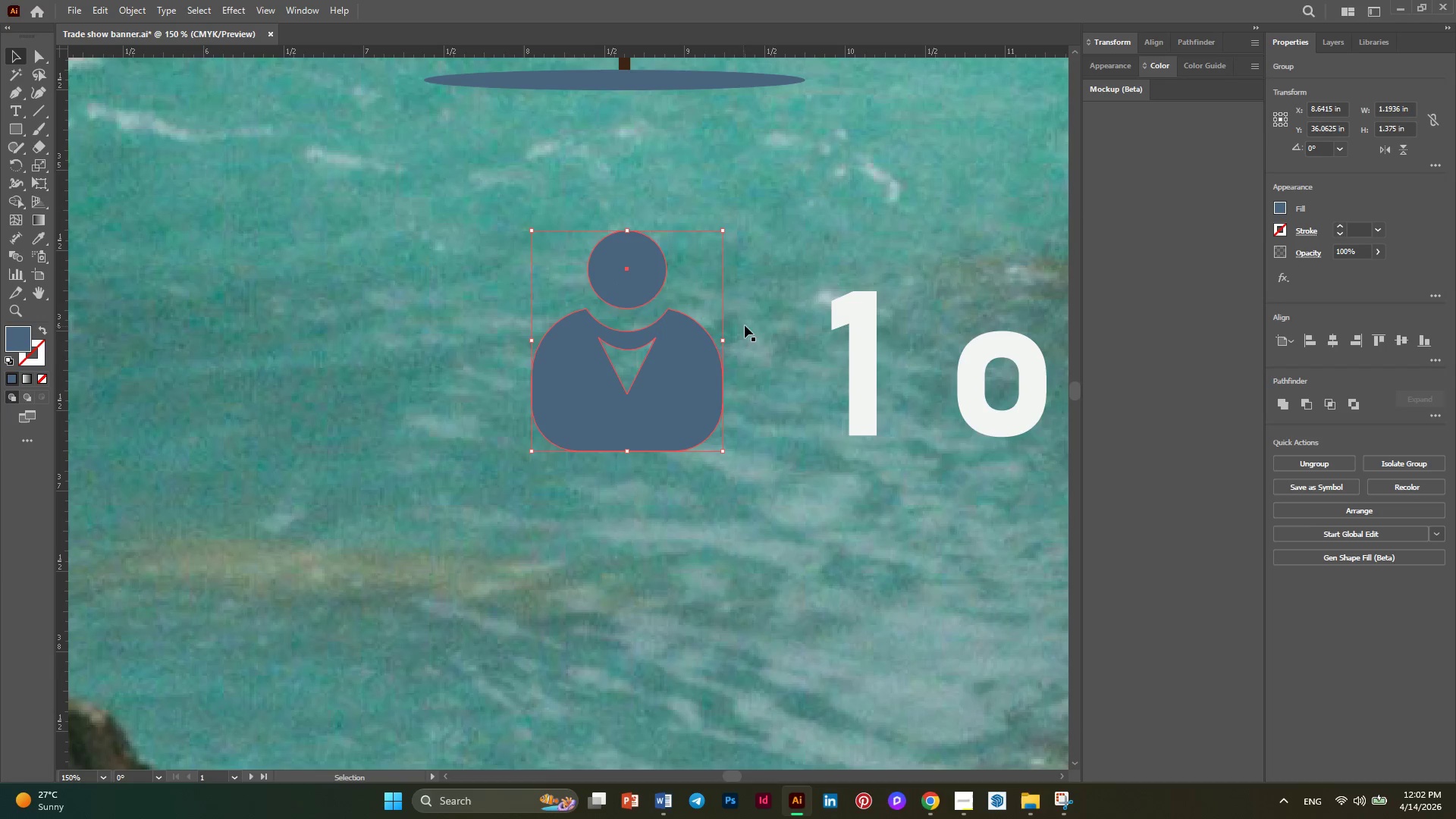 
left_click([748, 324])
 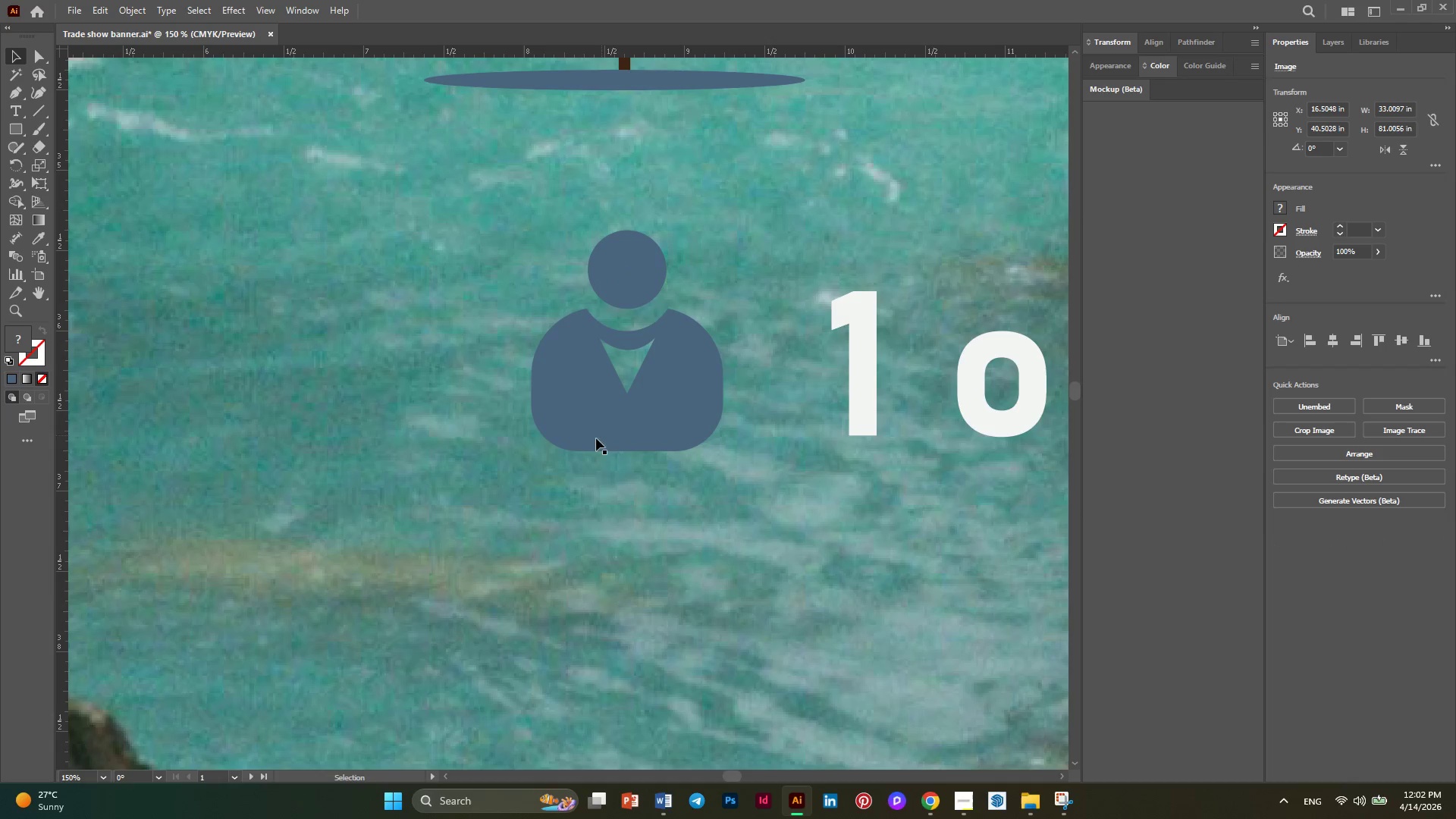 
key(Alt+AltLeft)
 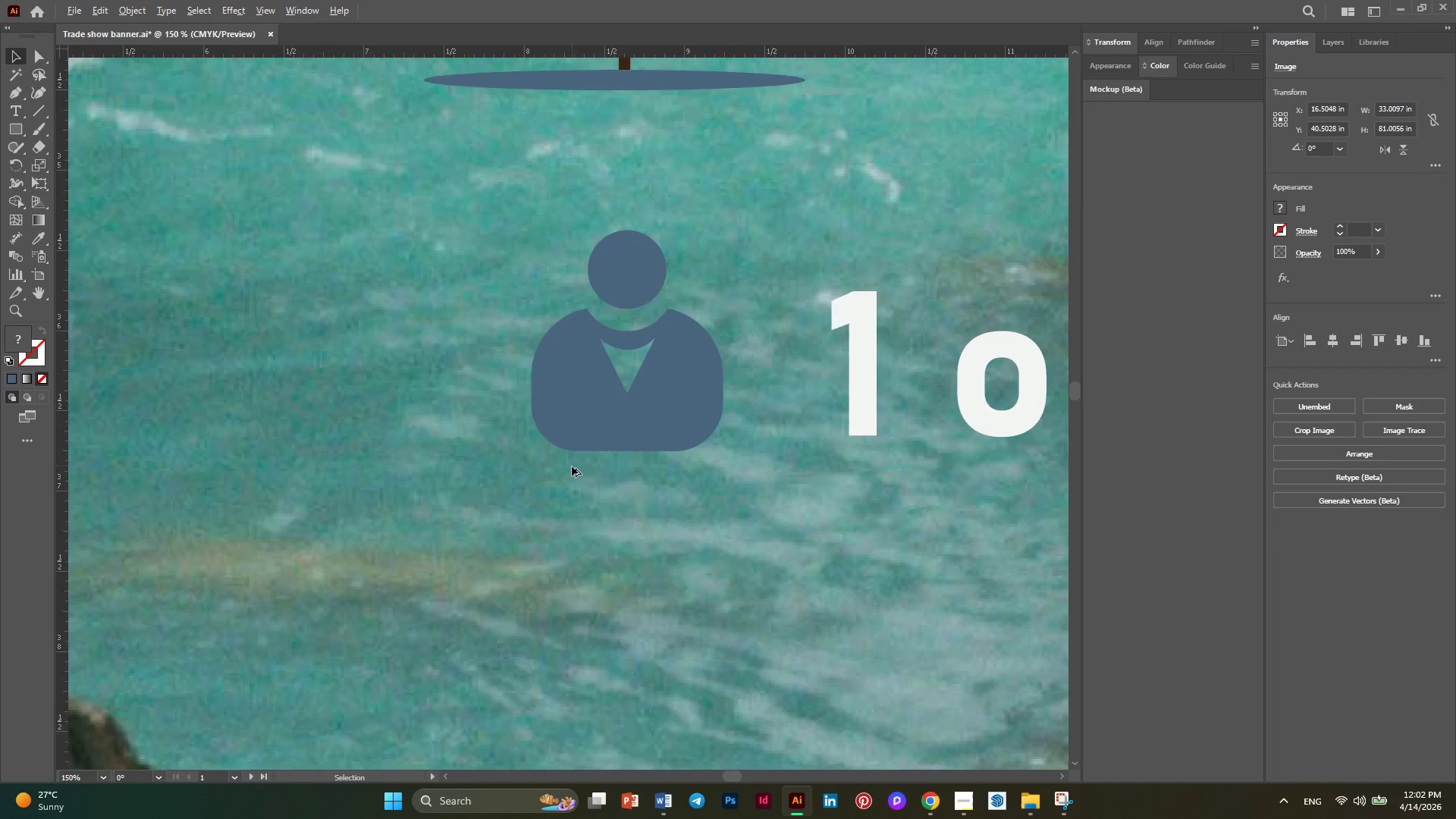 
key(Alt+AltLeft)
 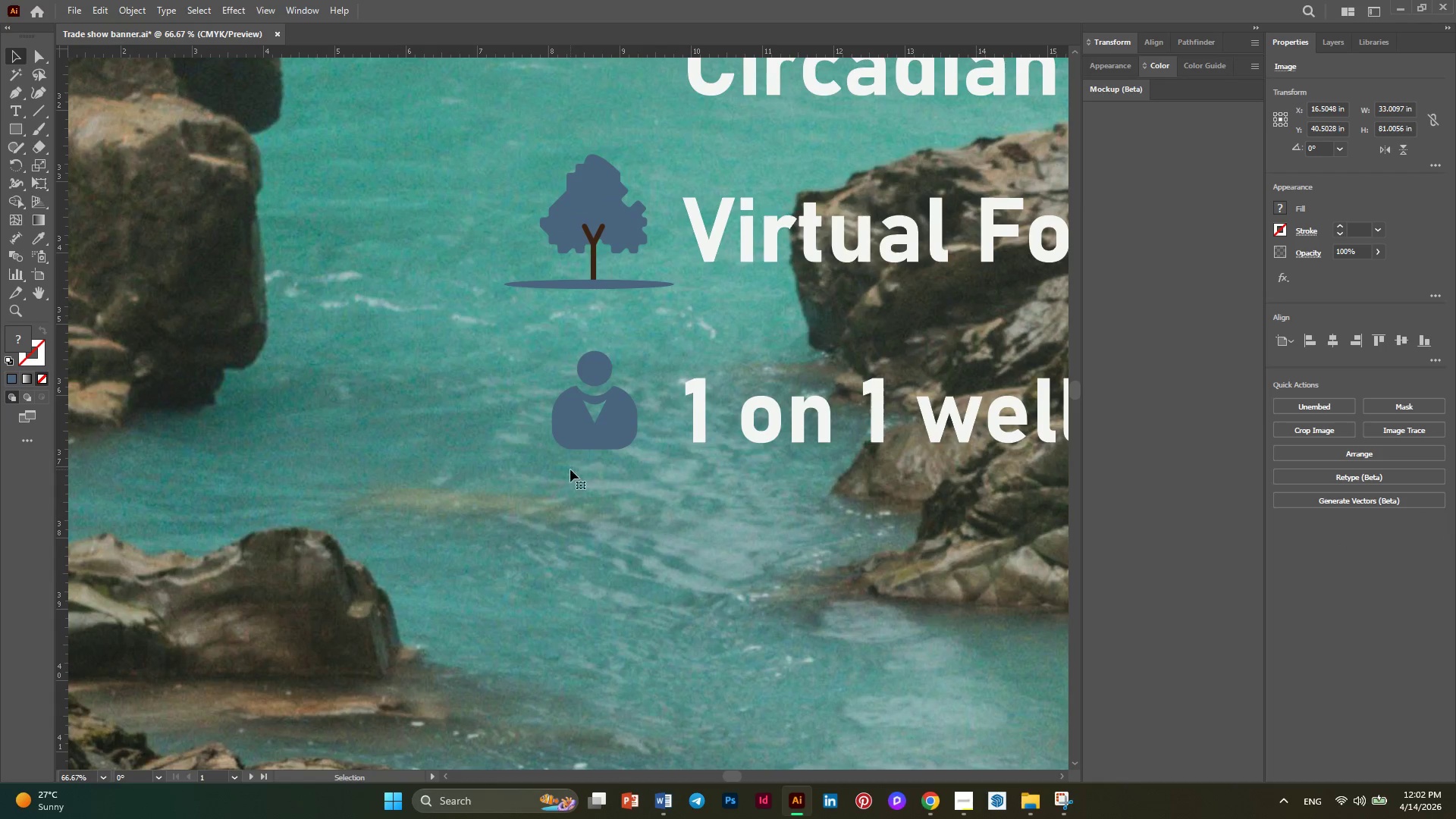 
key(Alt+AltLeft)
 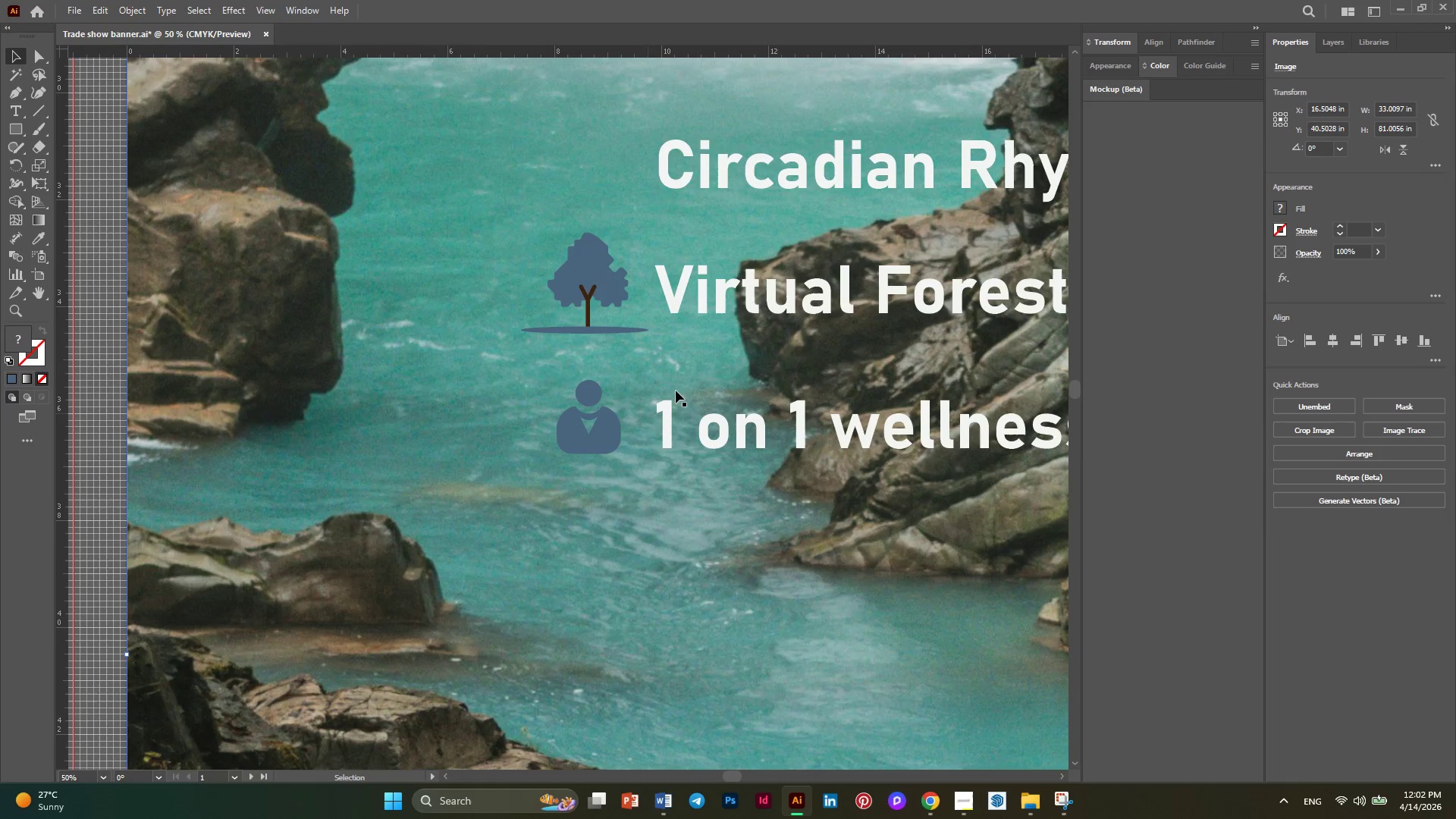 
scroll: coordinate [570, 469], scroll_direction: down, amount: 4.0
 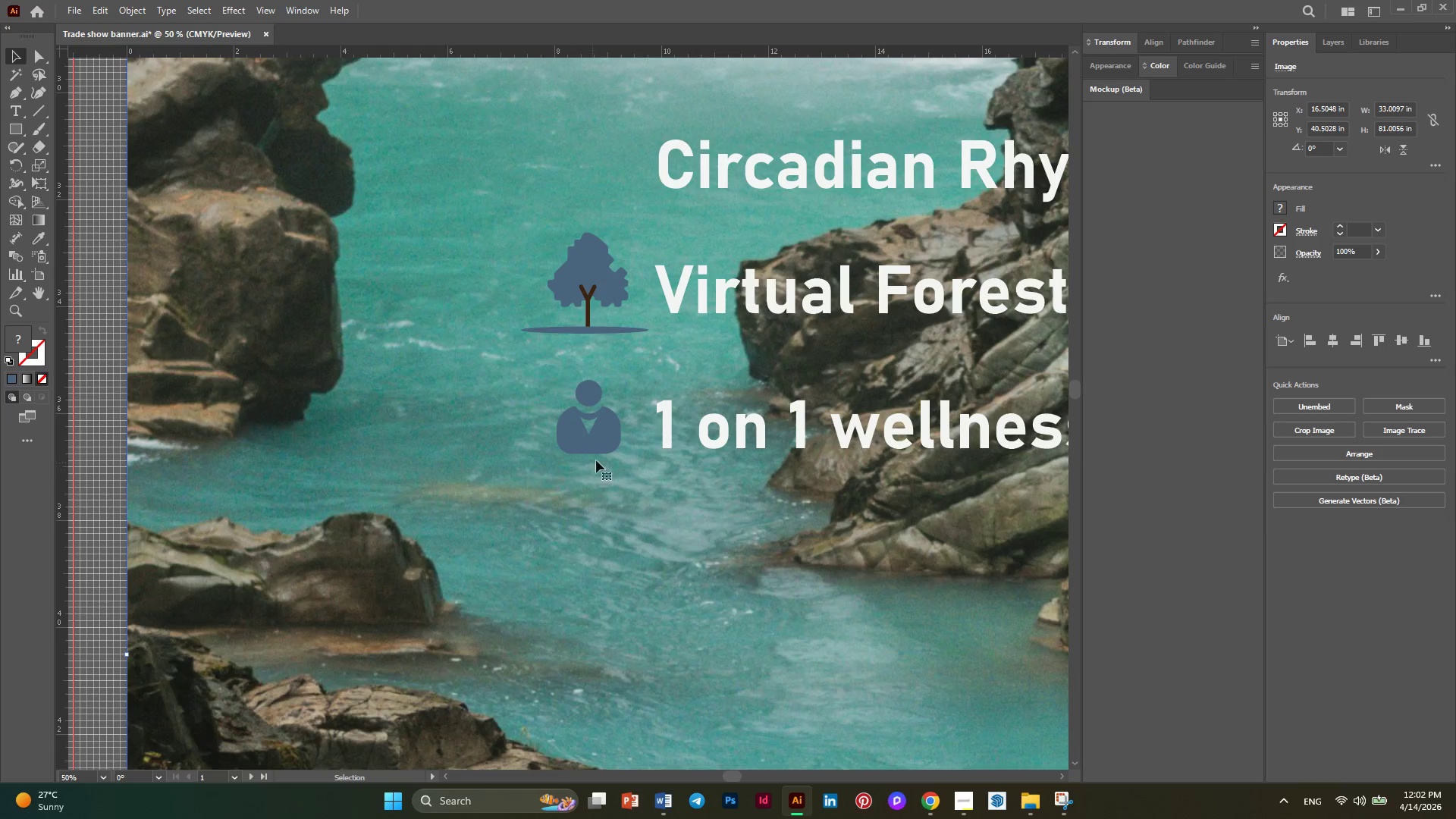 
hold_key(key=AltLeft, duration=0.38)
 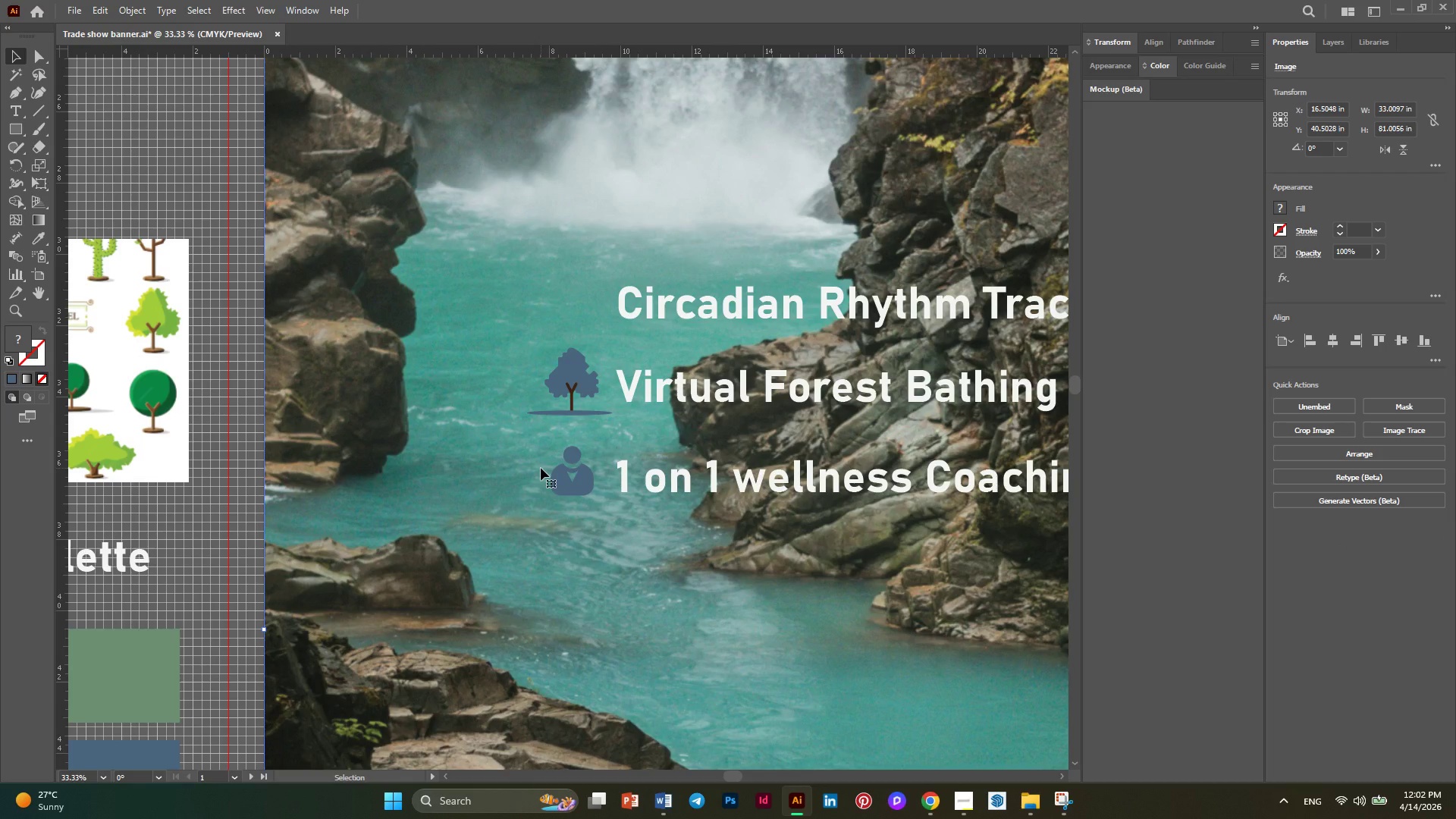 
scroll: coordinate [701, 371], scroll_direction: up, amount: 2.0
 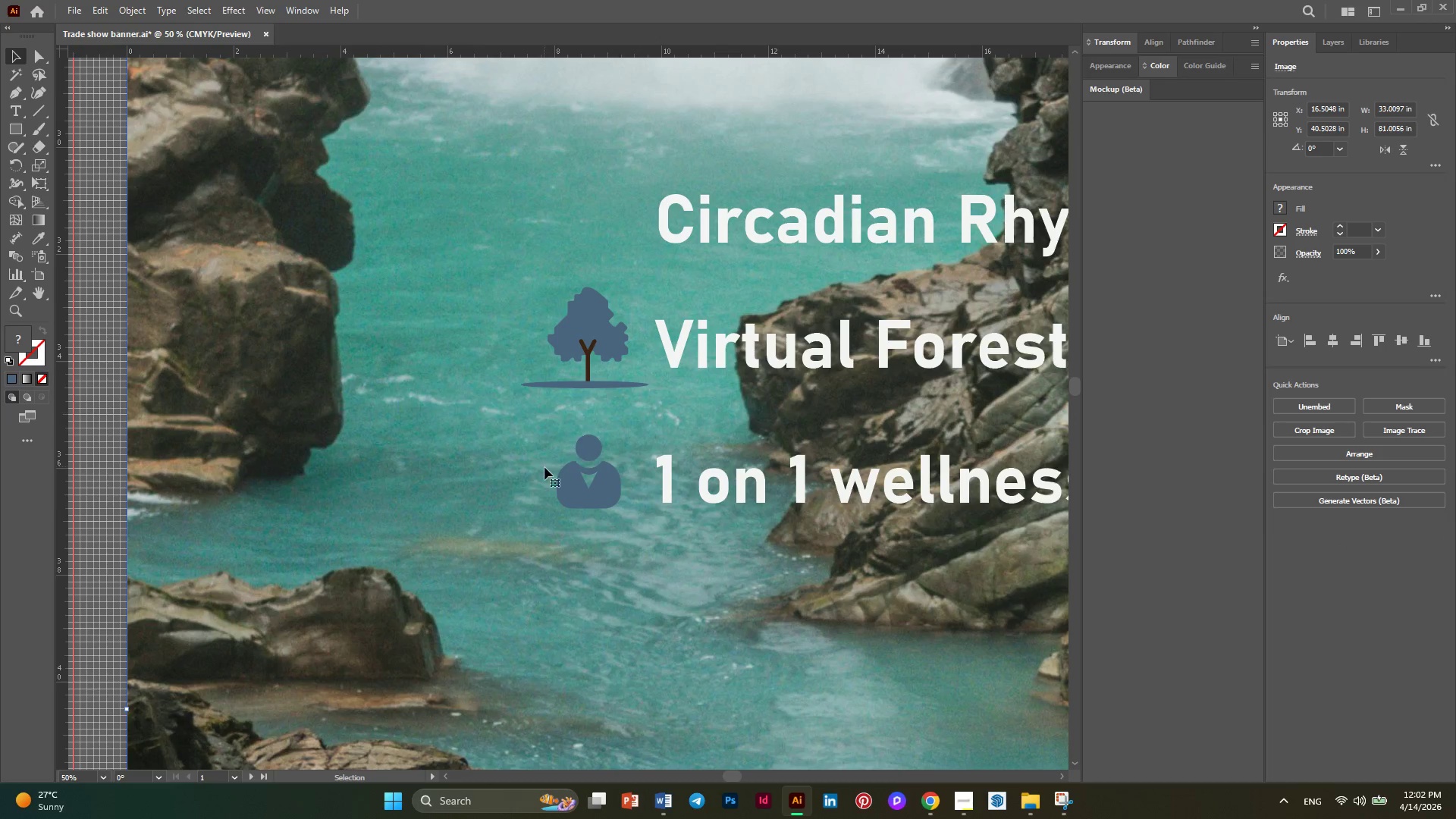 
scroll: coordinate [541, 468], scroll_direction: none, amount: 0.0
 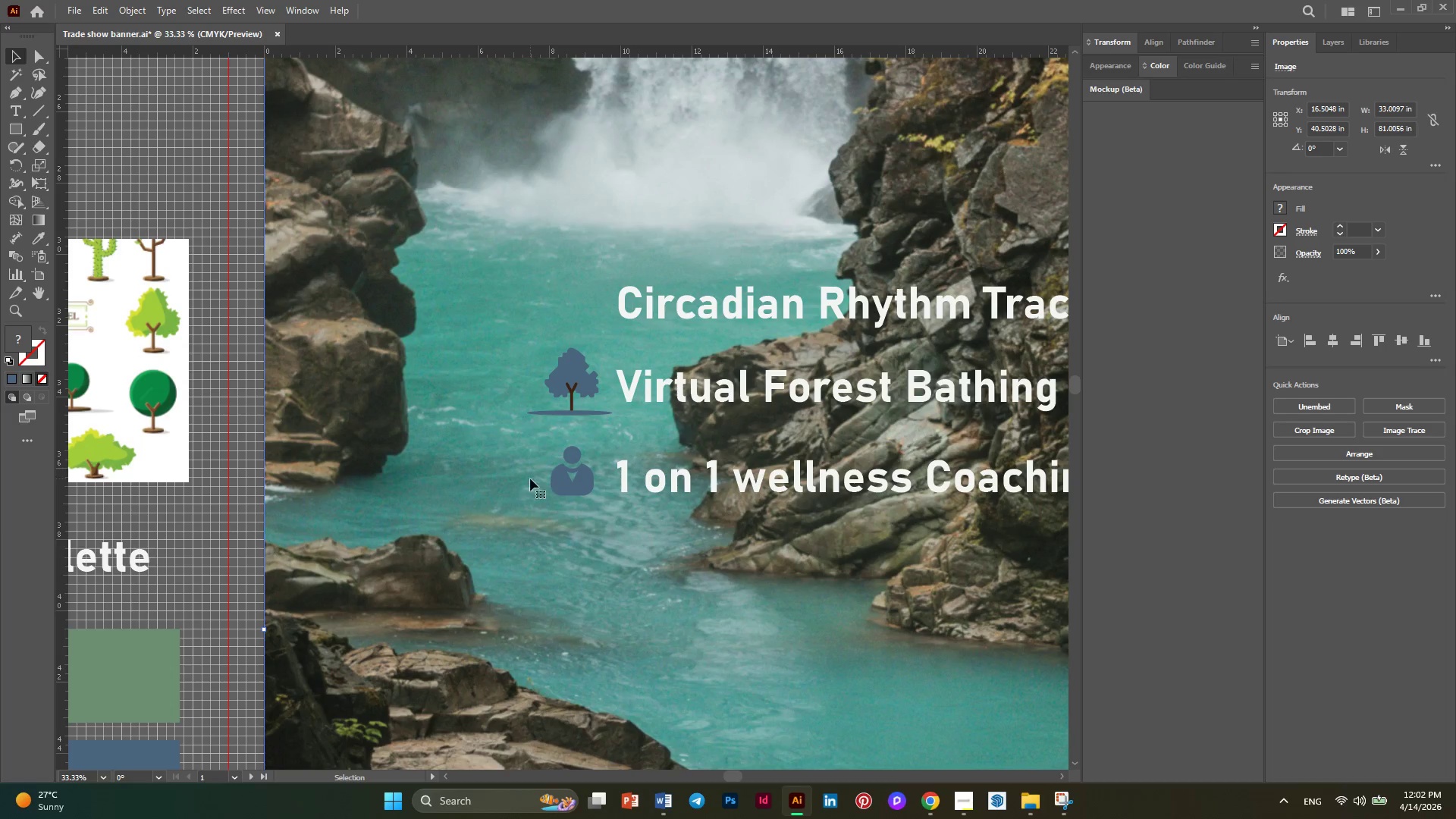 
wait(11.96)
 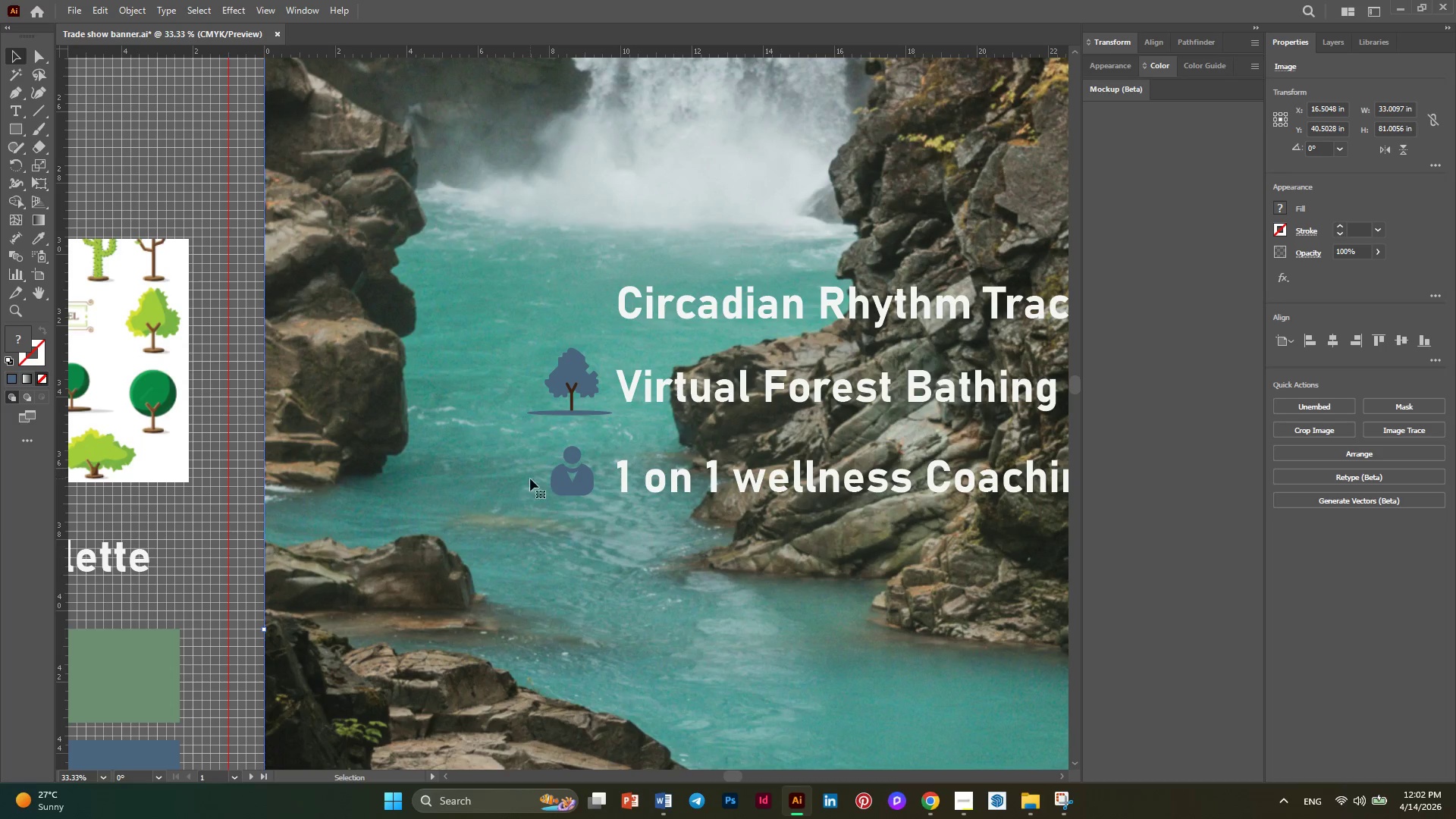 
left_click([1045, 723])
 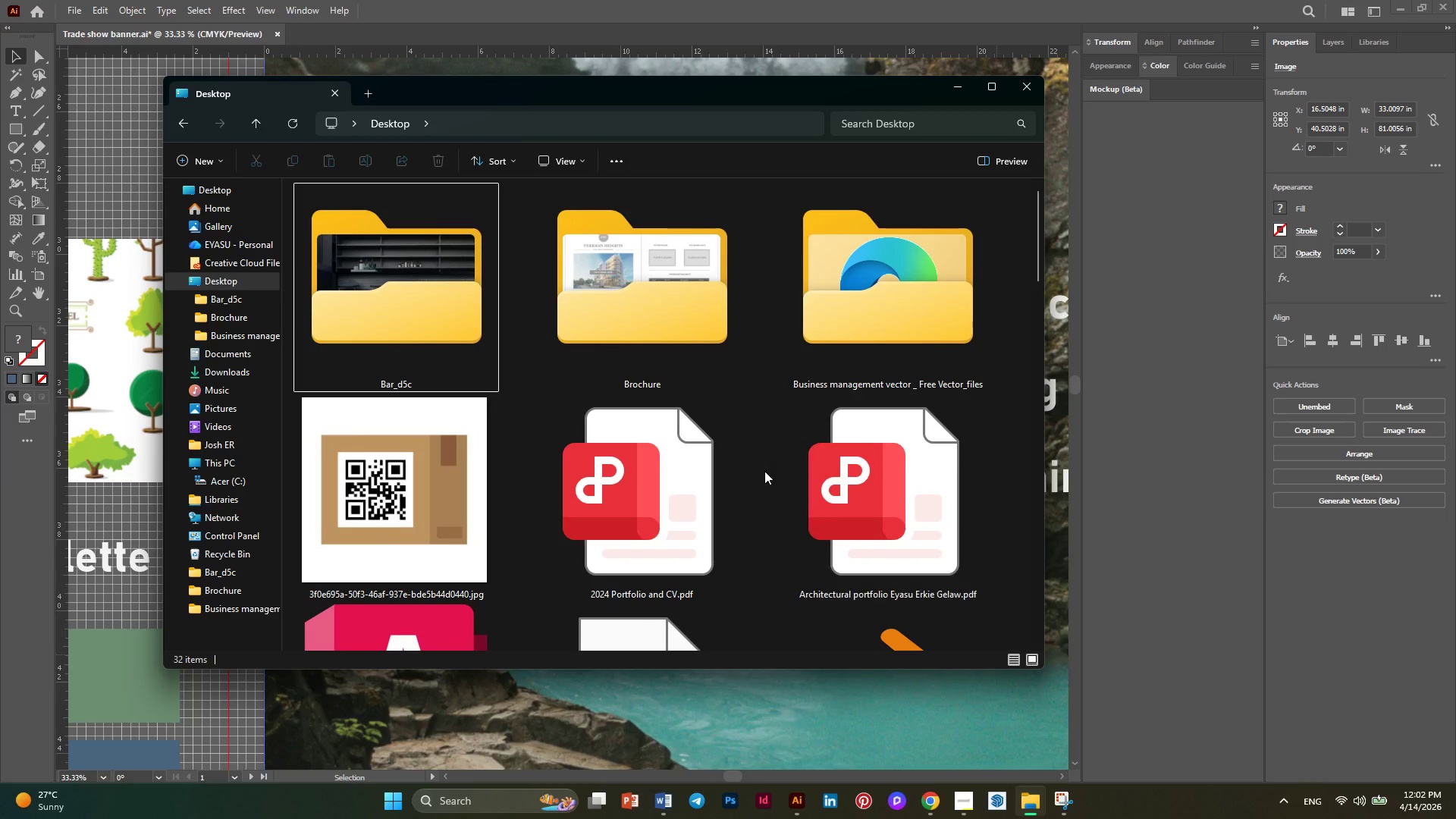 
scroll: coordinate [759, 473], scroll_direction: down, amount: 11.0
 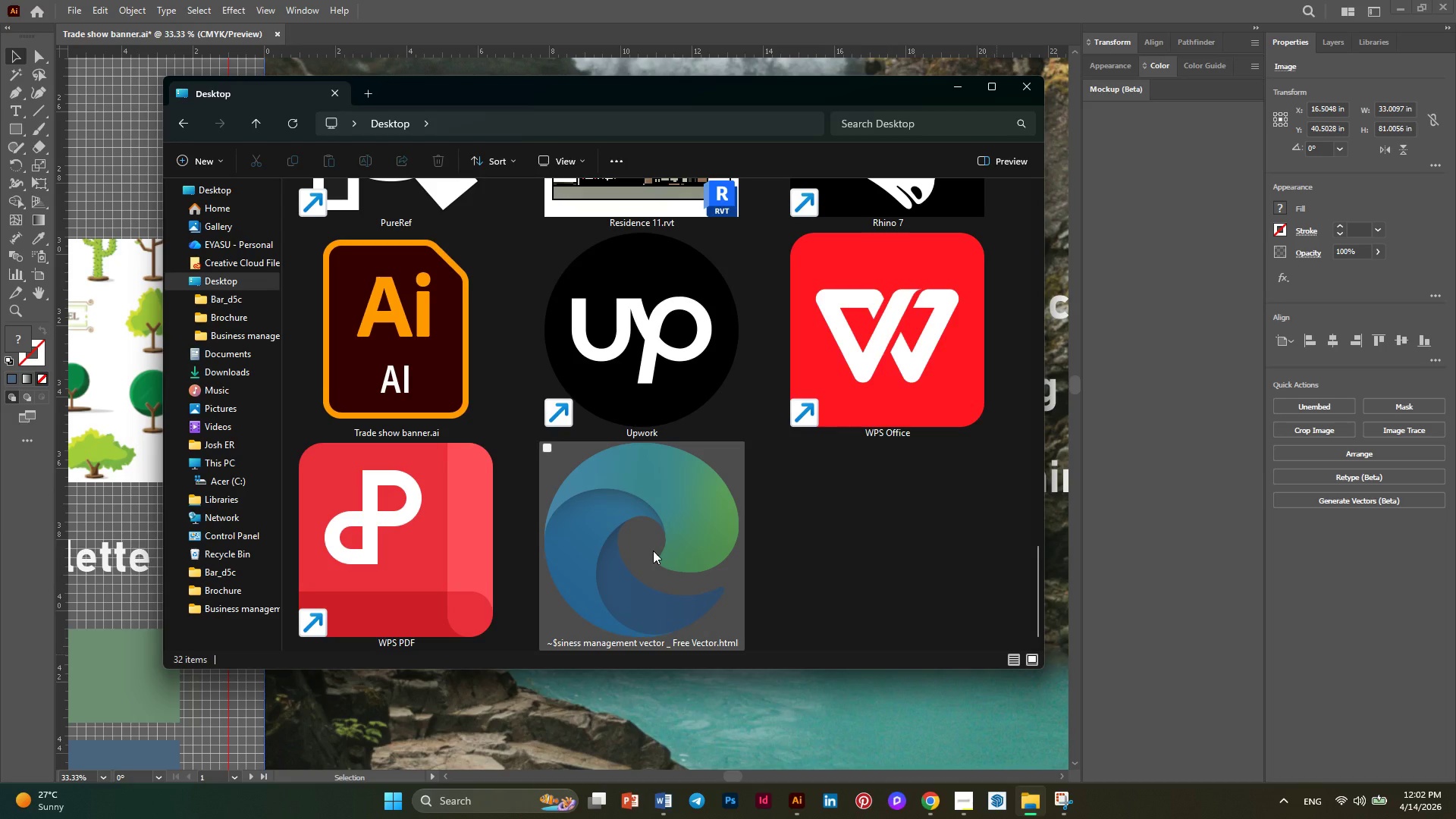 
key(Delete)
 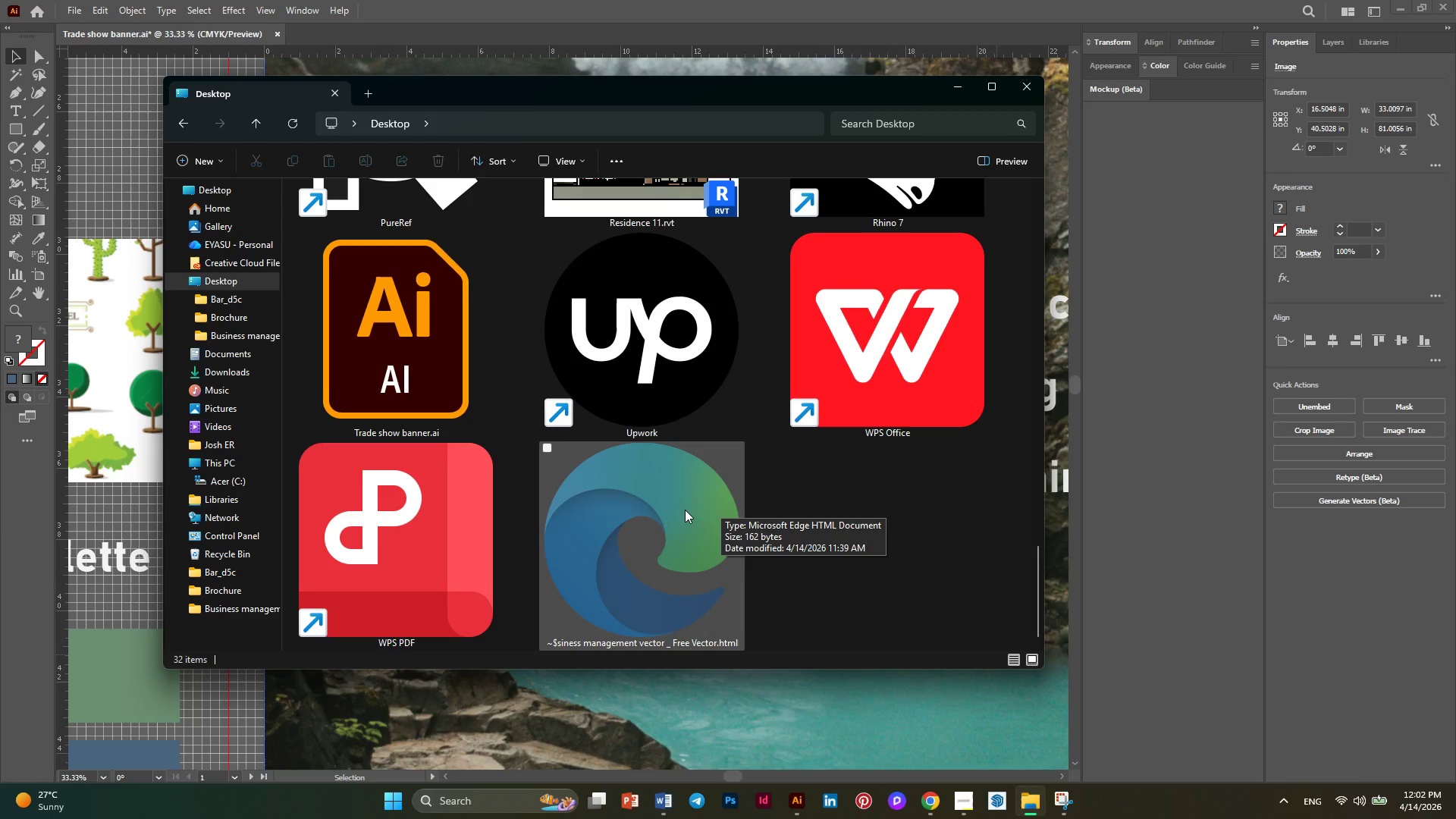 
key(Delete)
 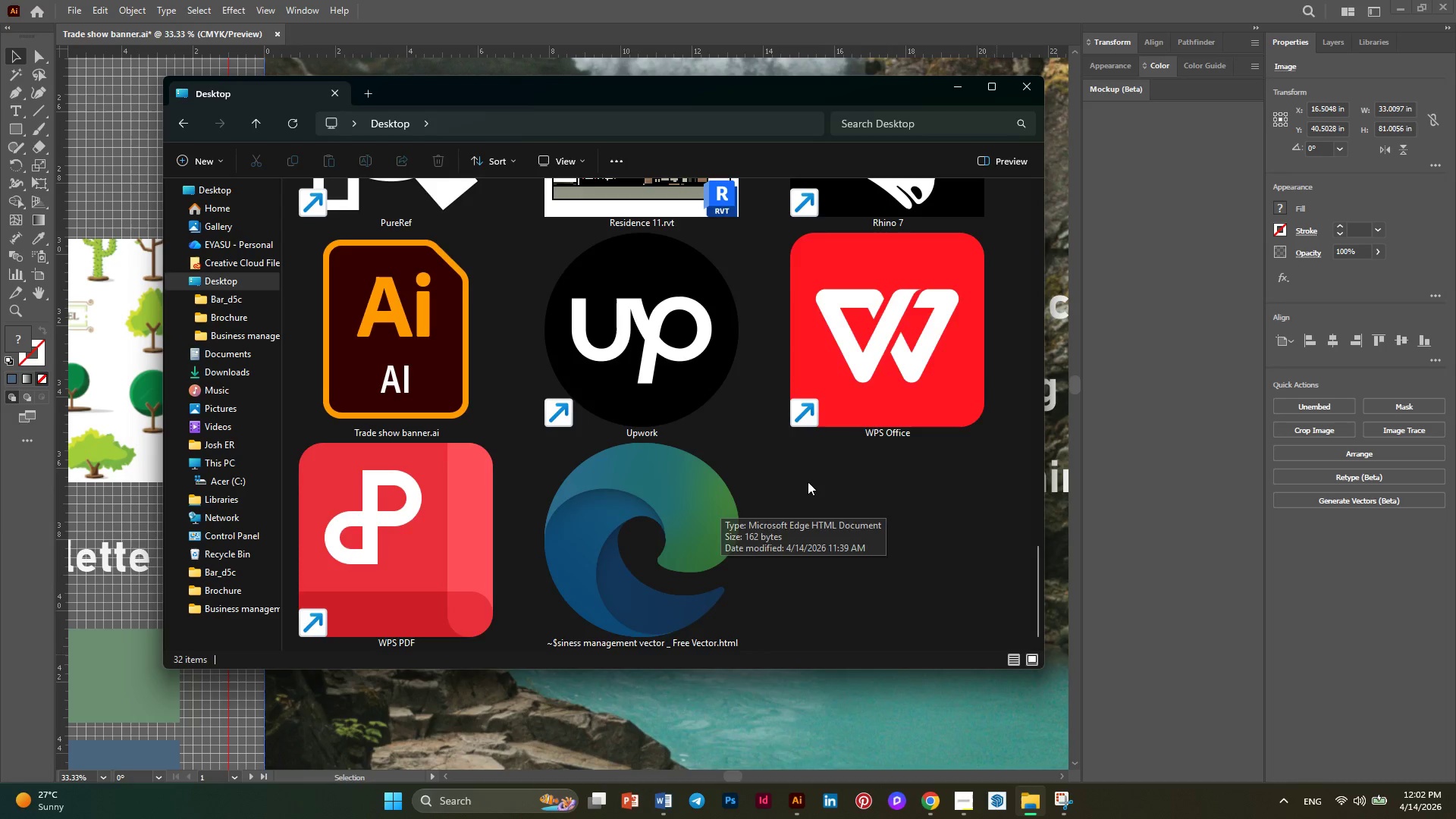 
scroll: coordinate [808, 482], scroll_direction: up, amount: 7.0
 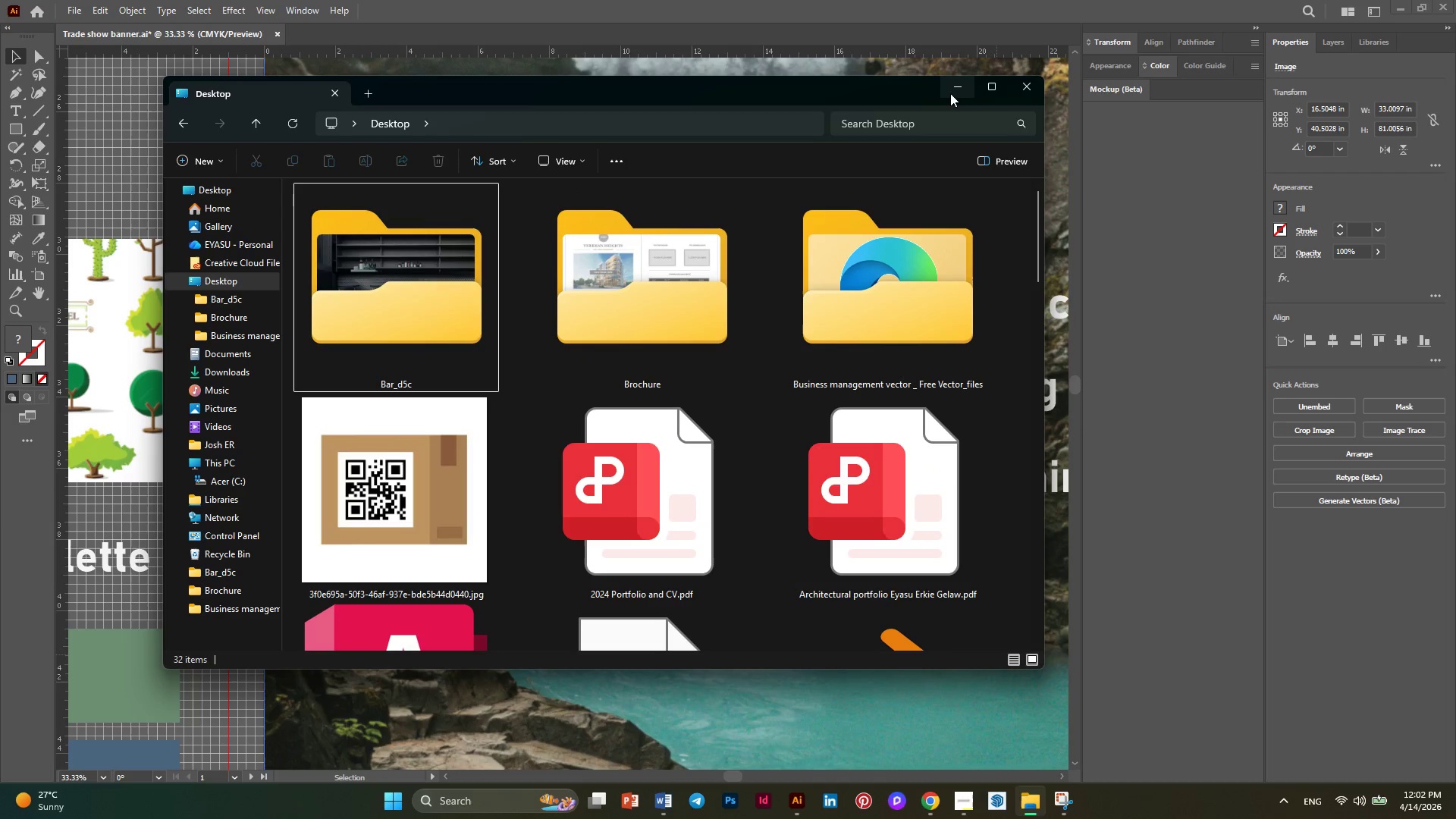 
left_click([950, 93])
 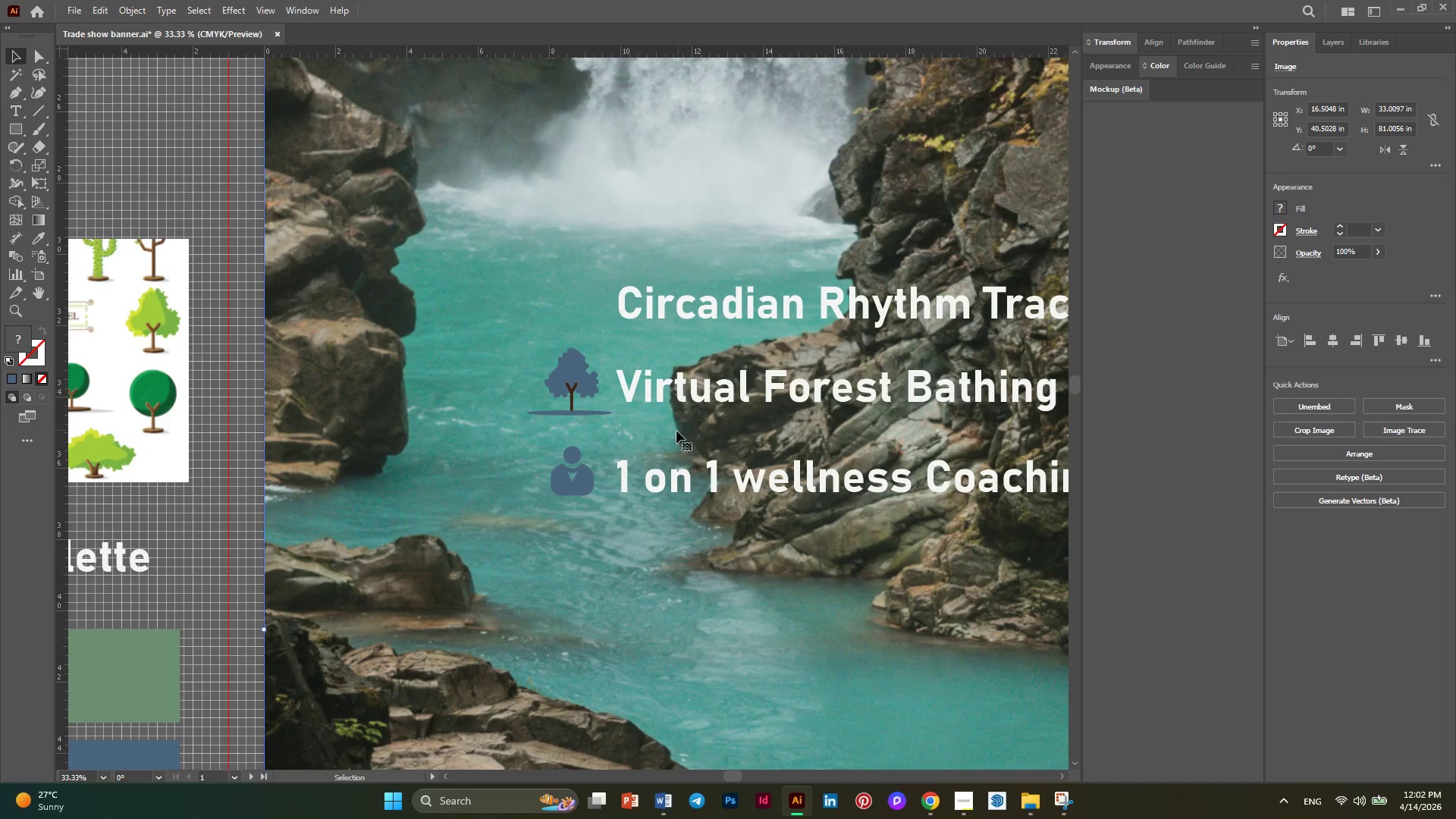 
hold_key(key=AltLeft, duration=0.41)
scroll: coordinate [615, 447], scroll_direction: none, amount: 0.0
 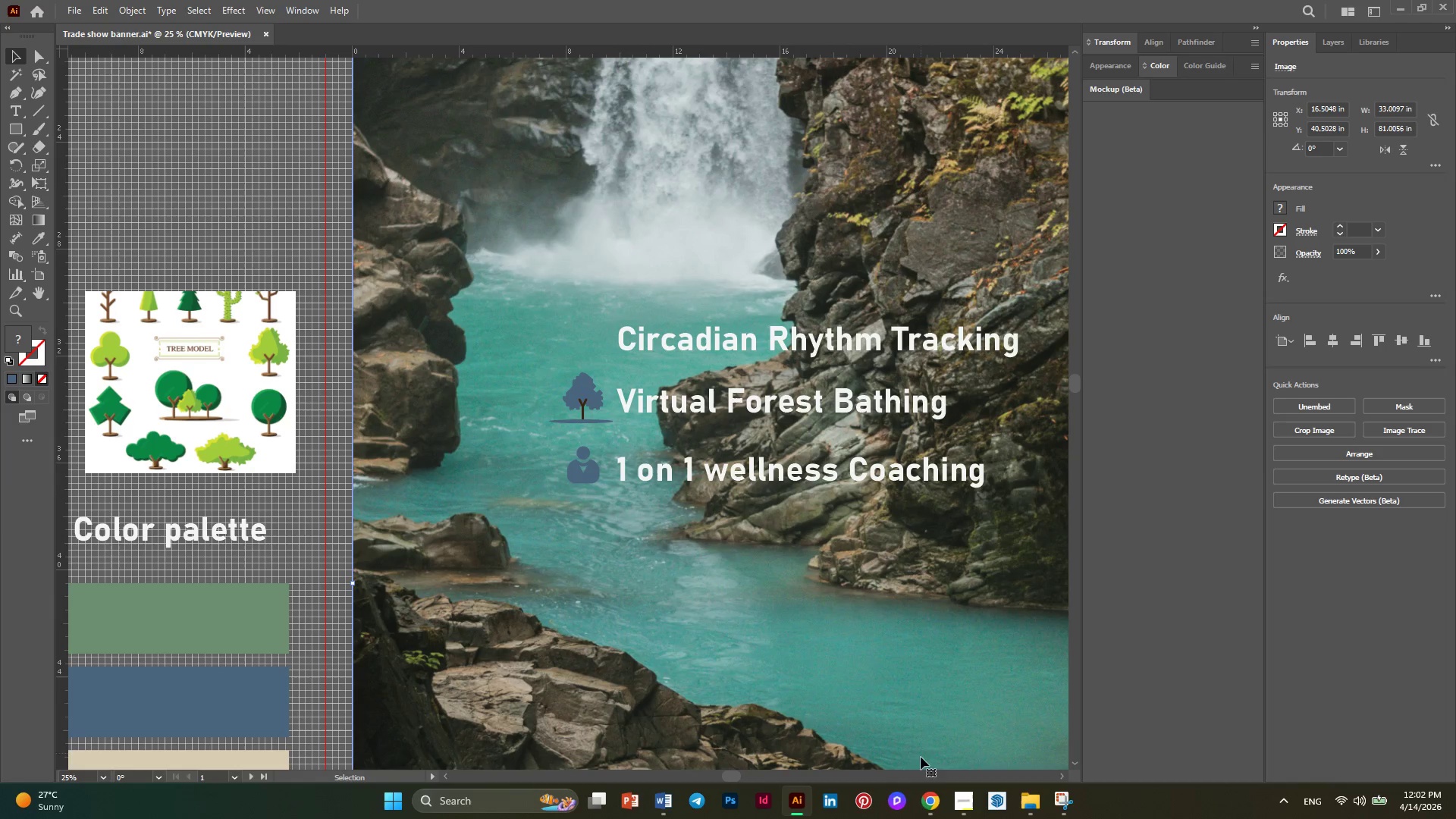 
left_click([926, 800])
 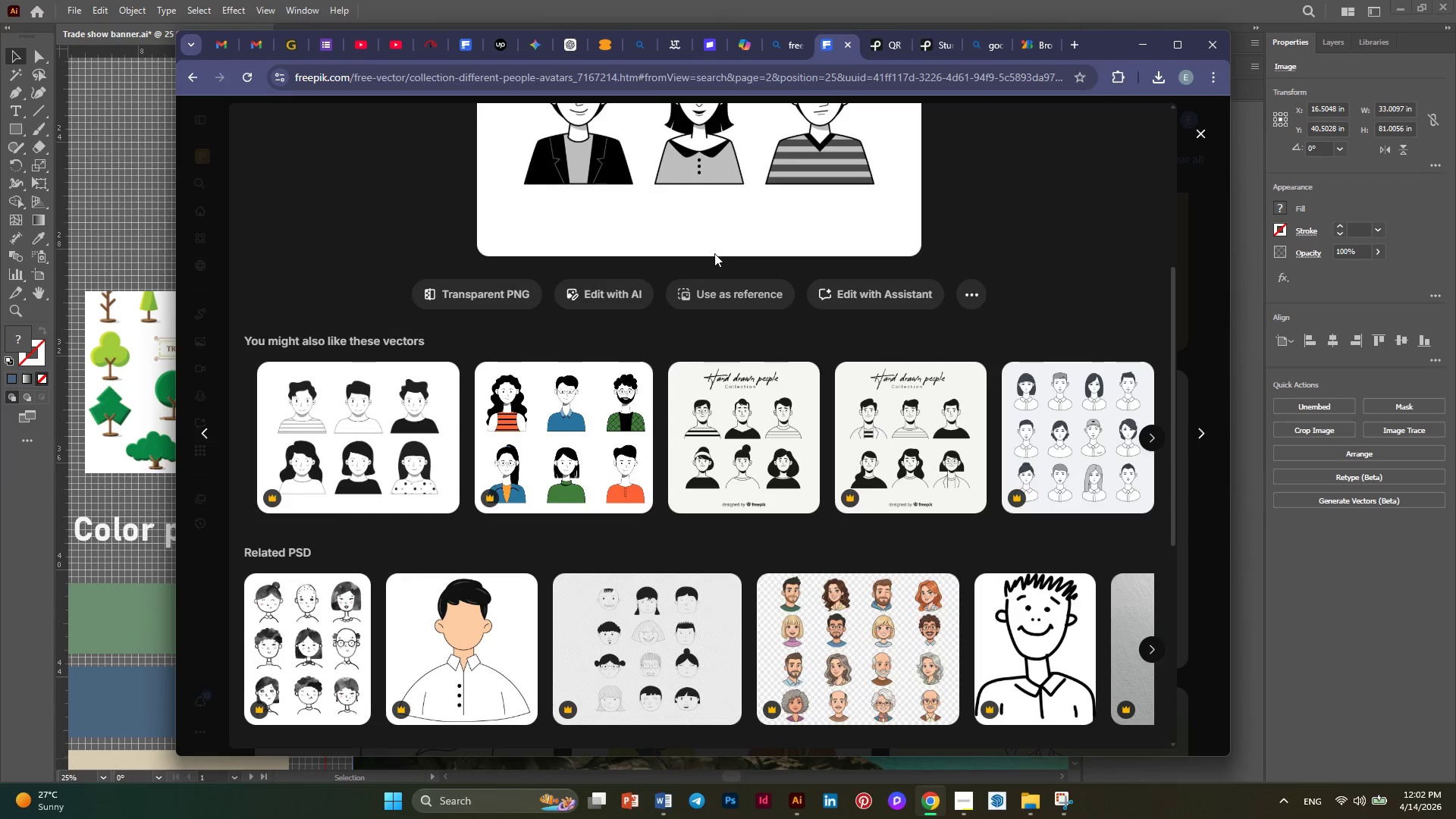 
scroll: coordinate [737, 253], scroll_direction: up, amount: 13.0
 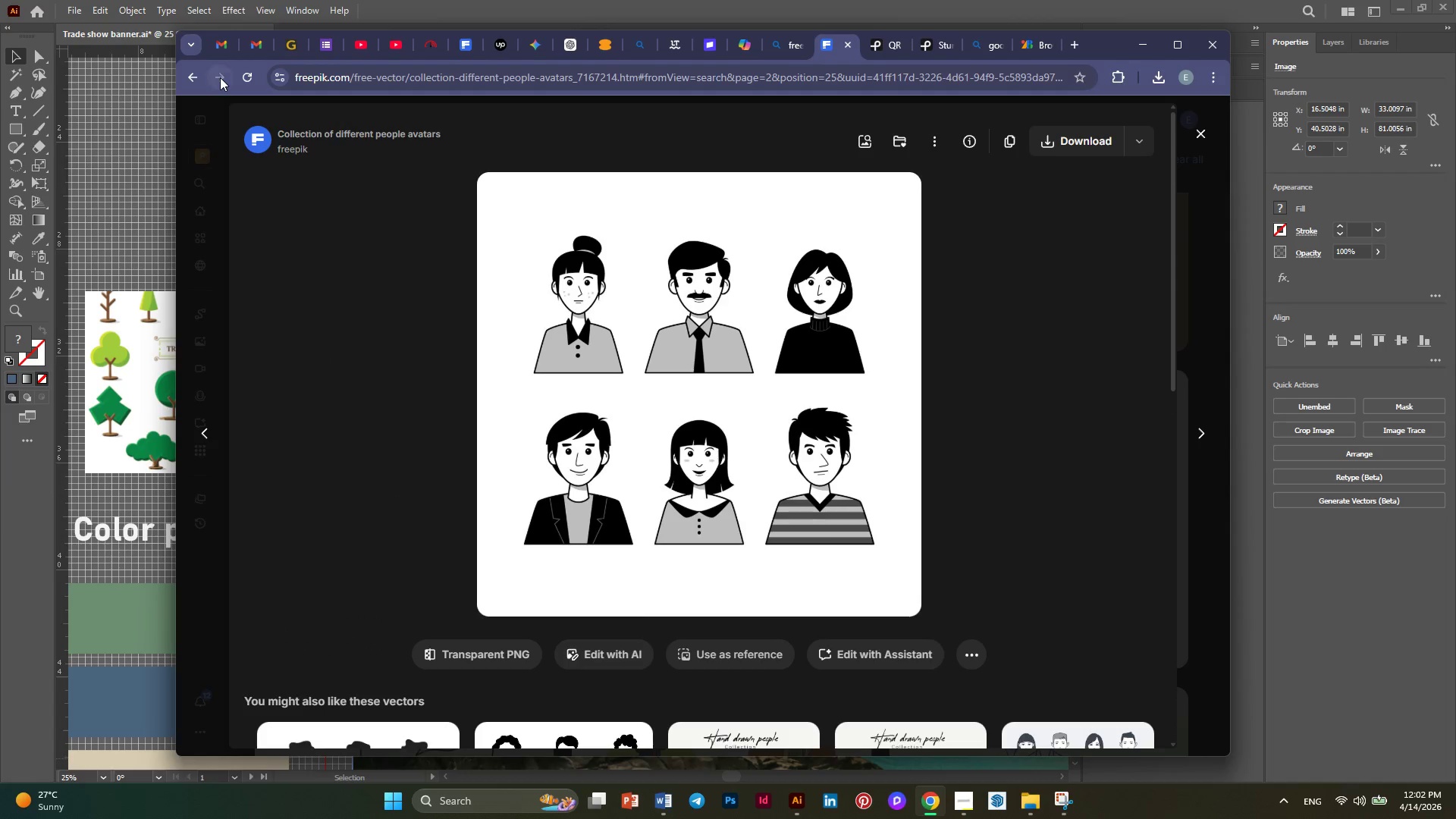 
left_click([190, 80])
 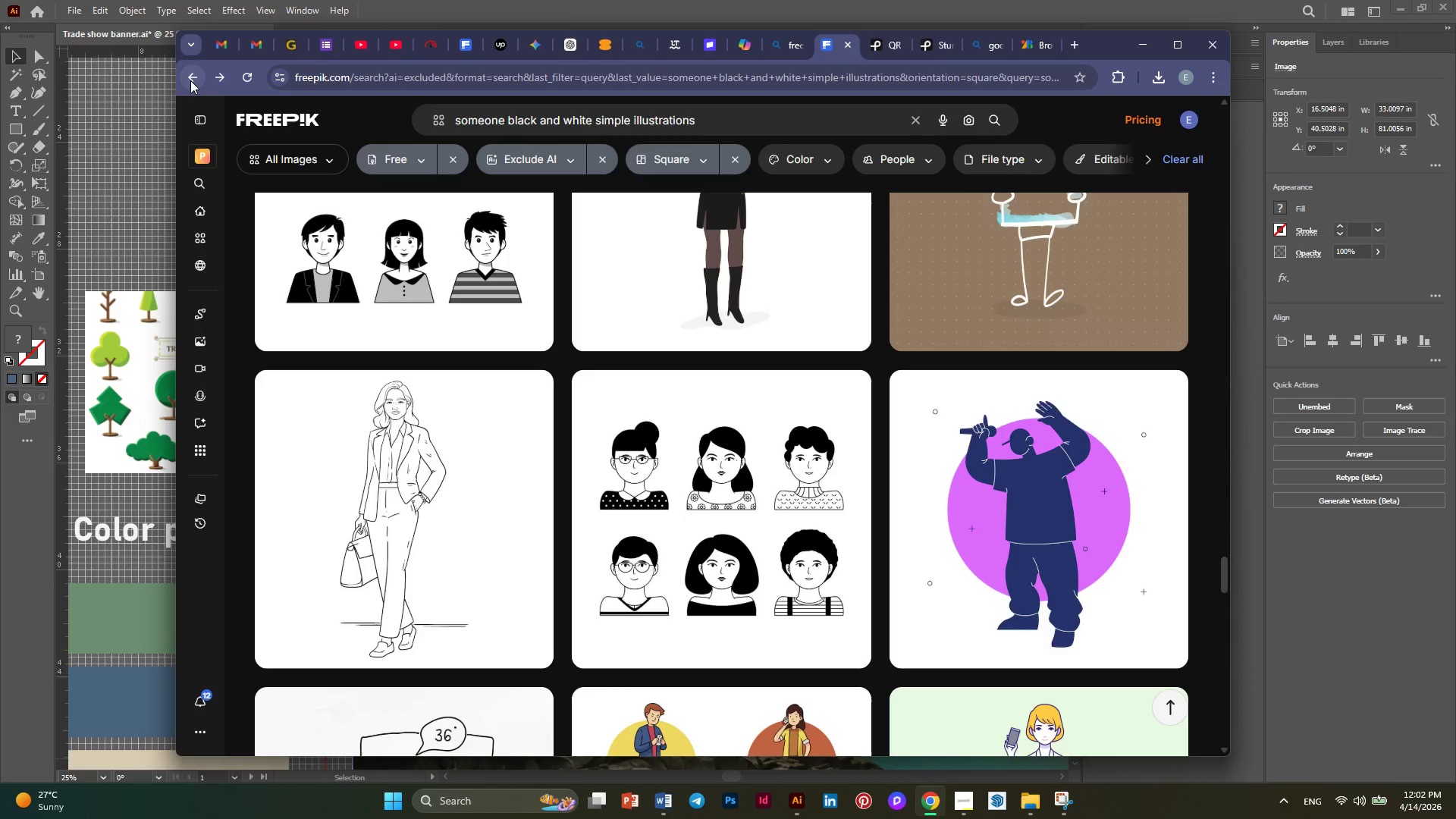 
left_click([190, 80])
 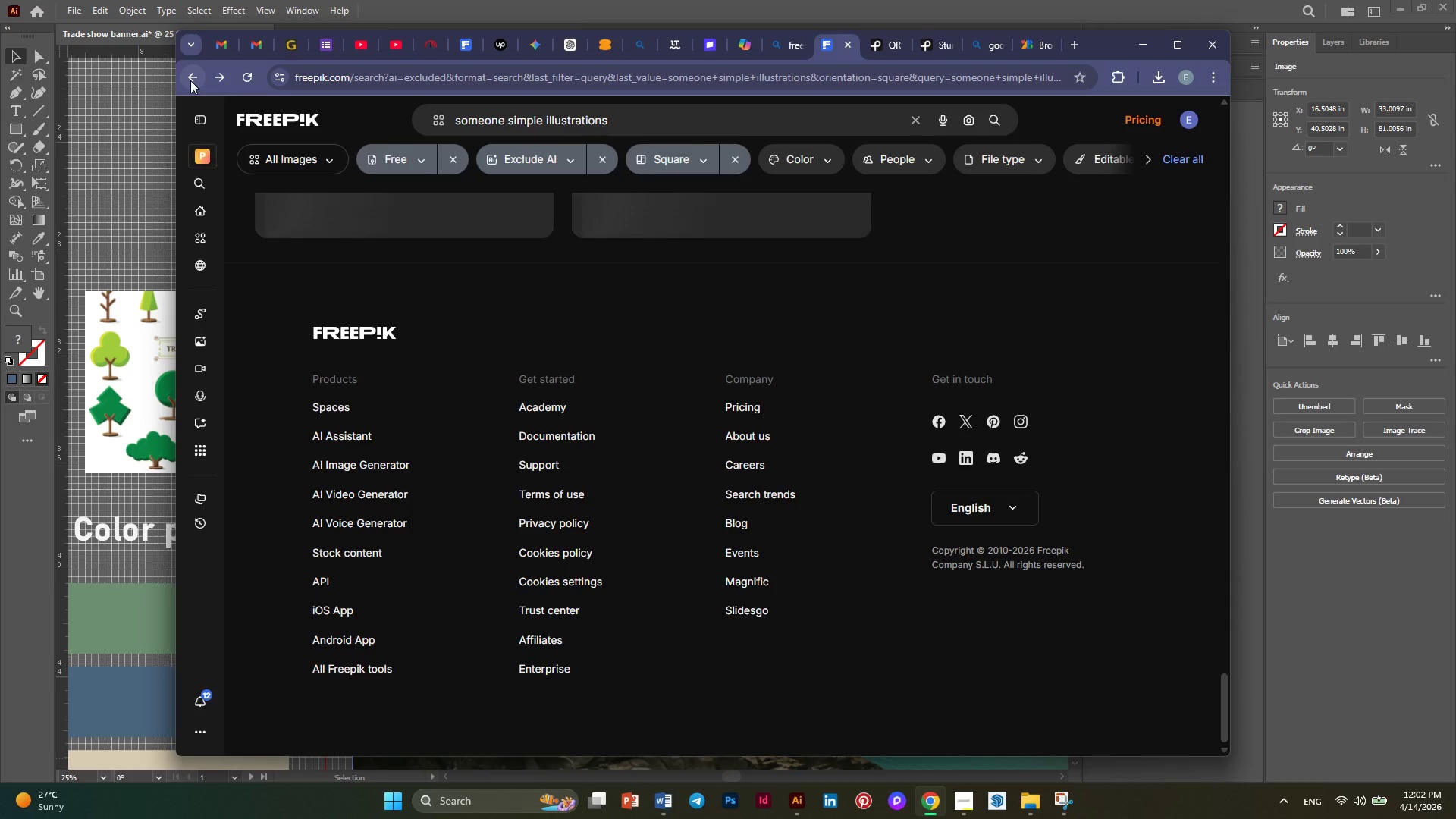 
left_click([190, 80])
 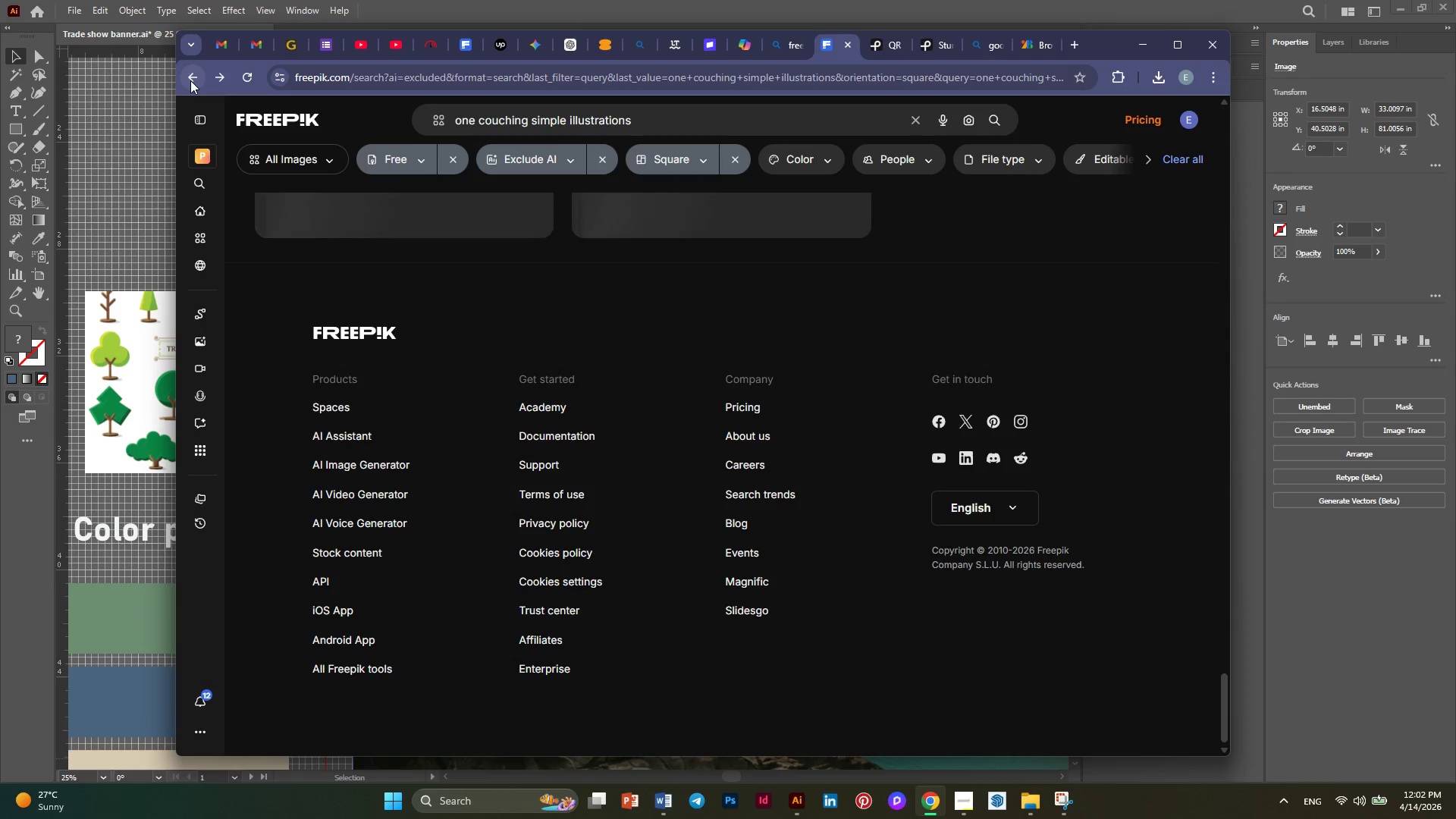 
left_click([190, 80])
 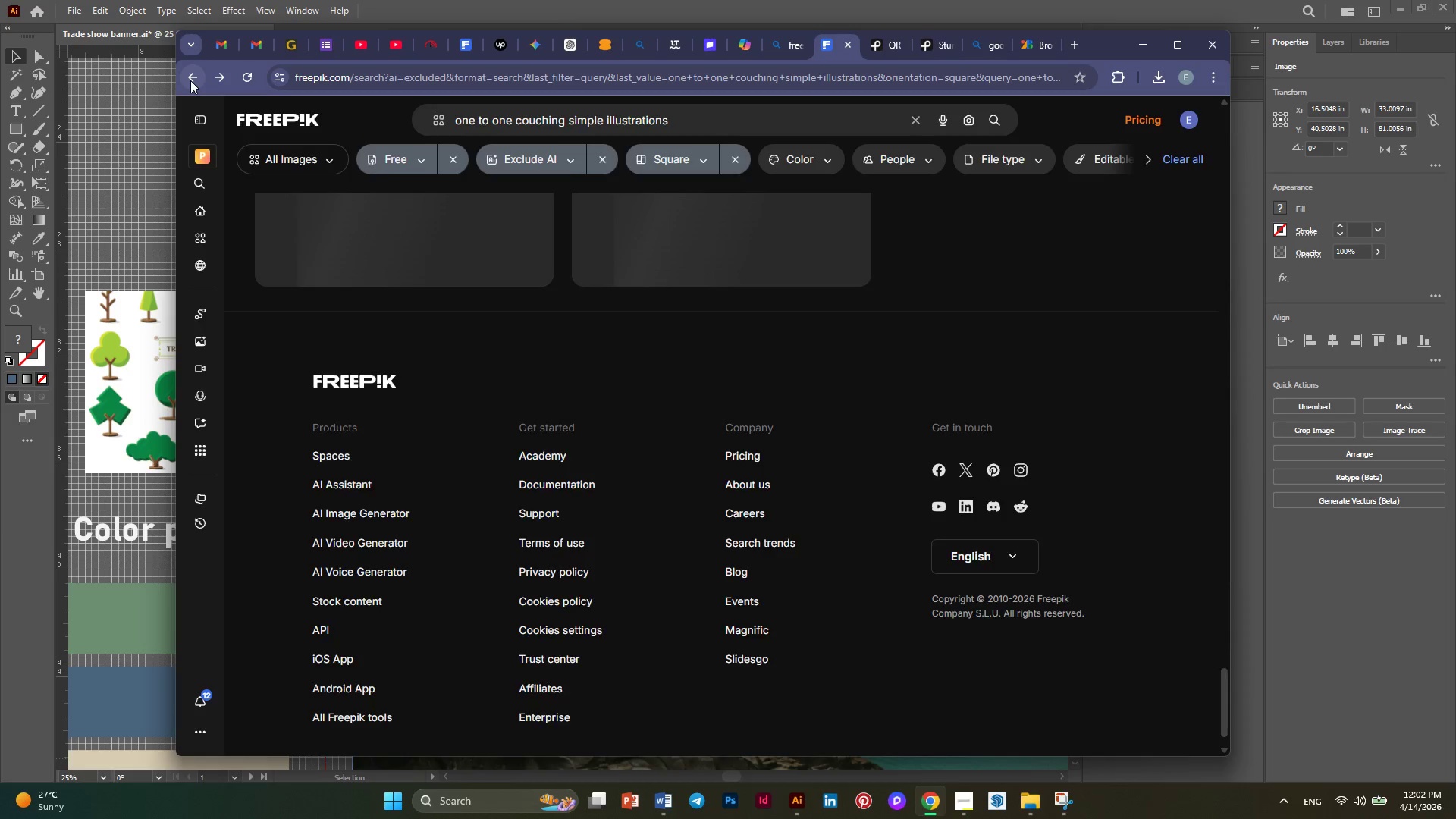 
left_click([190, 80])
 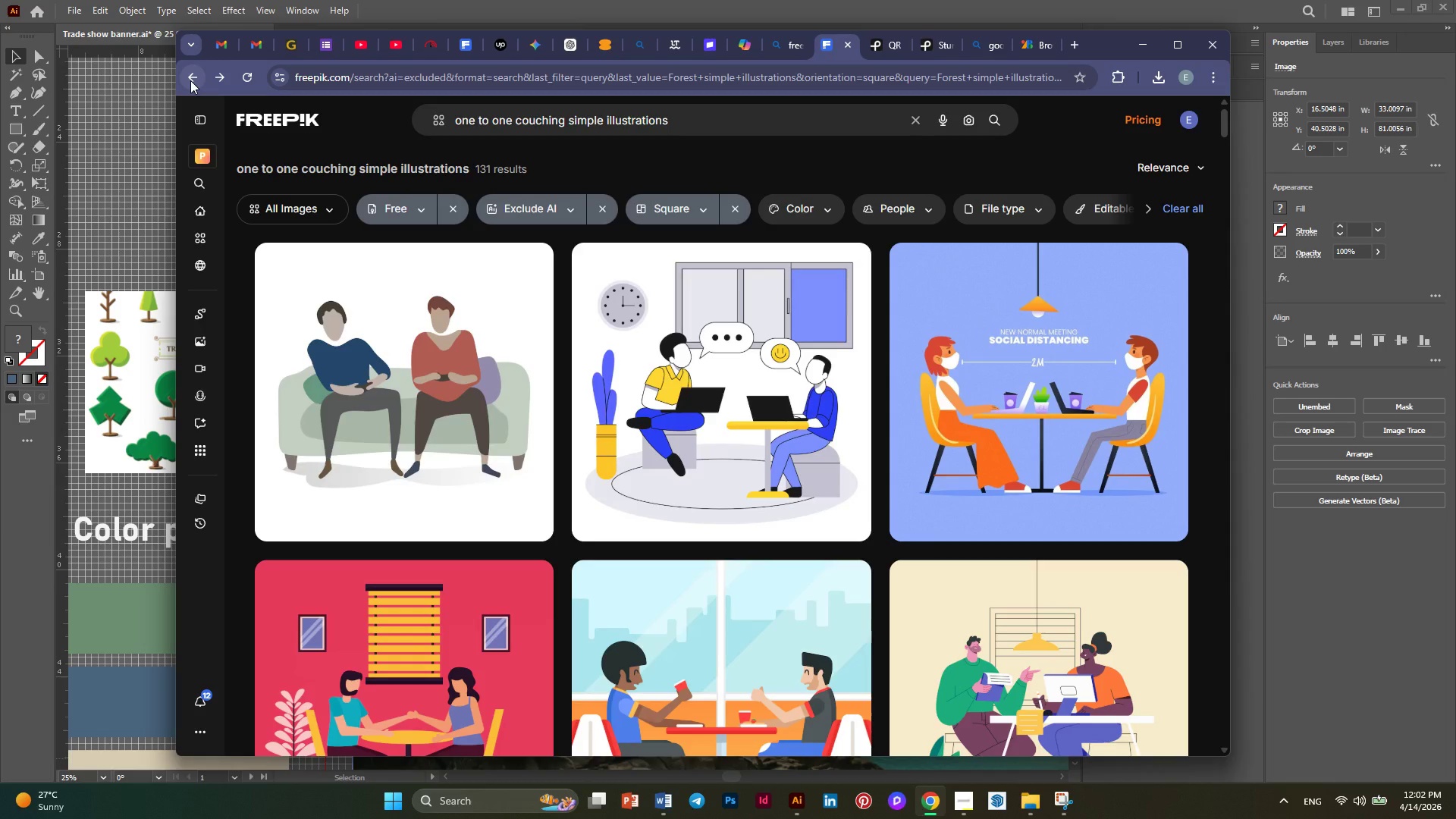 
left_click([190, 80])
 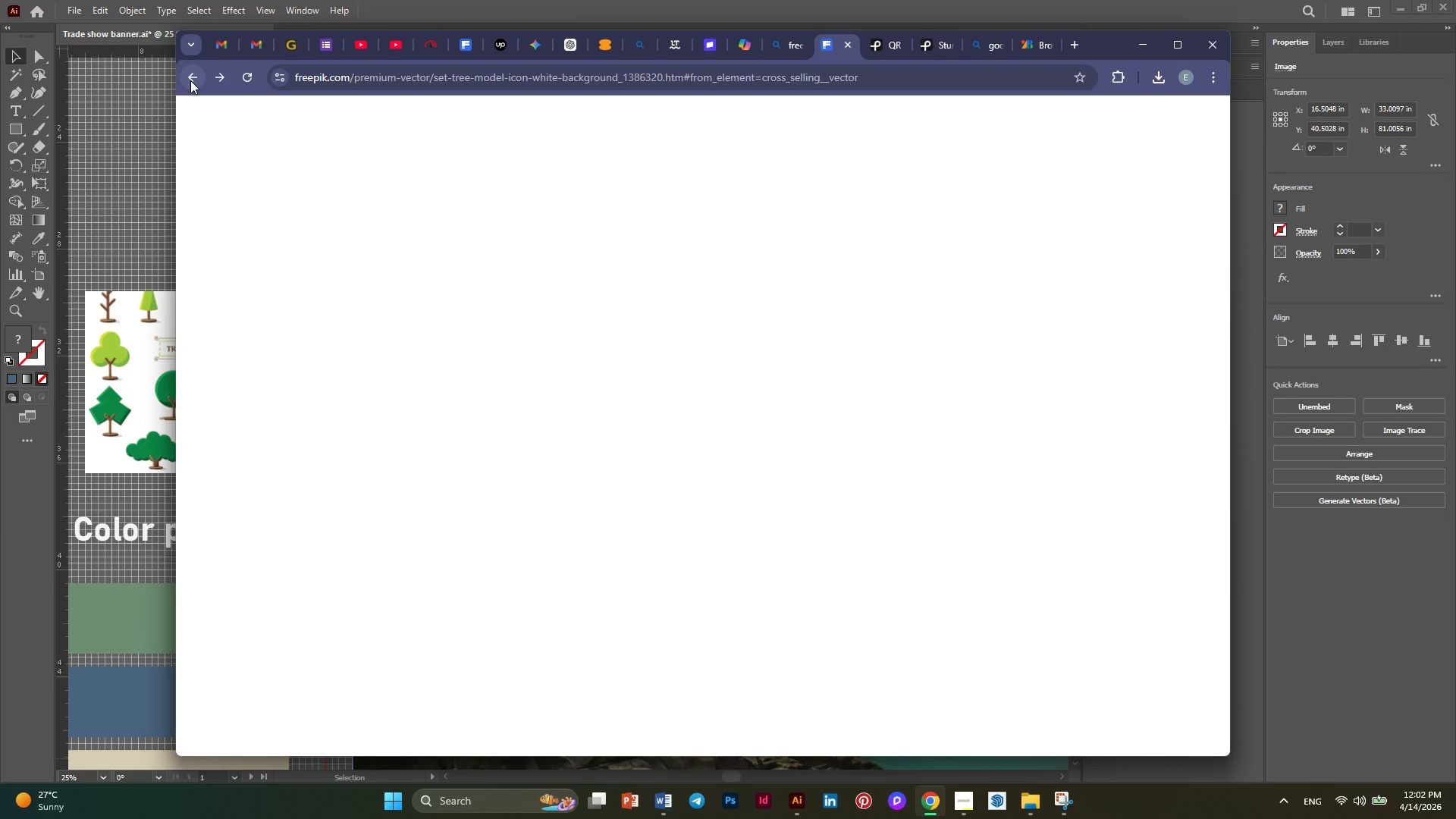 
wait(6.34)
 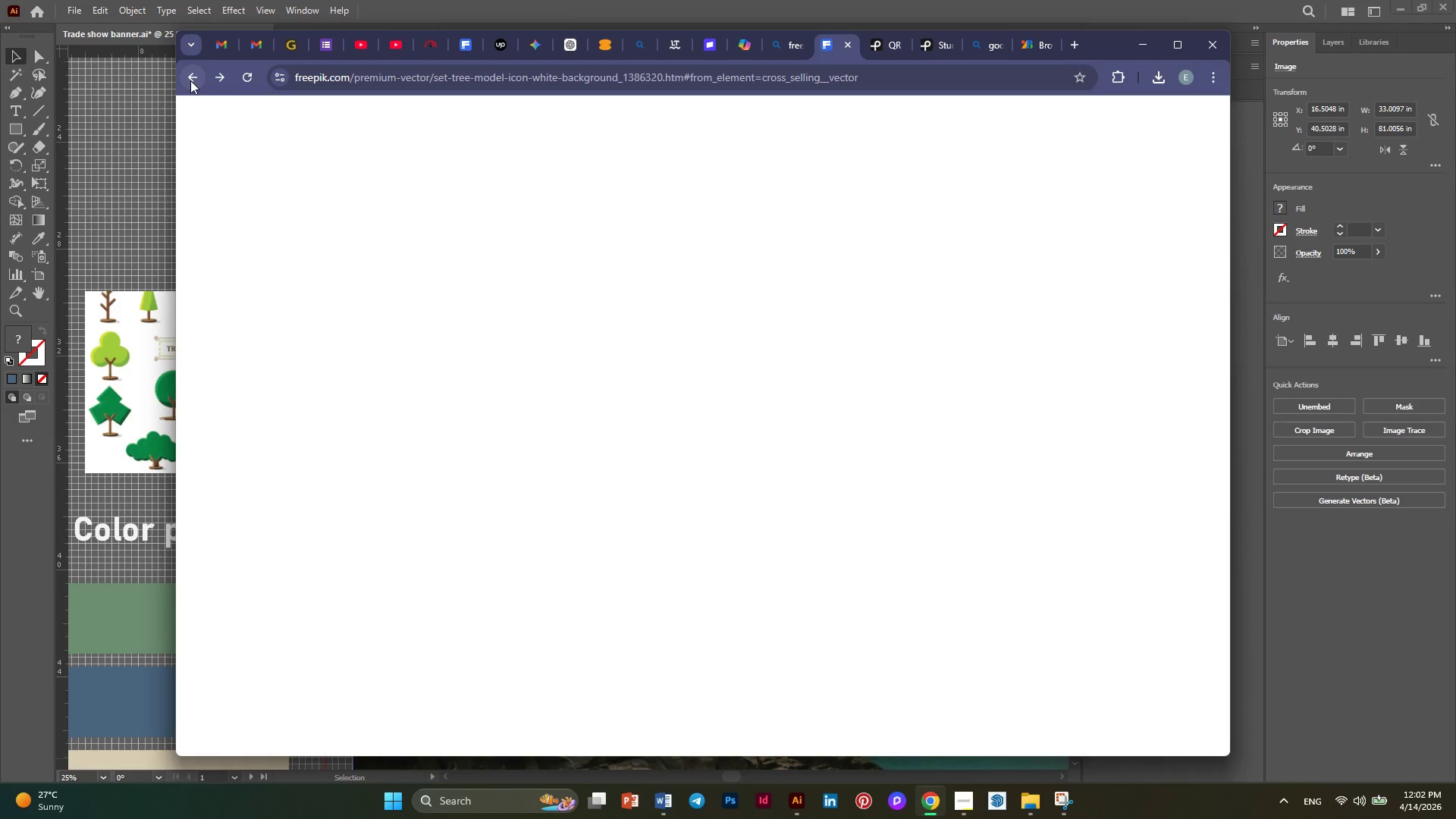 
left_click([190, 80])
 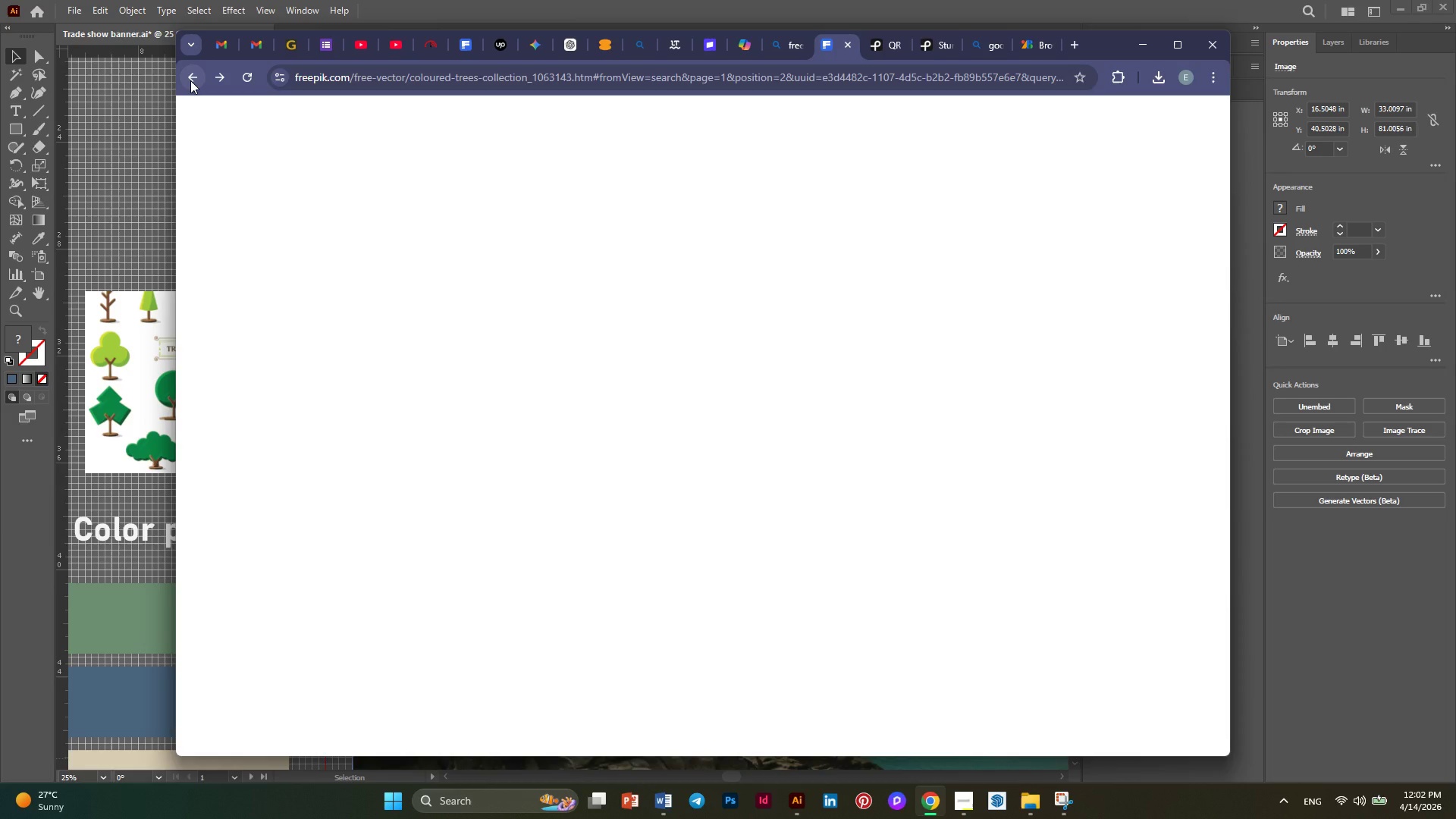 
wait(5.55)
 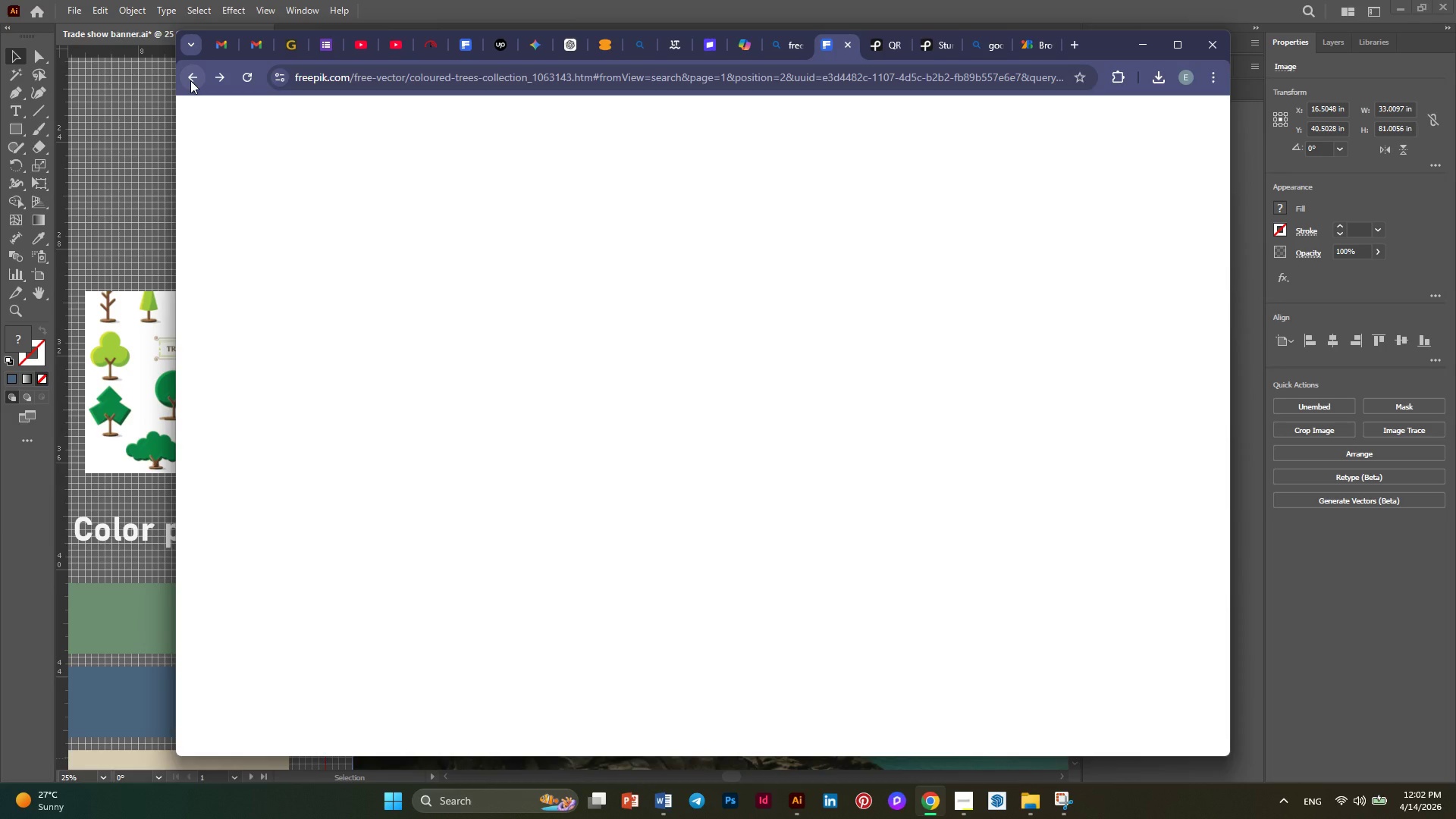 
left_click([190, 80])
 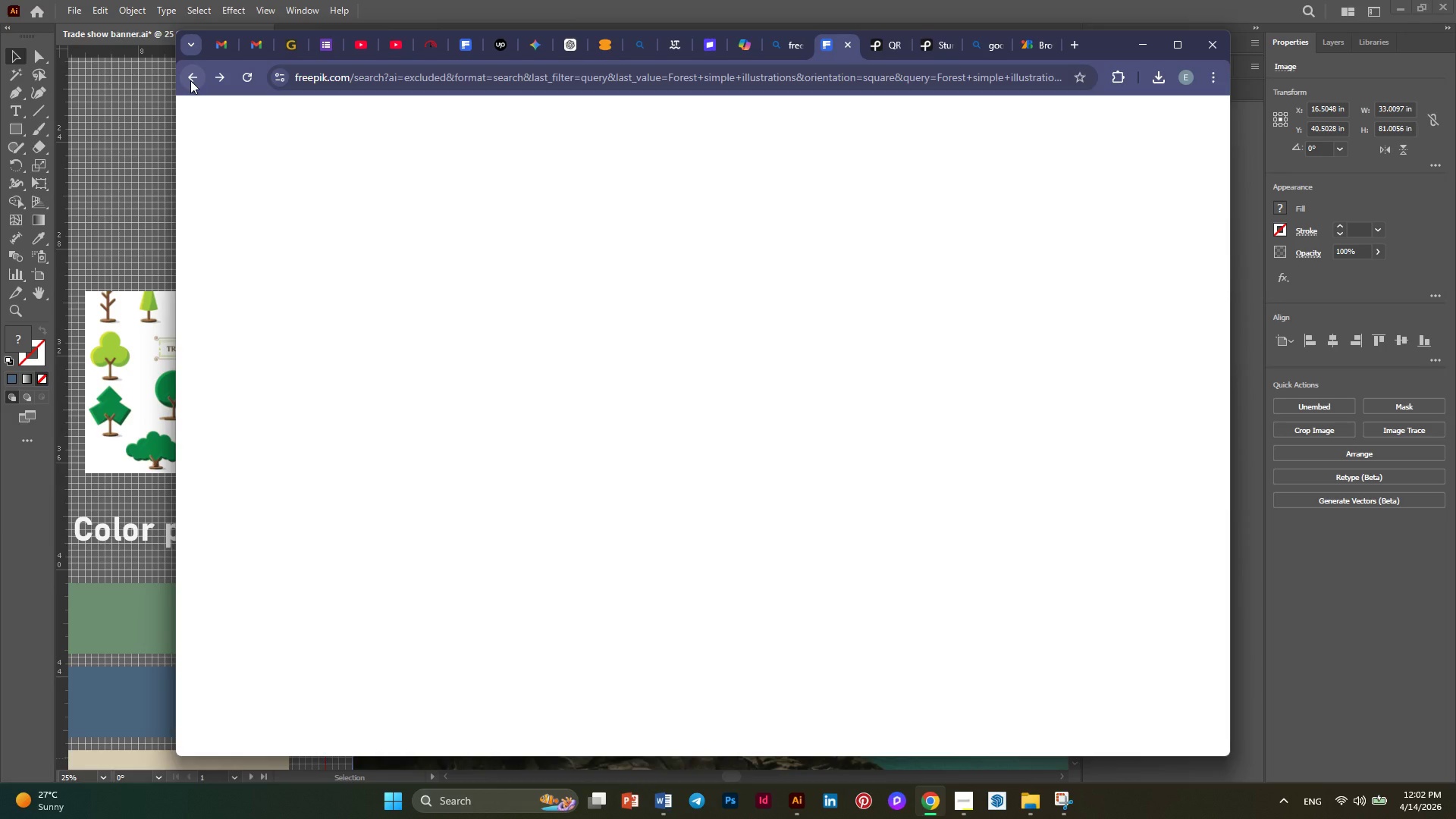 
left_click([190, 80])
 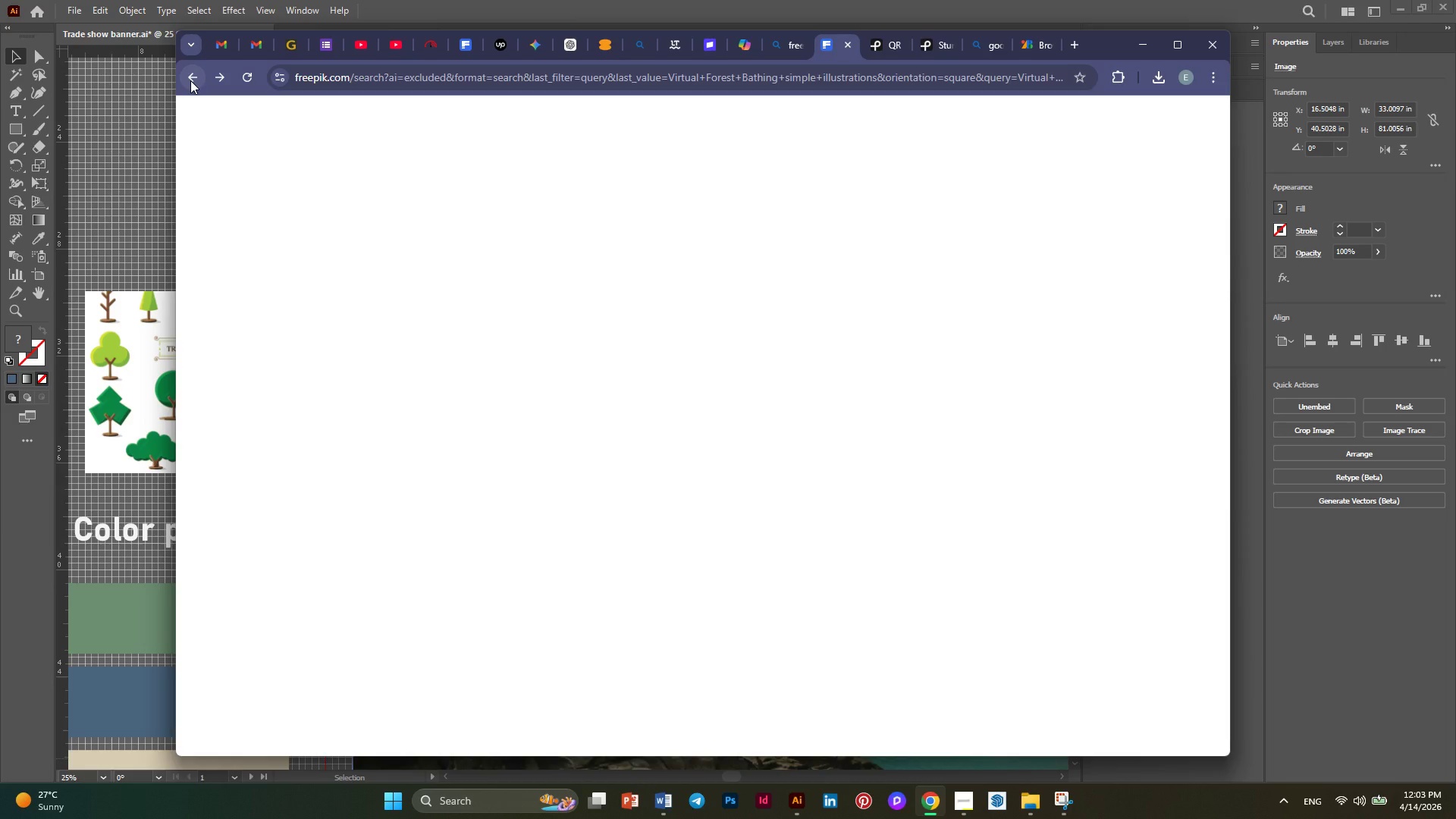 
left_click([190, 80])
 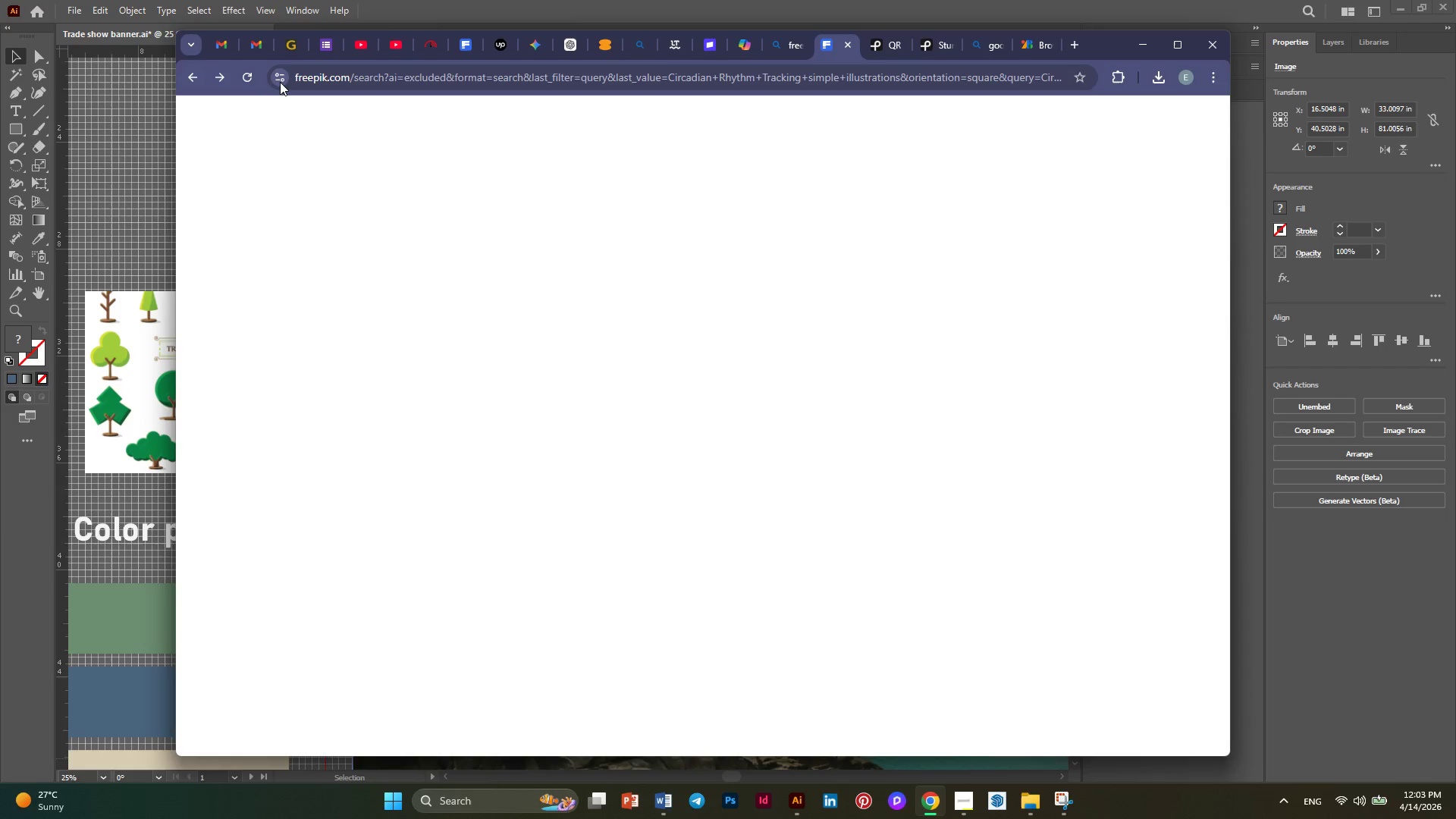 
left_click([251, 80])
 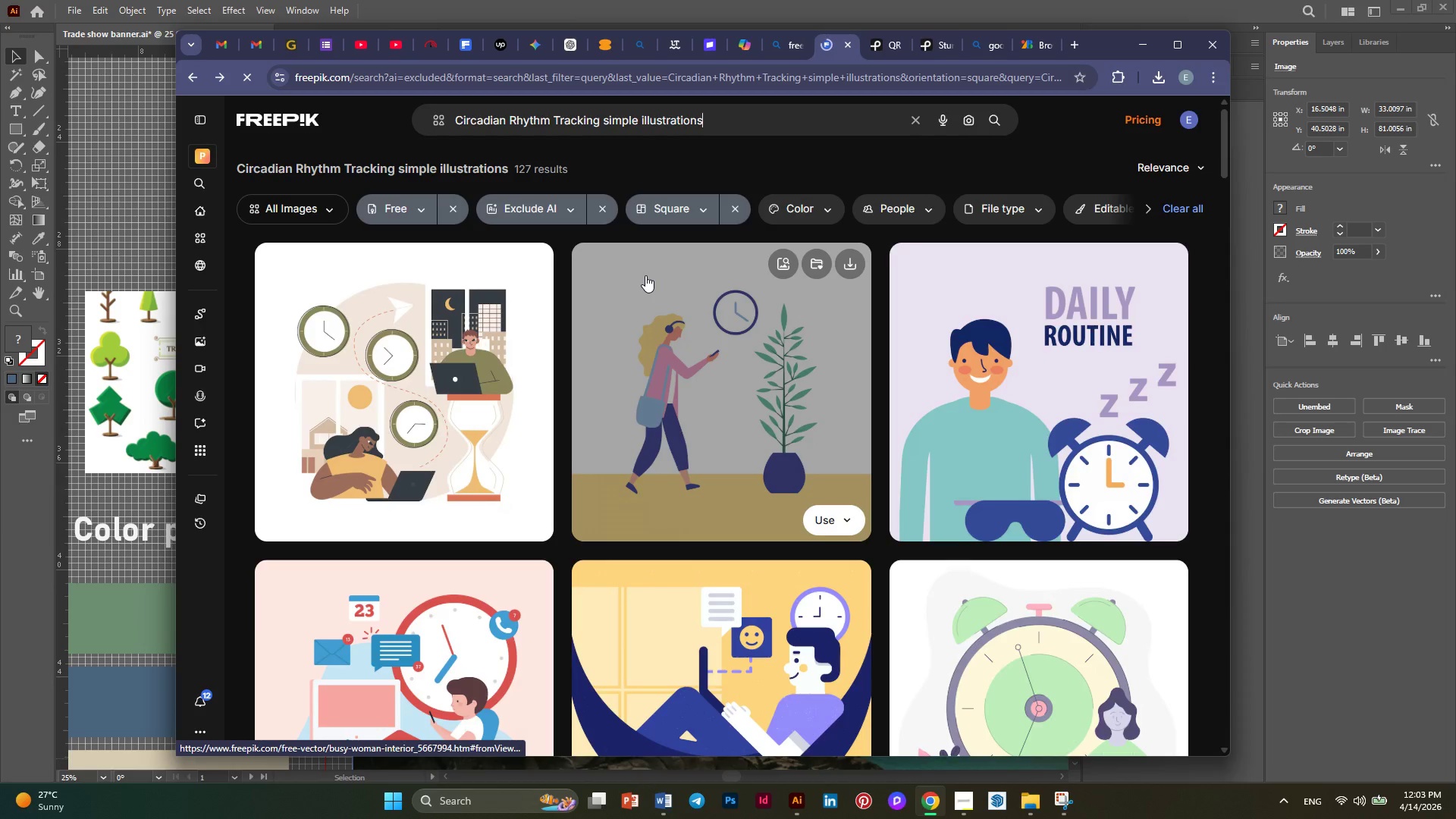 
scroll: coordinate [645, 275], scroll_direction: down, amount: 6.0
 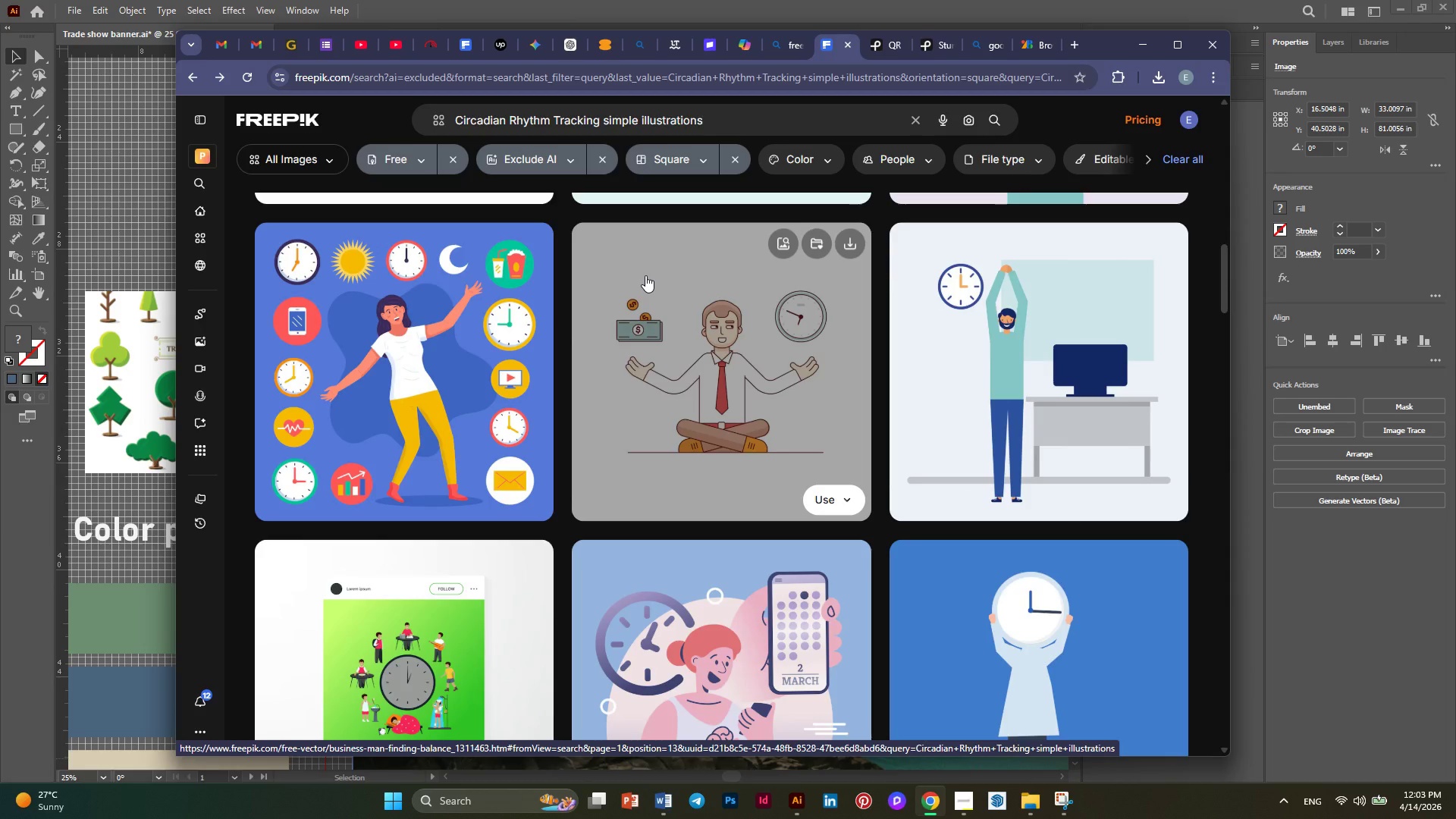 
wait(11.12)
 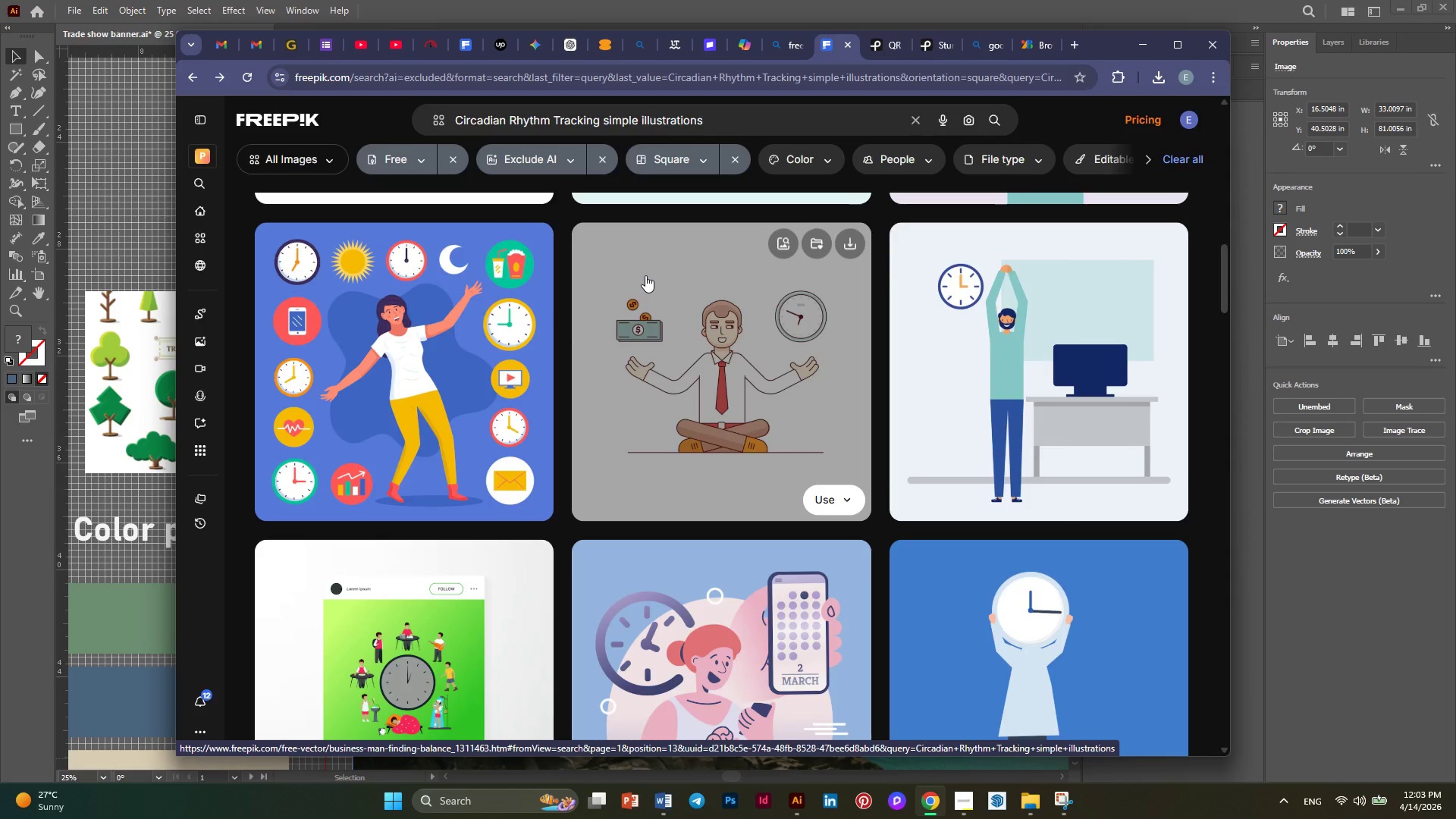 
scroll: coordinate [645, 275], scroll_direction: down, amount: 13.0
 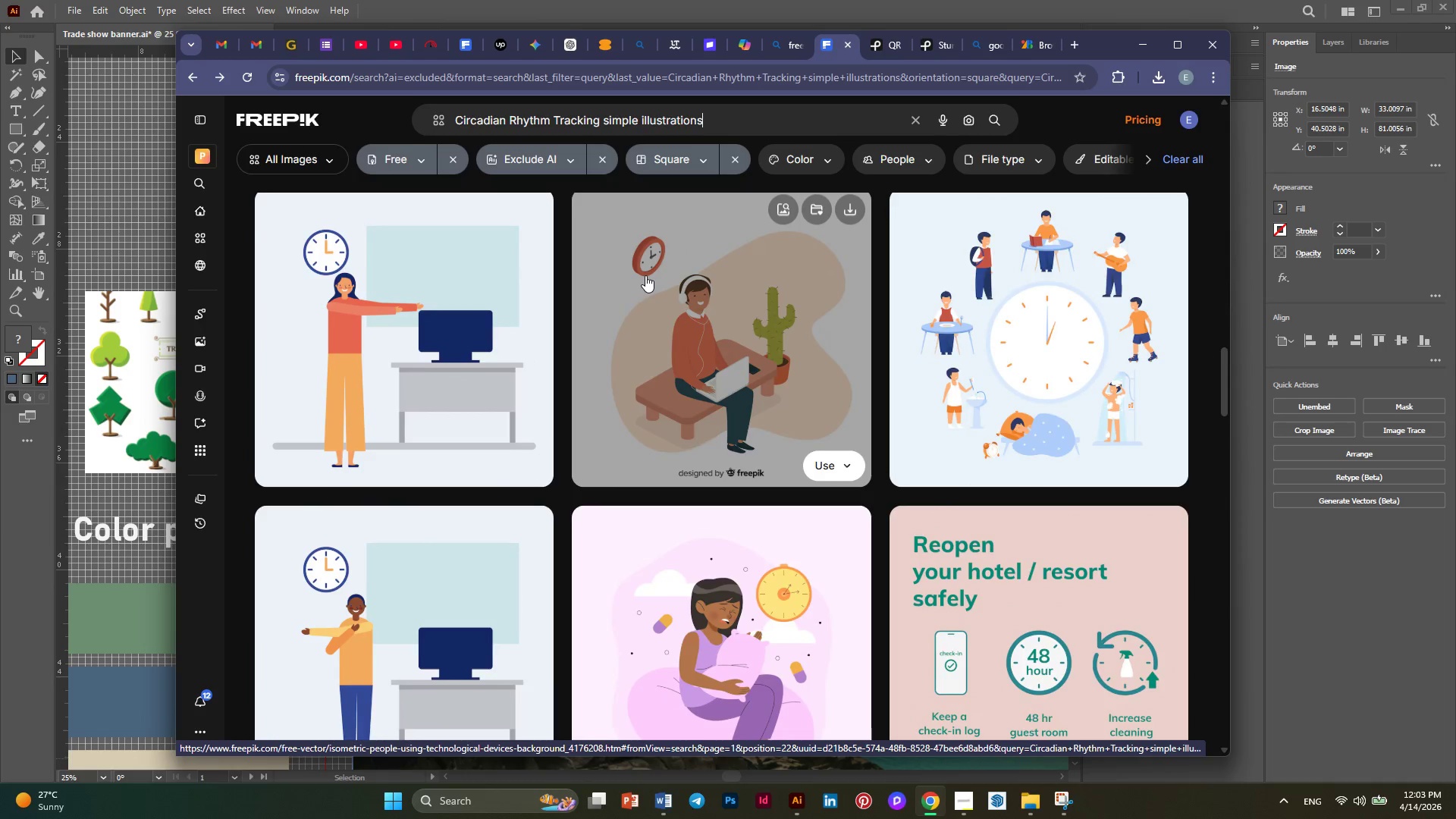 
scroll: coordinate [645, 275], scroll_direction: up, amount: 5.0
 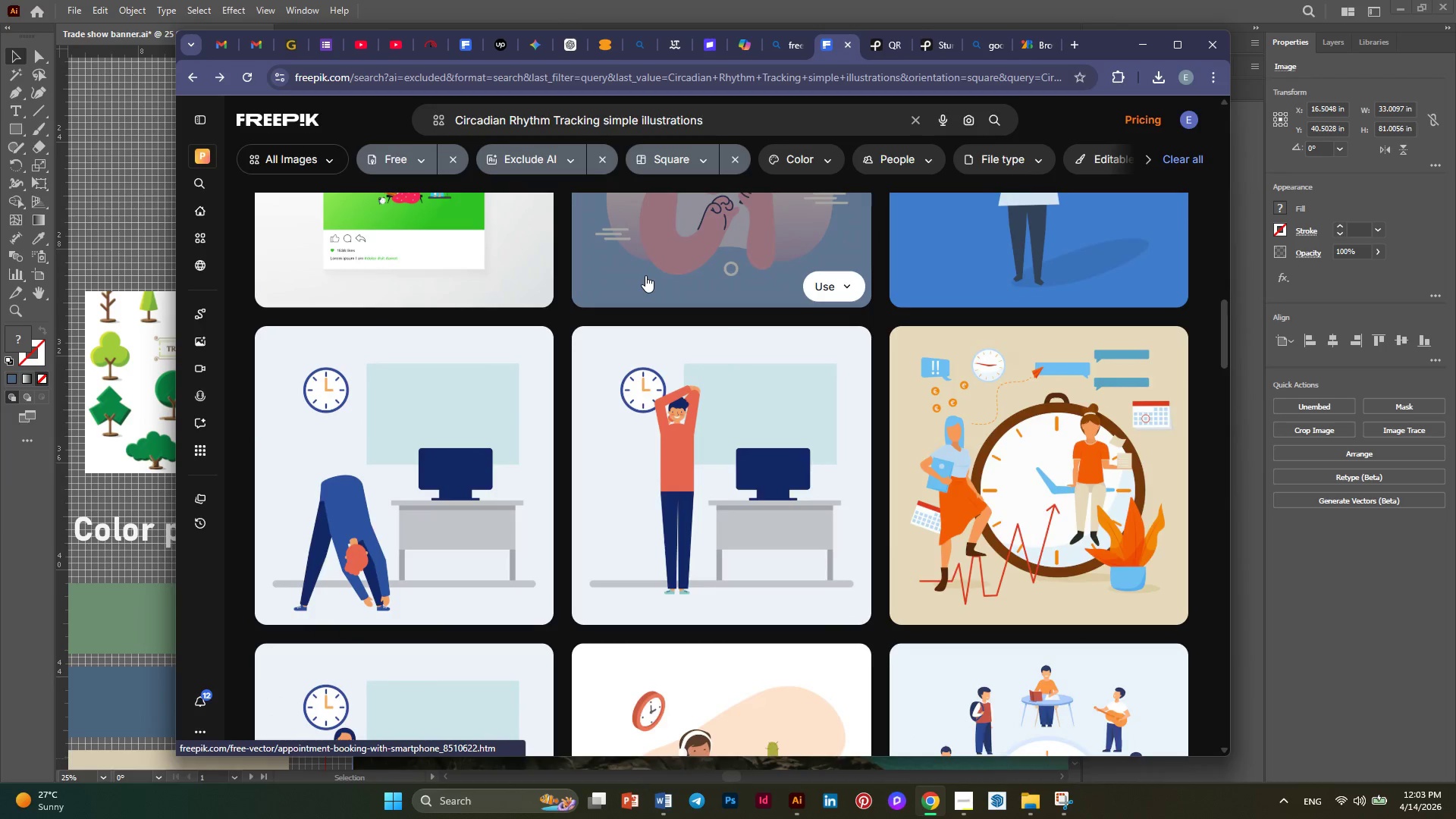 
scroll: coordinate [645, 275], scroll_direction: down, amount: 21.0
 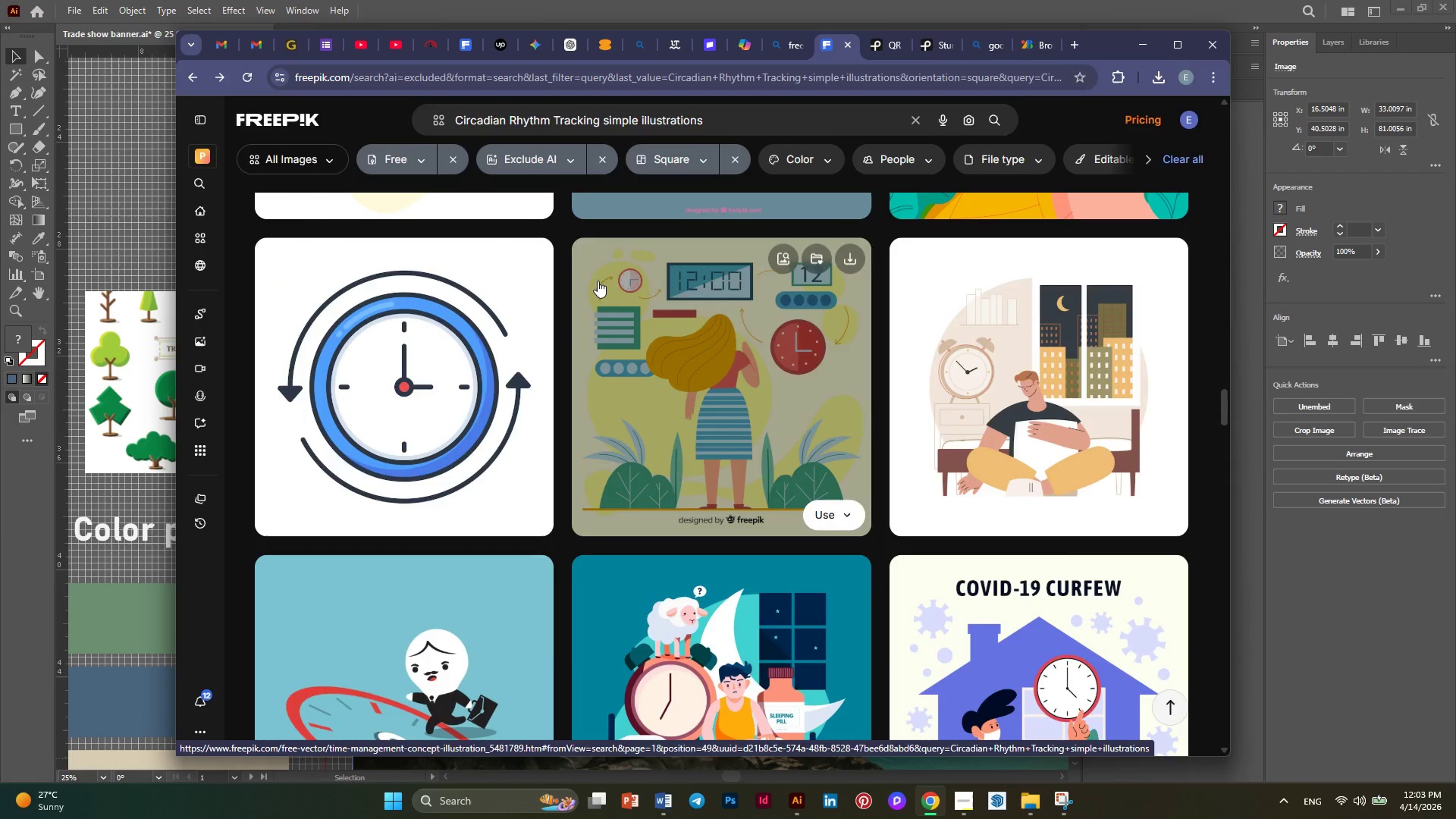 
left_click([469, 337])
 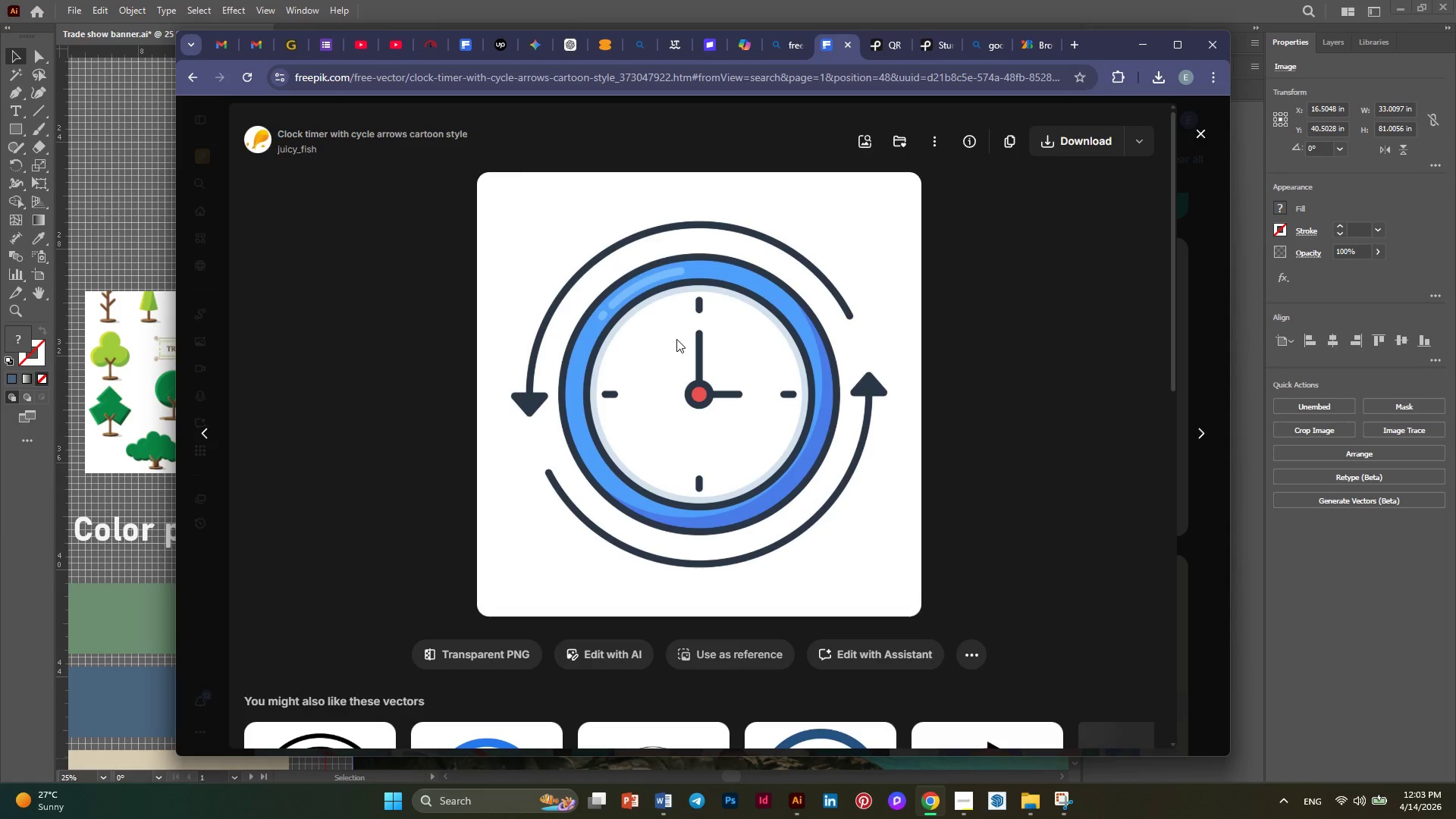 
wait(12.91)
 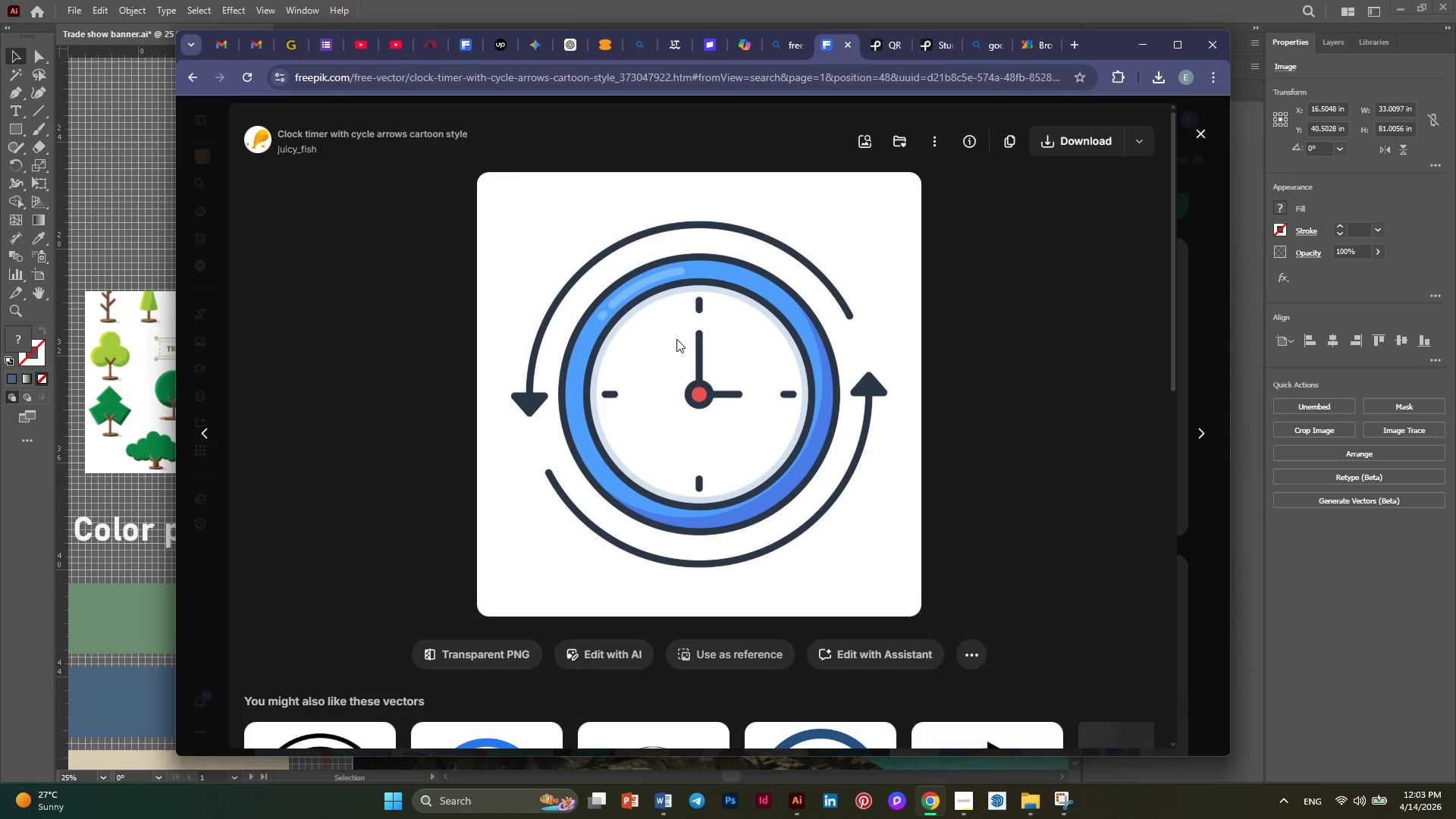 
left_click([1063, 805])
 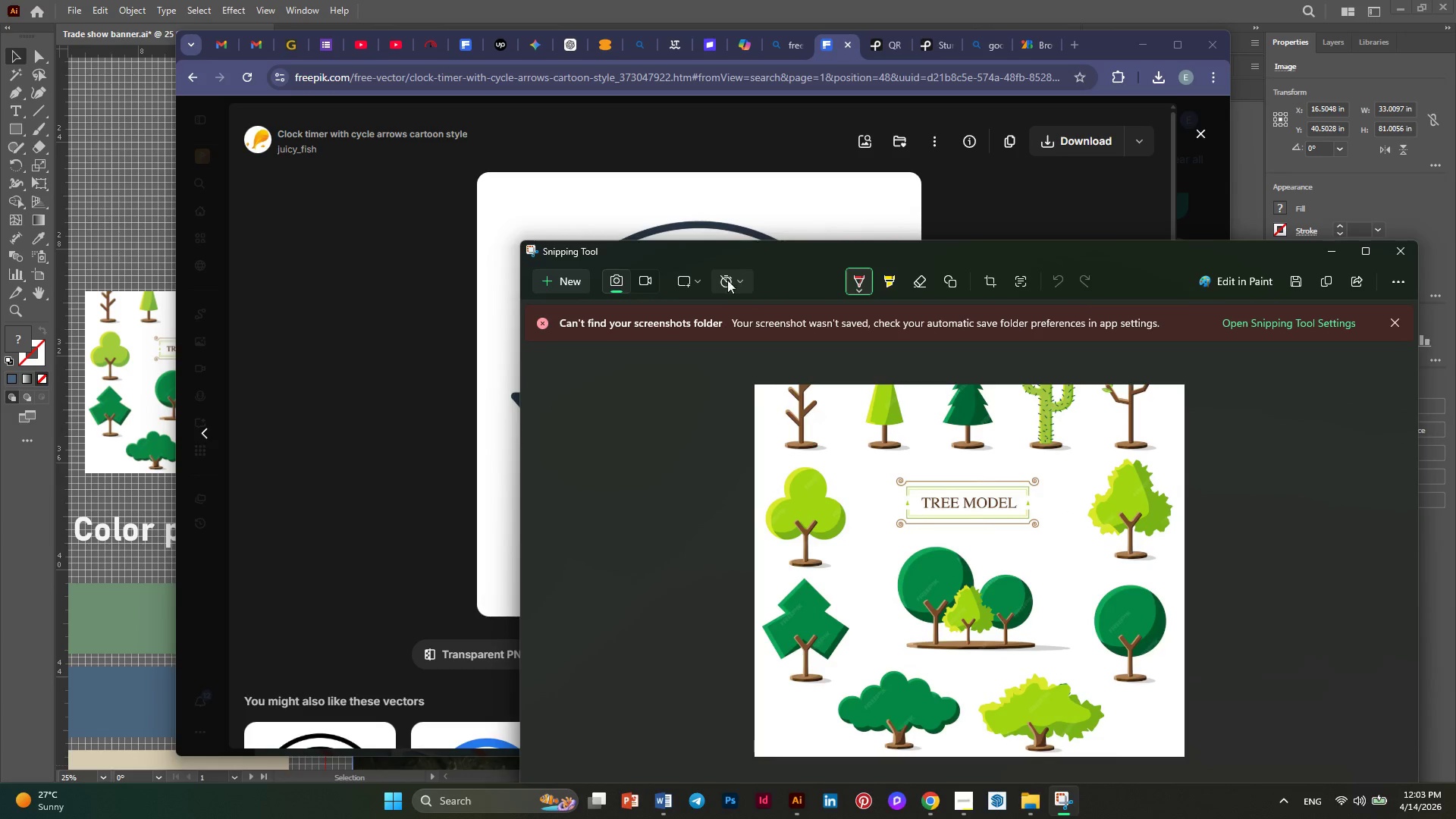 
left_click([563, 278])
 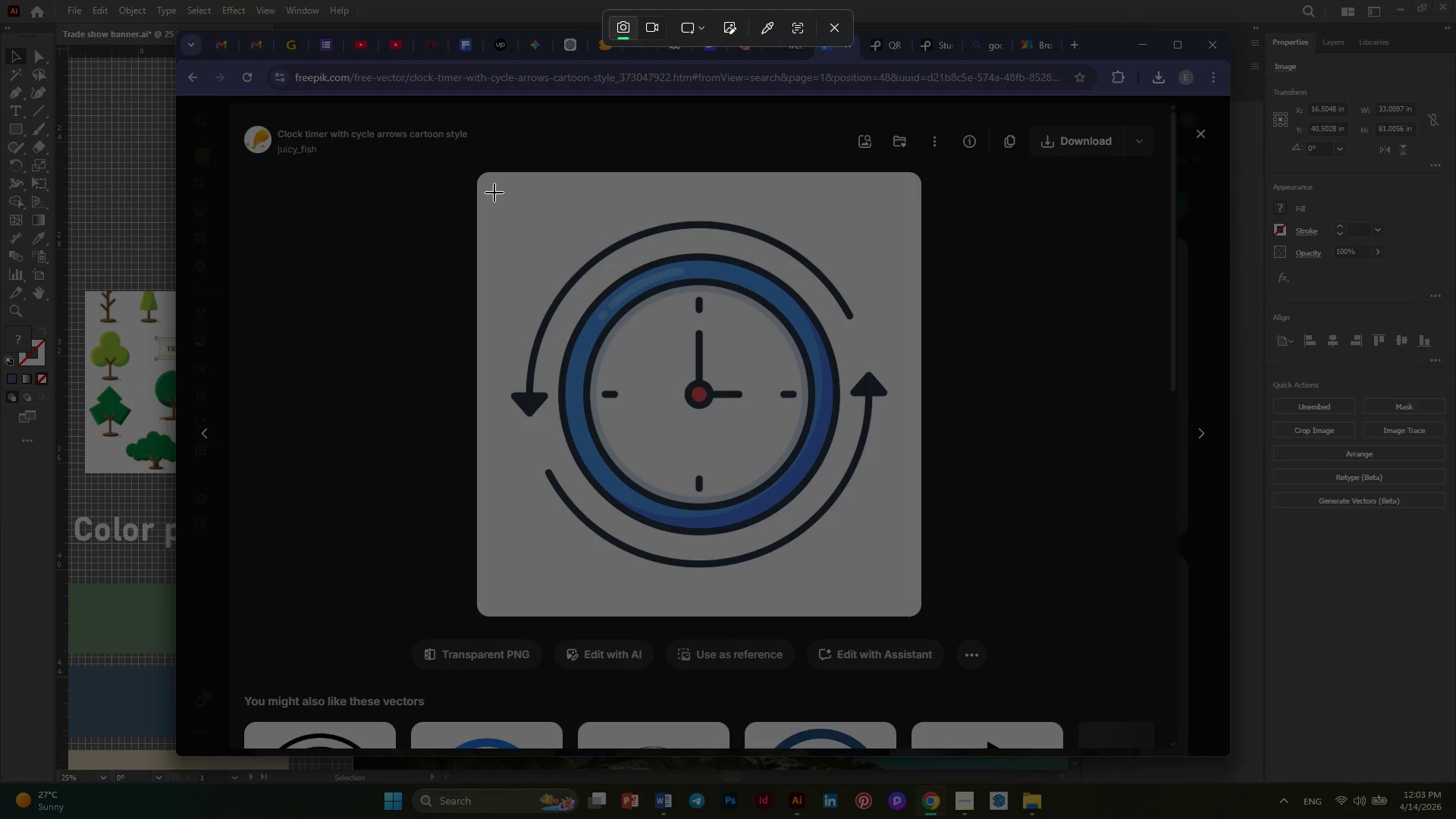 
left_click_drag(start_coordinate=[494, 193], to_coordinate=[898, 582])
 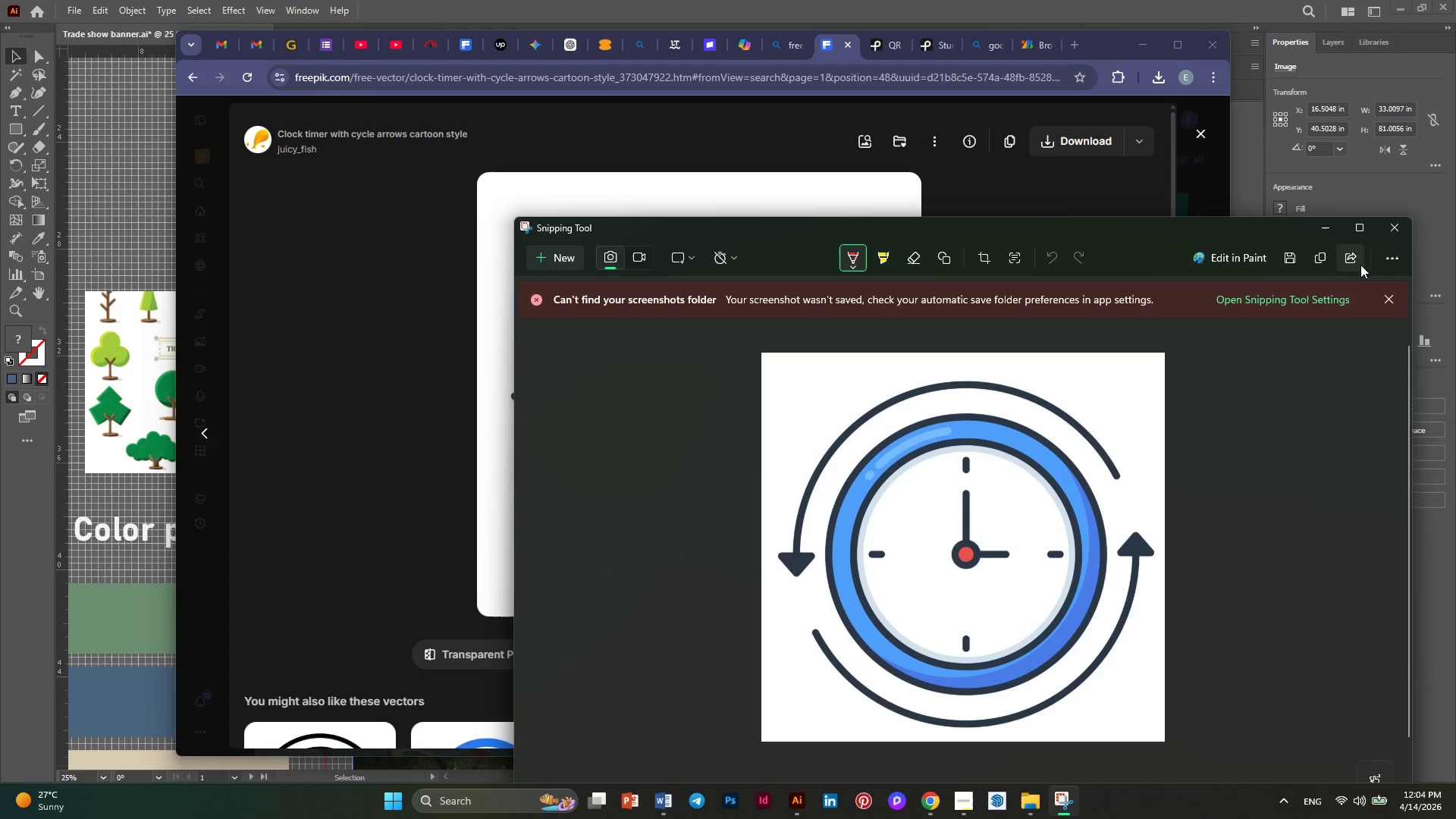 
left_click([1327, 260])
 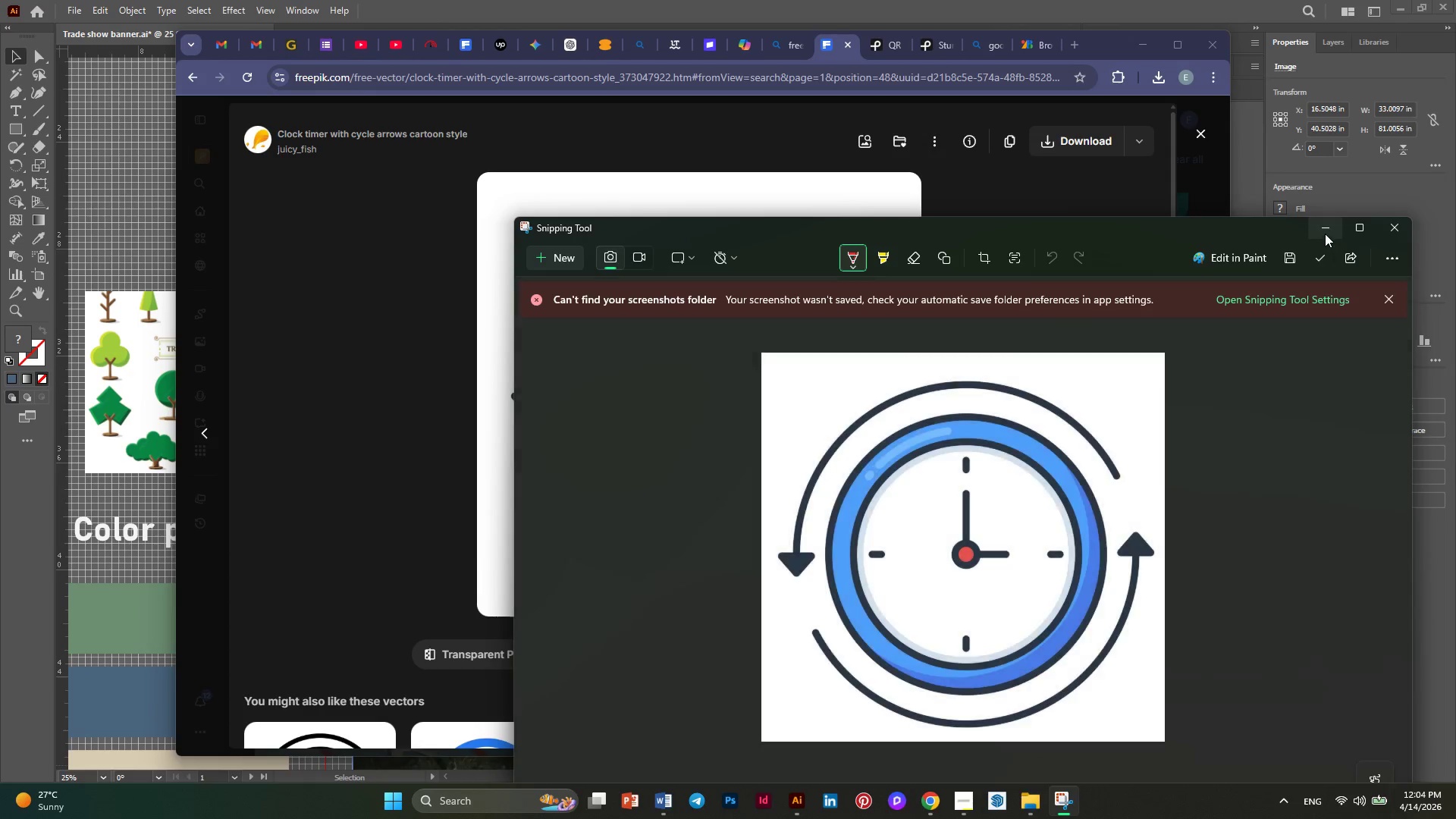 
left_click([1325, 234])
 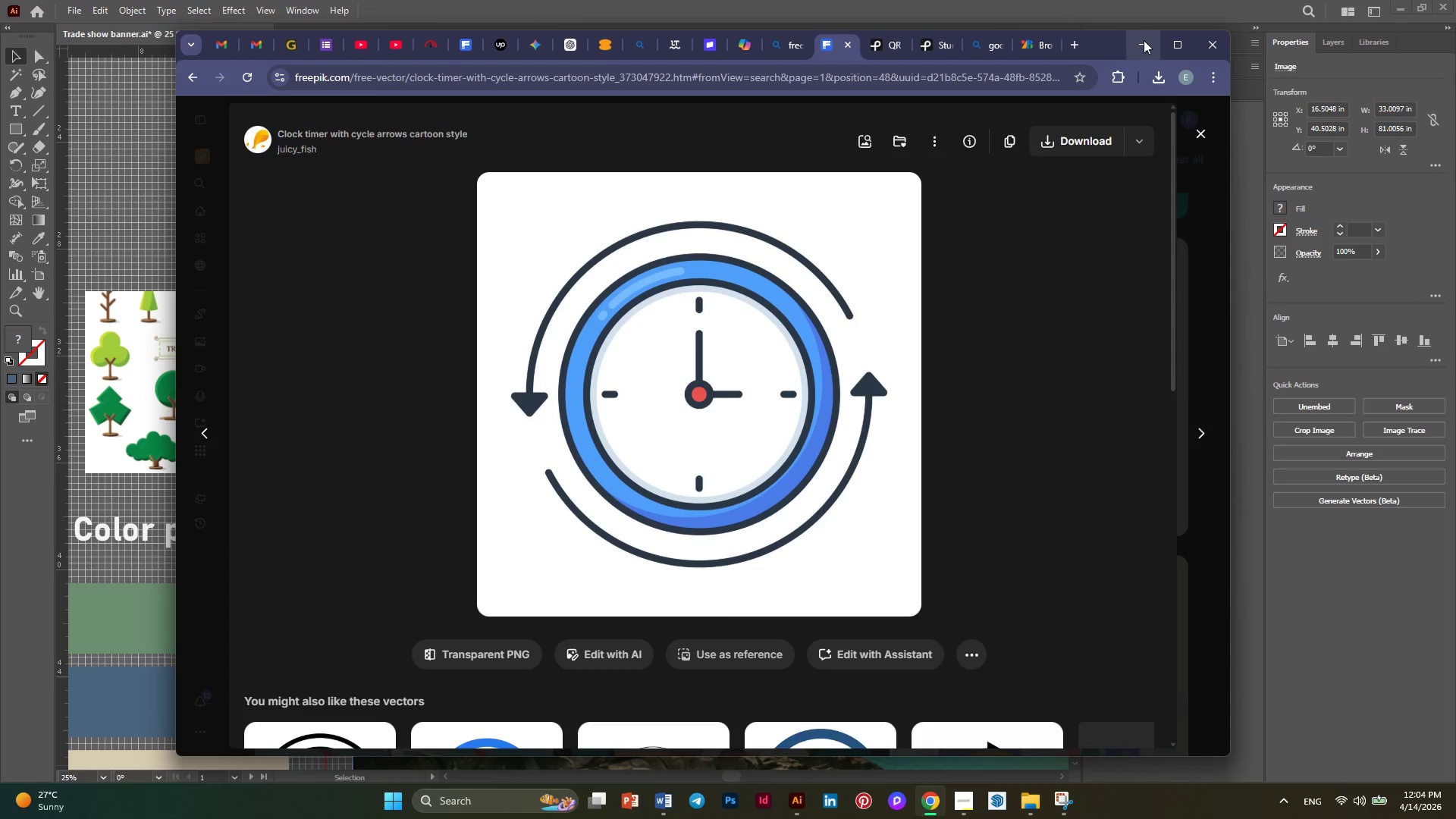 
left_click([1144, 41])
 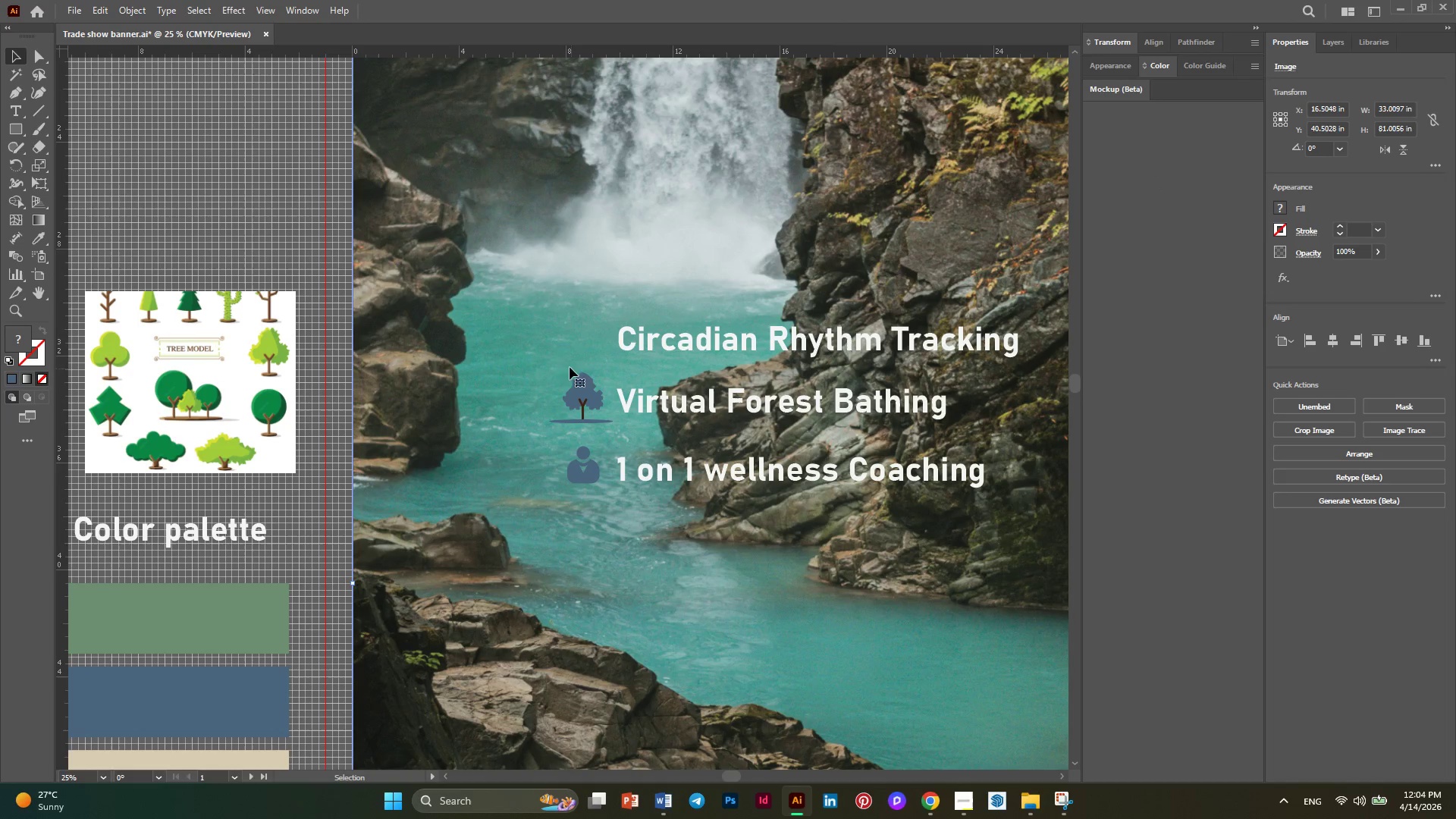 
key(Control+V)
 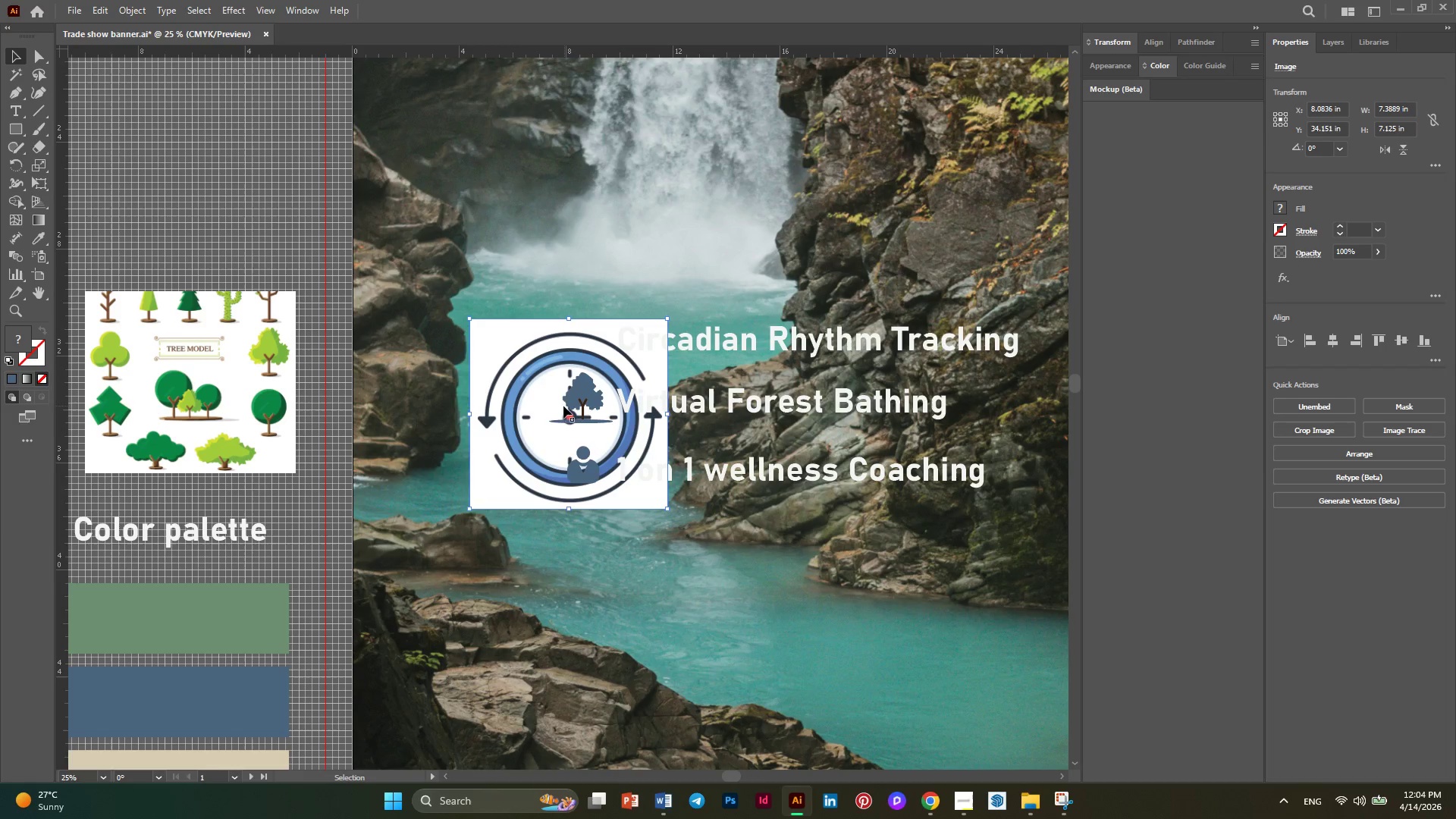 
left_click_drag(start_coordinate=[540, 414], to_coordinate=[535, 407])
 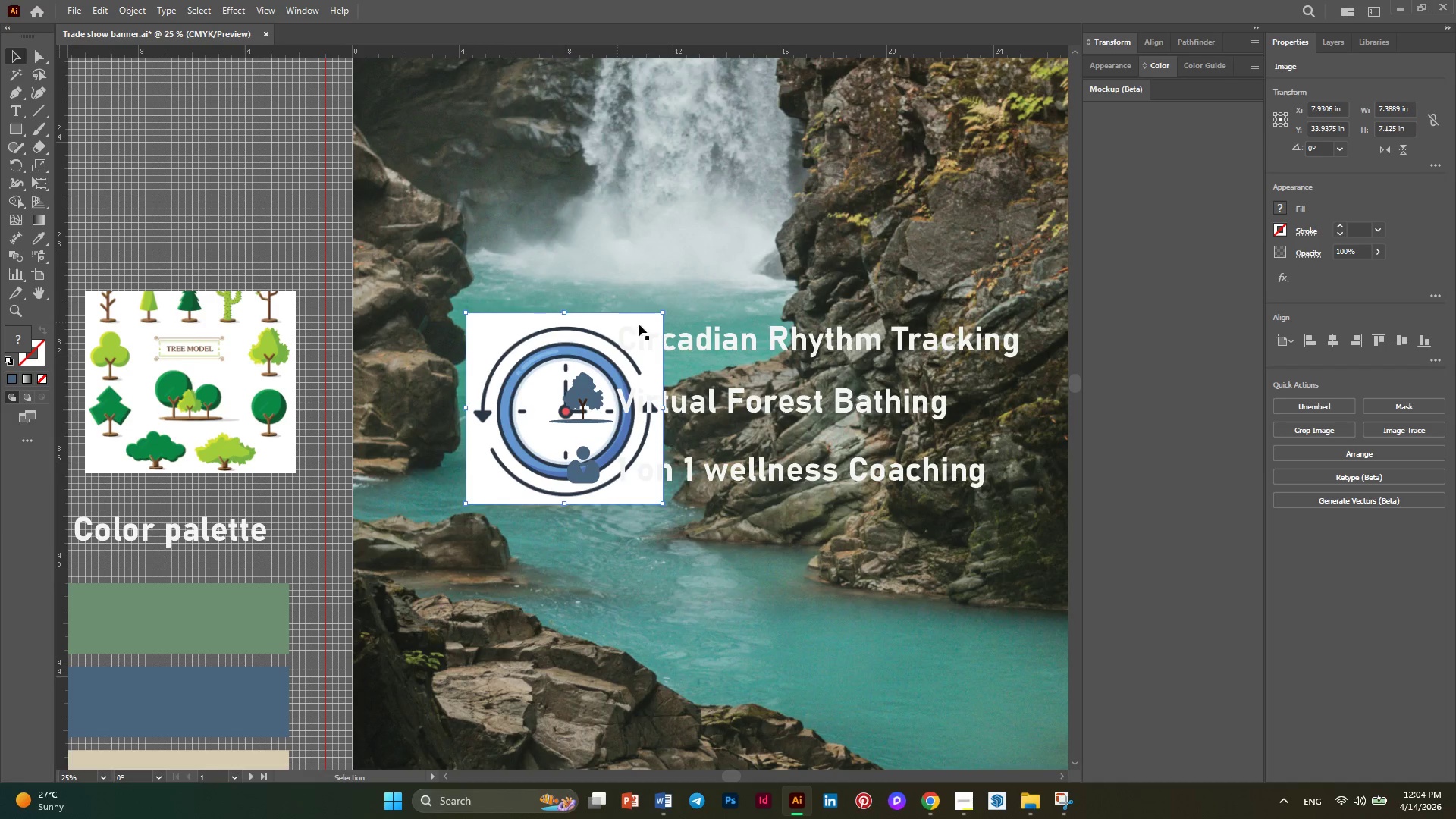 
left_click([1338, 37])
 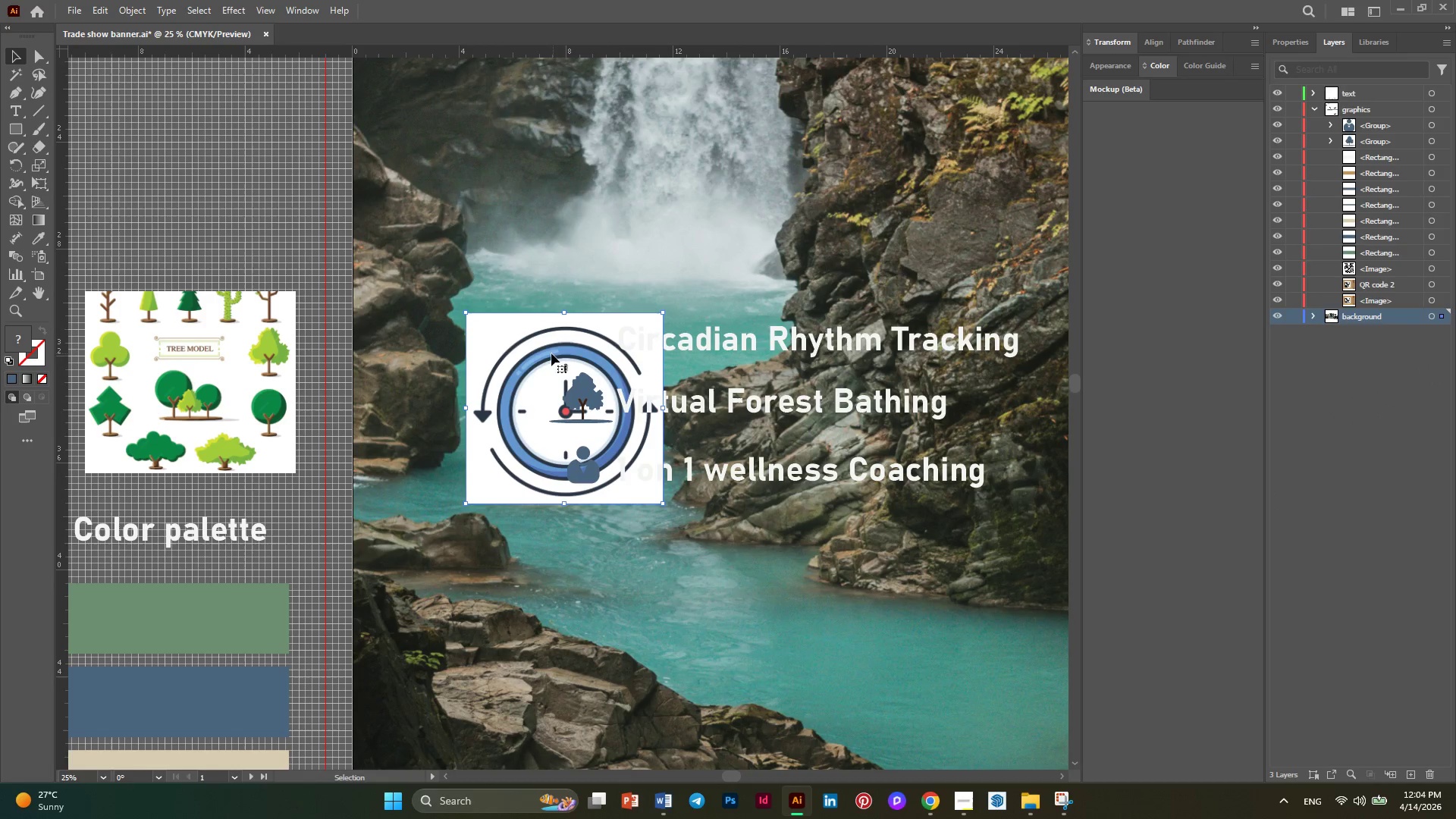 
left_click_drag(start_coordinate=[522, 353], to_coordinate=[720, 591])
 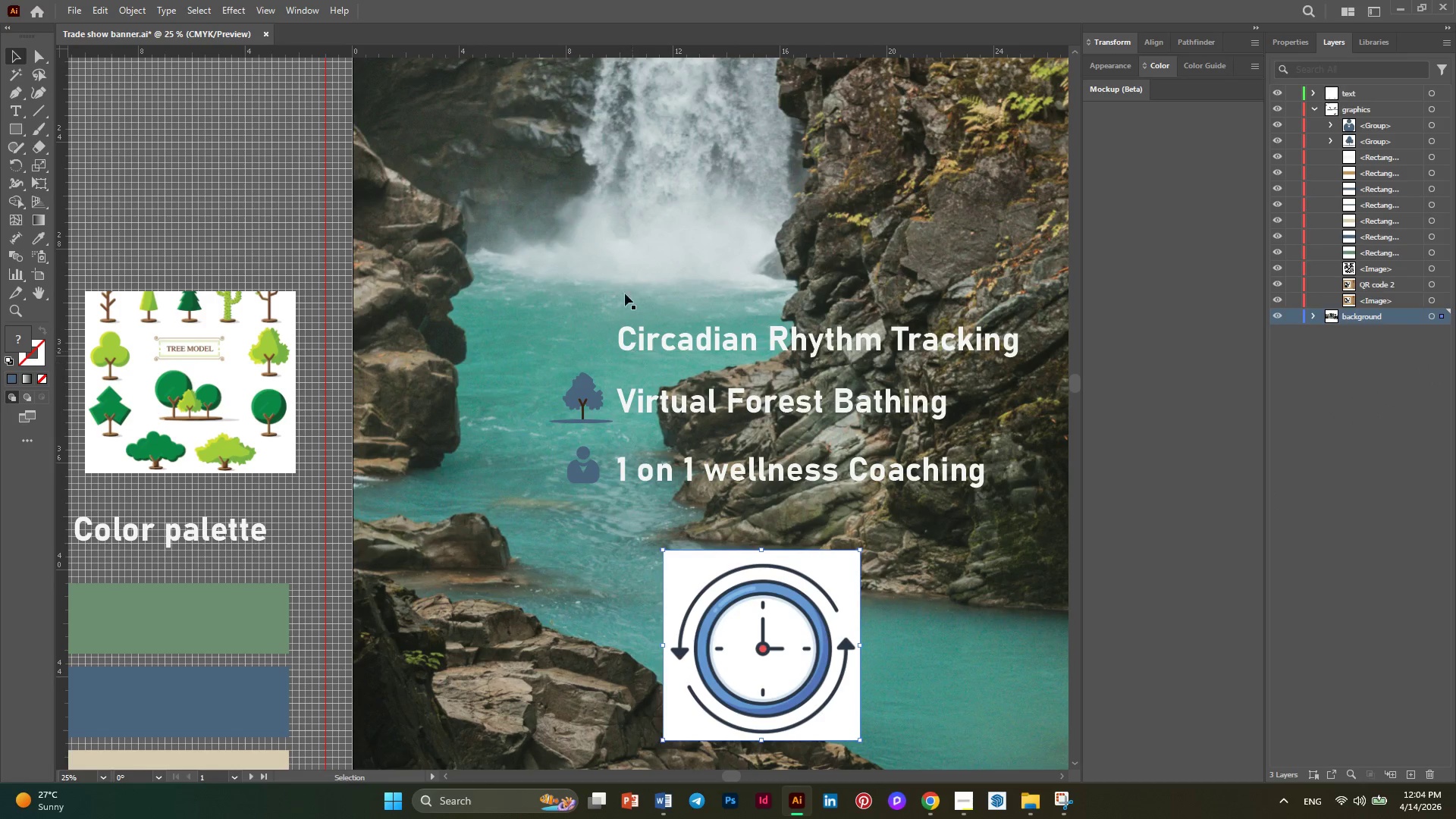 
scroll: coordinate [625, 271], scroll_direction: down, amount: 11.0
 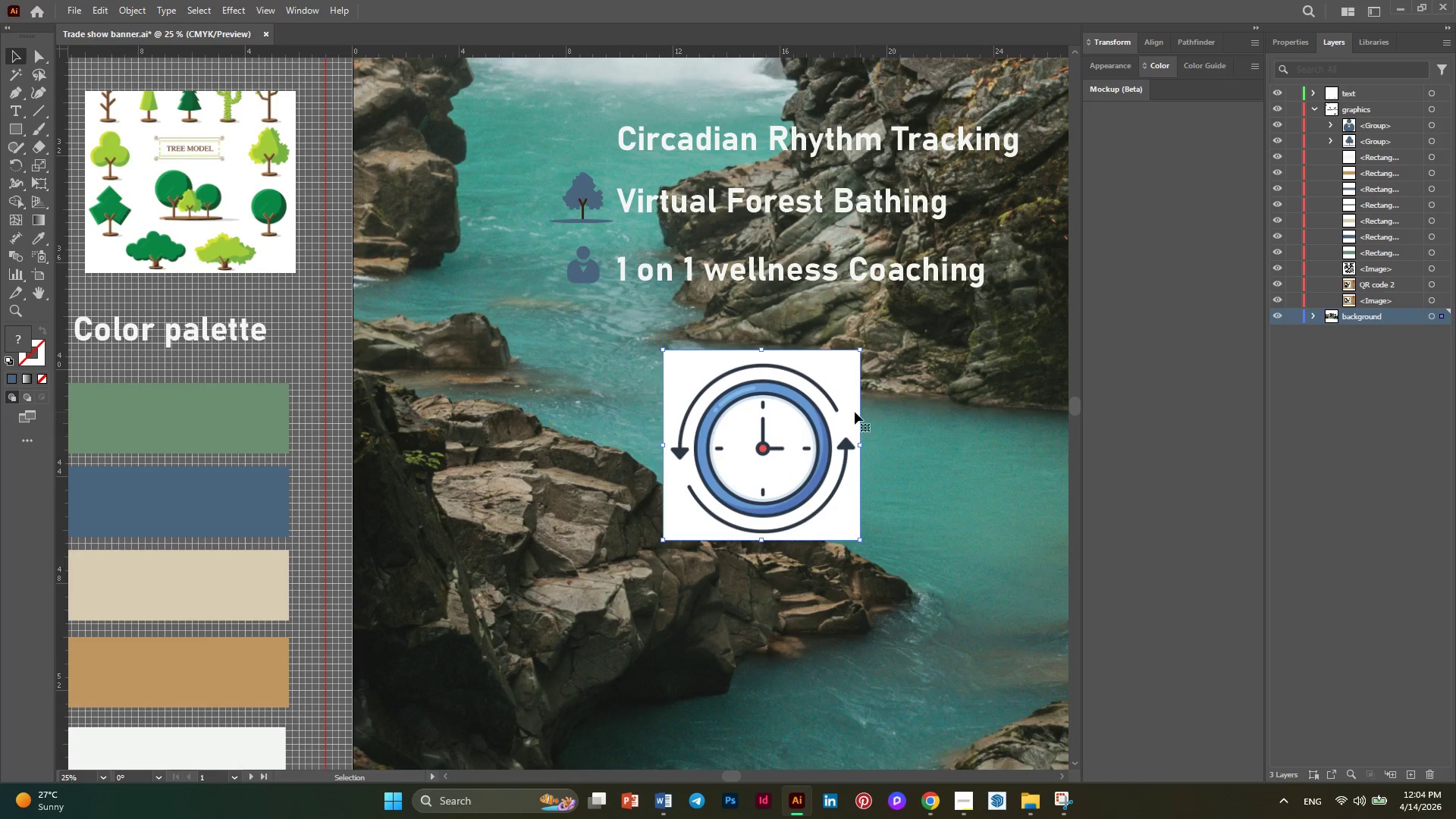 
hold_key(key=Space, duration=0.55)
 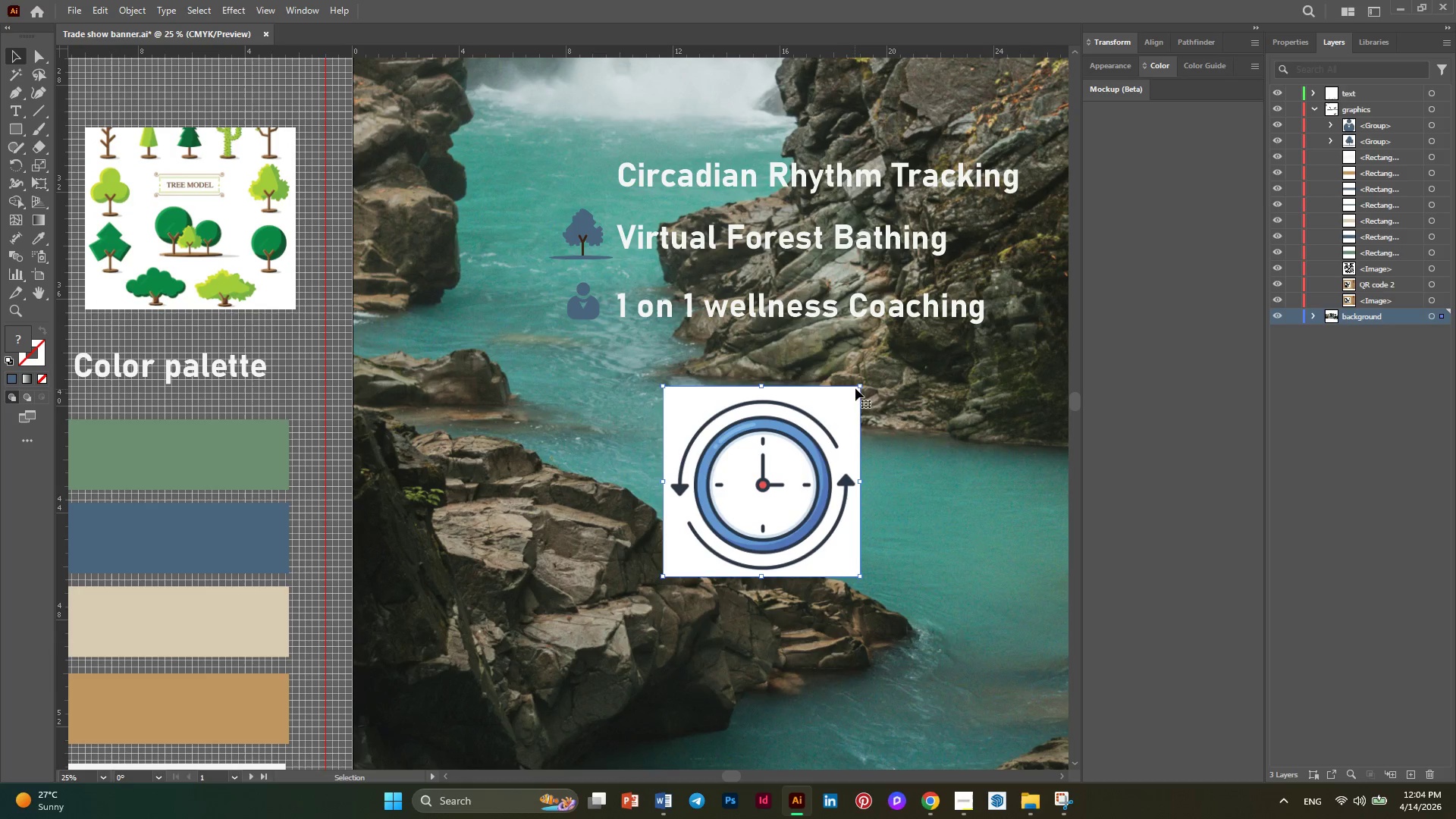 
scroll: coordinate [855, 412], scroll_direction: up, amount: 1.0
 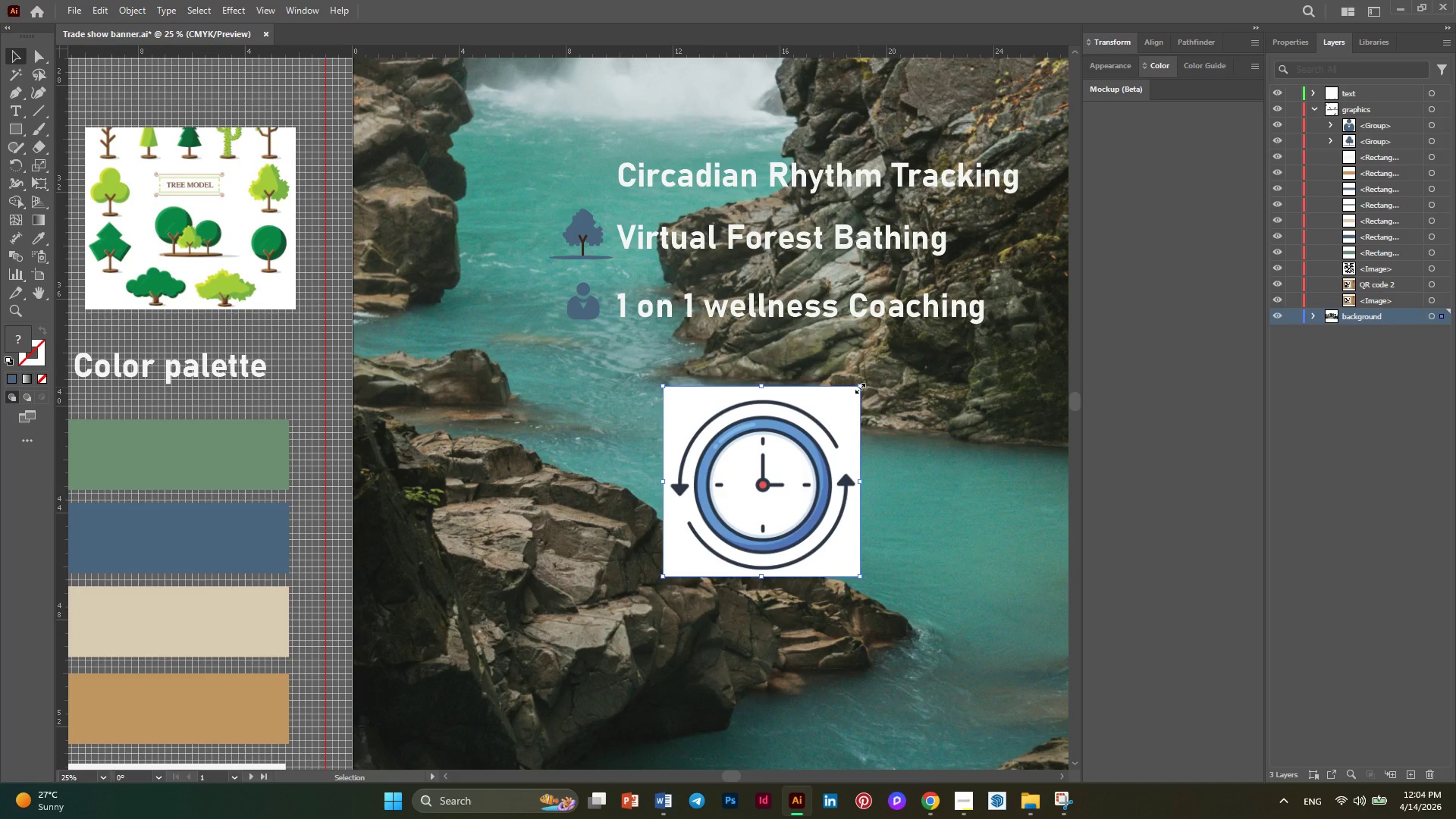 
hold_key(key=ShiftLeft, duration=0.77)
left_click_drag(start_coordinate=[858, 387], to_coordinate=[817, 456])
 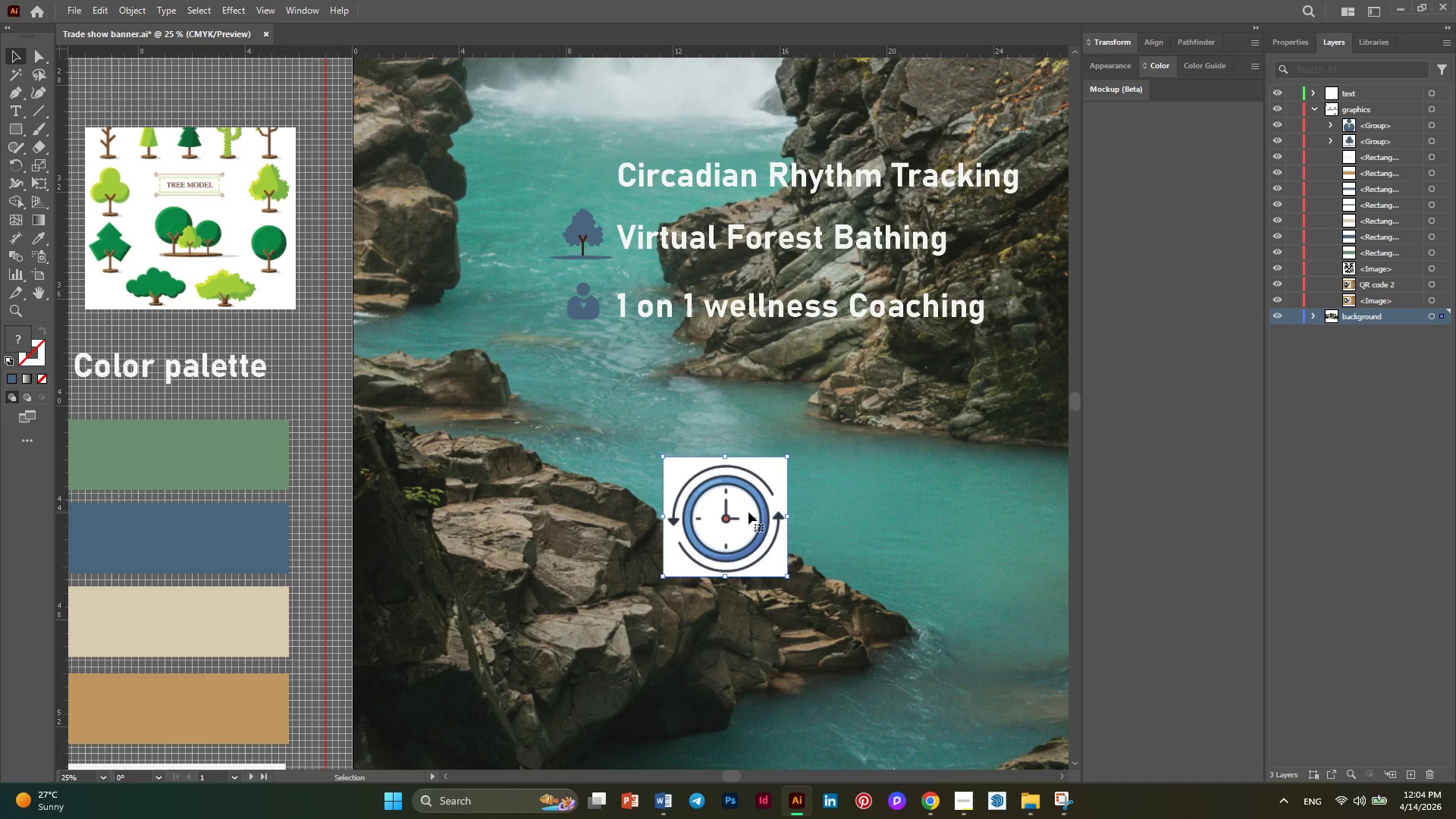 
left_click_drag(start_coordinate=[746, 513], to_coordinate=[750, 442])
 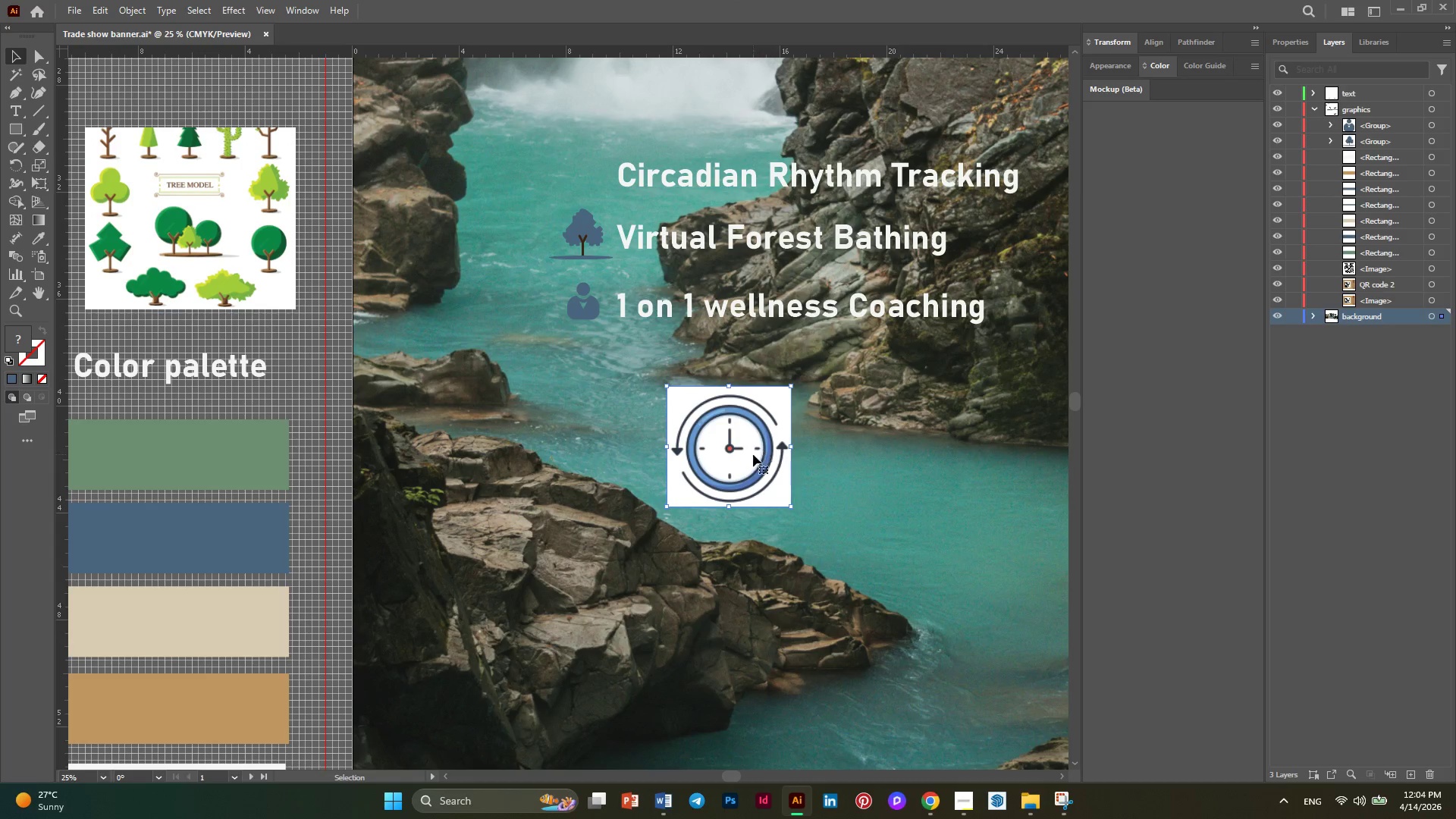 
hold_key(key=AltLeft, duration=0.47)
scroll: coordinate [752, 455], scroll_direction: up, amount: 4.0
 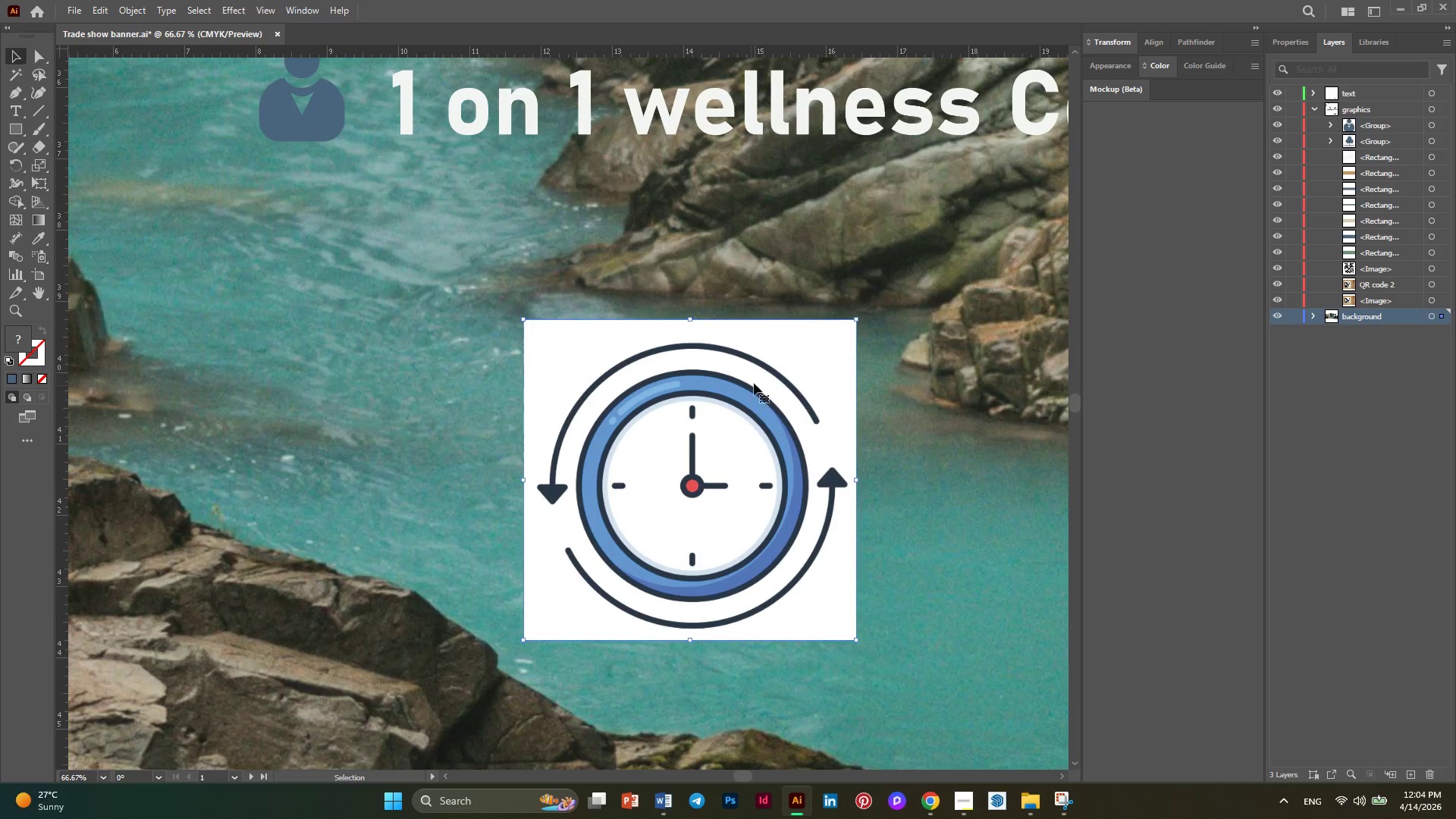 
hold_key(key=AltLeft, duration=0.31)
scroll: coordinate [943, 384], scroll_direction: down, amount: 3.0
 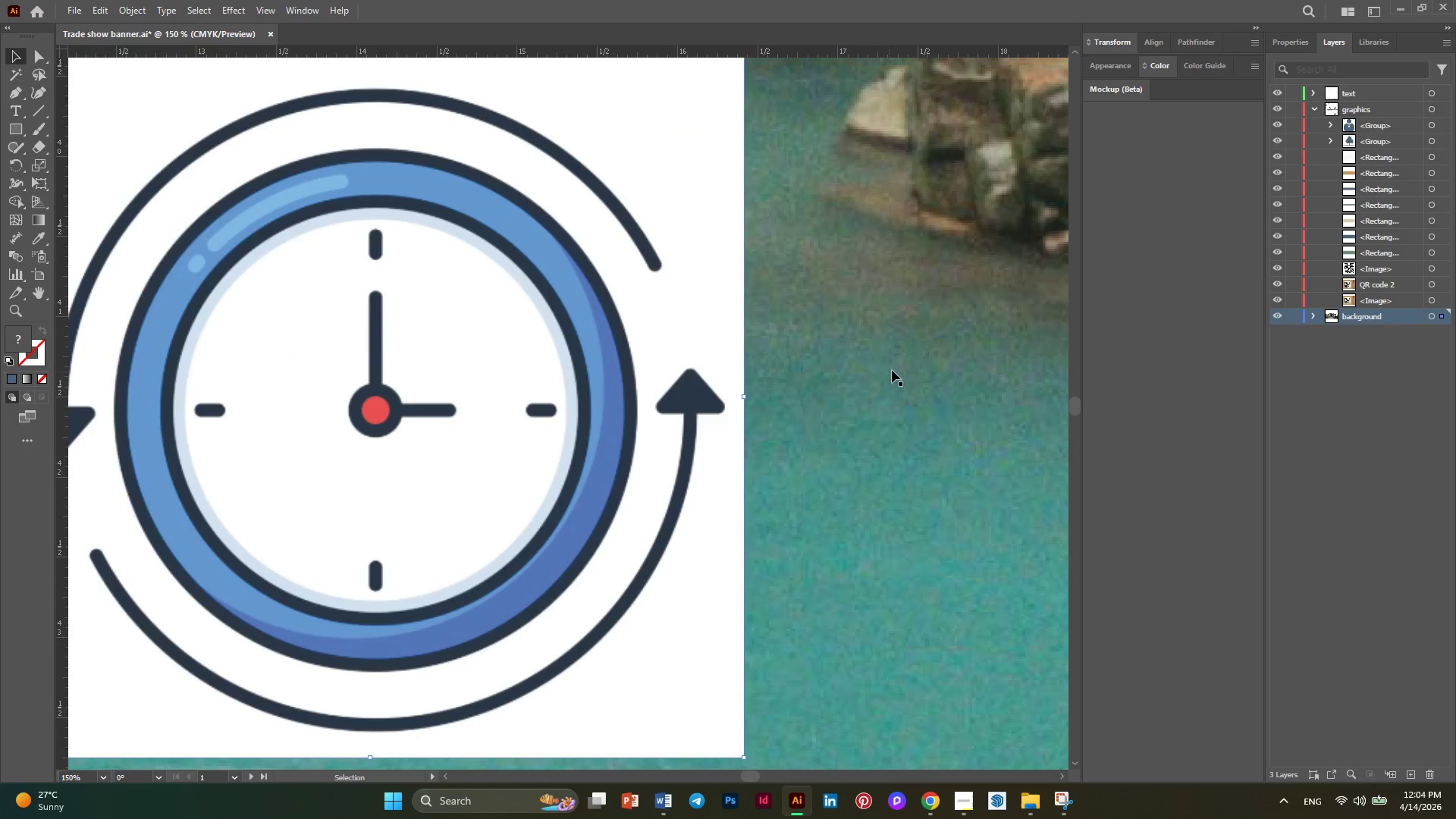 
key(Alt+AltLeft)
 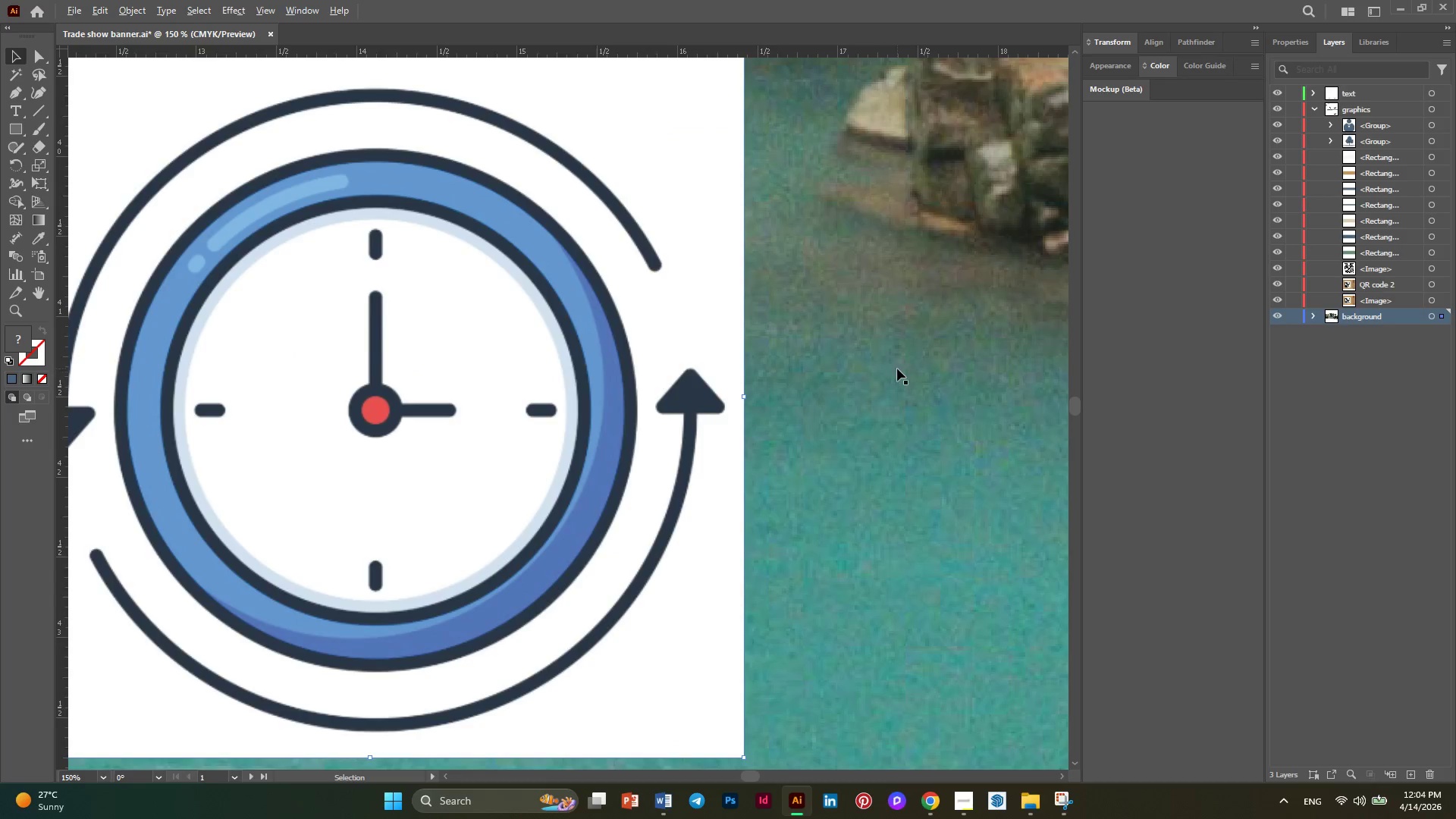 
scroll: coordinate [897, 369], scroll_direction: down, amount: 1.0
 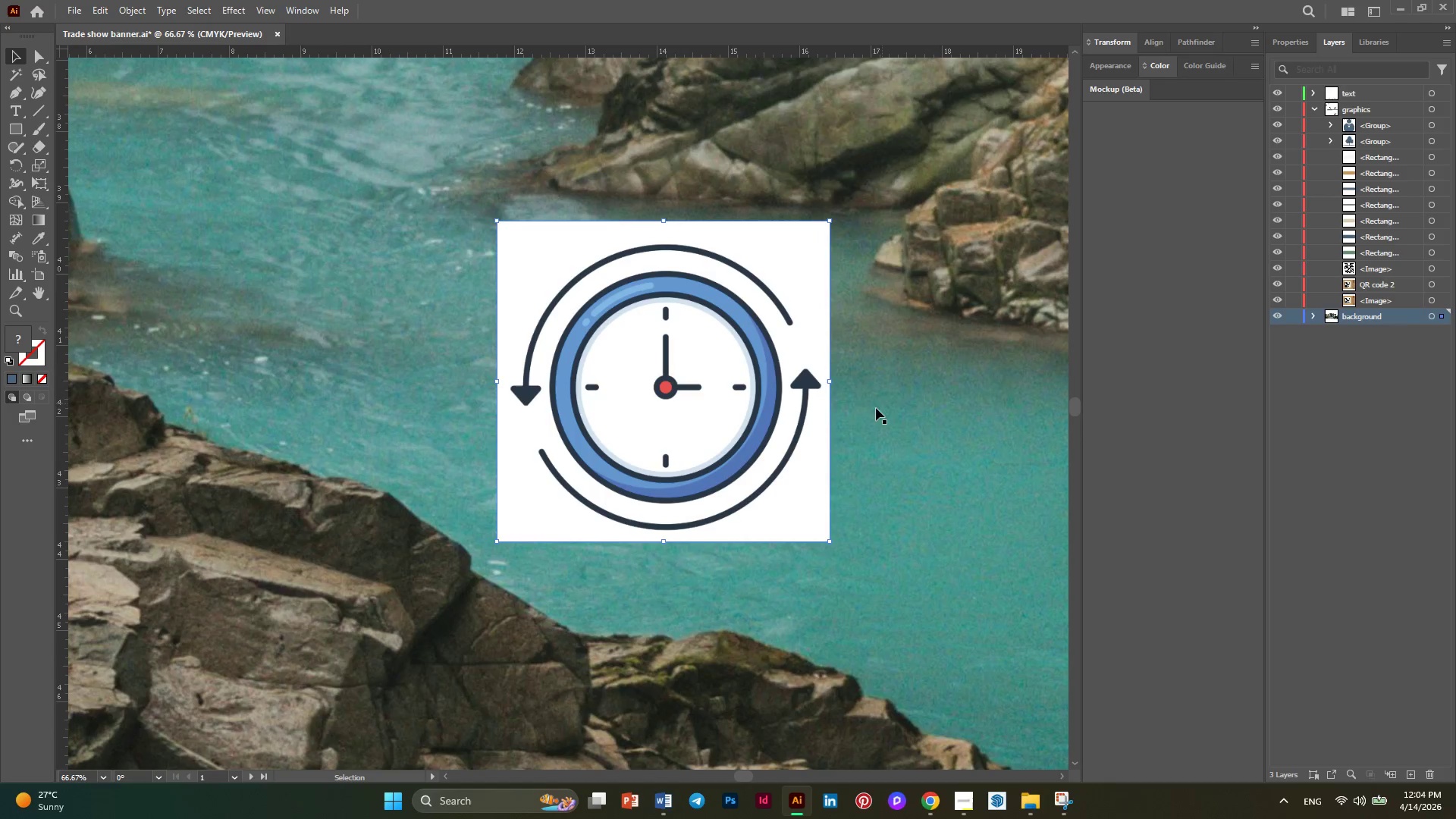 
hold_key(key=AltLeft, duration=0.36)
 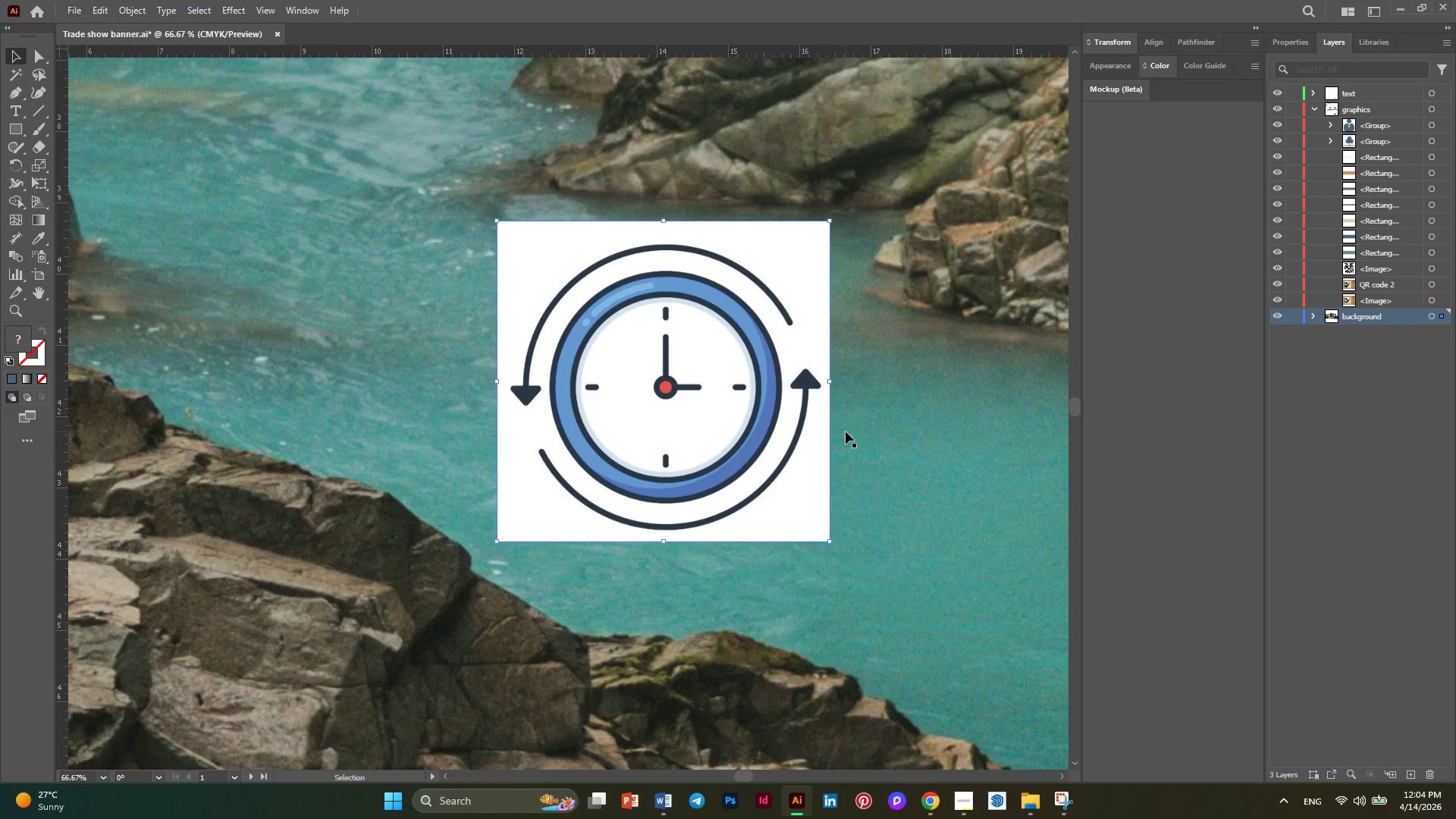 
hold_key(key=AltLeft, duration=0.62)
scroll: coordinate [846, 431], scroll_direction: none, amount: 0.0
 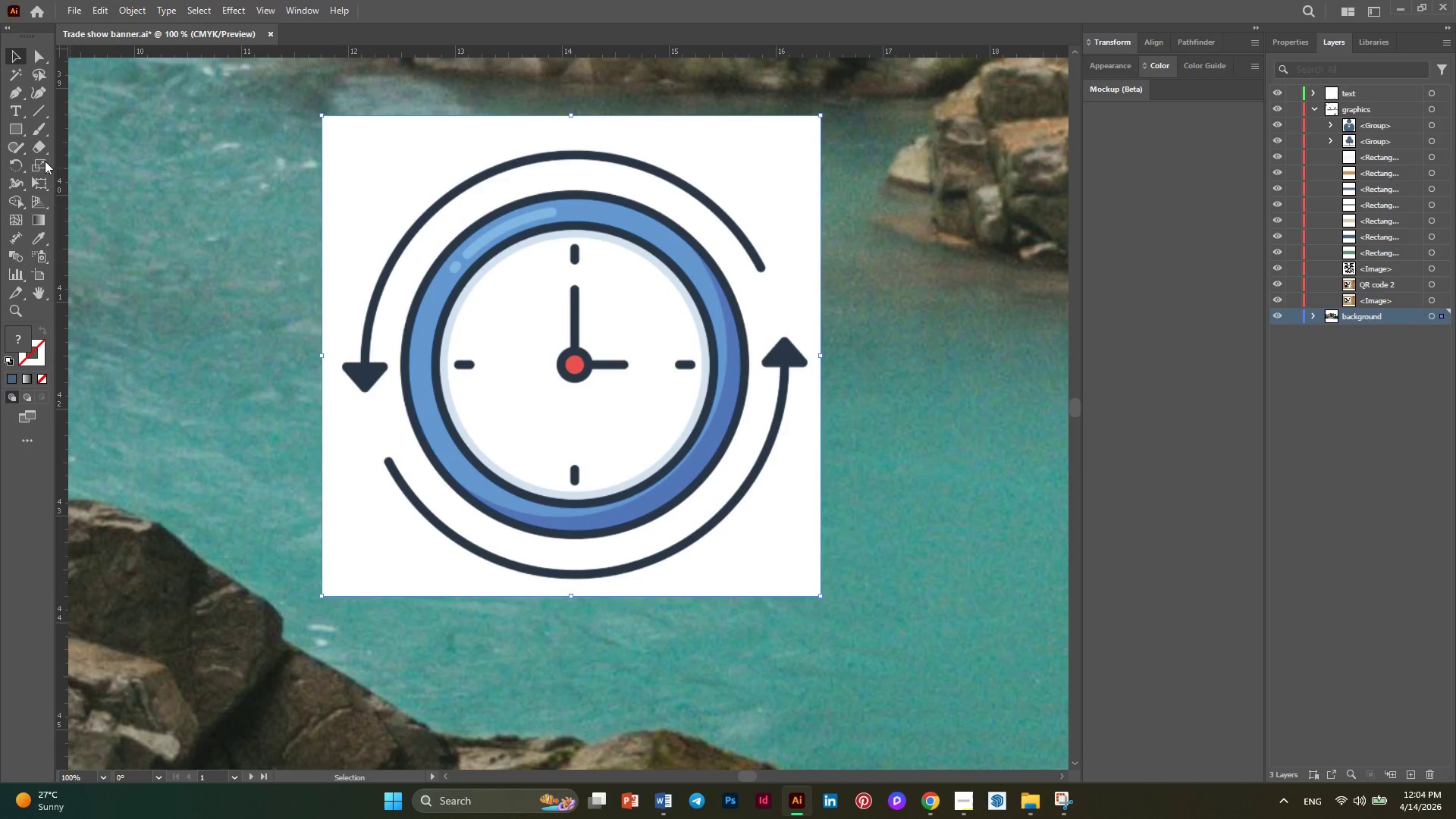 
right_click([19, 126])
 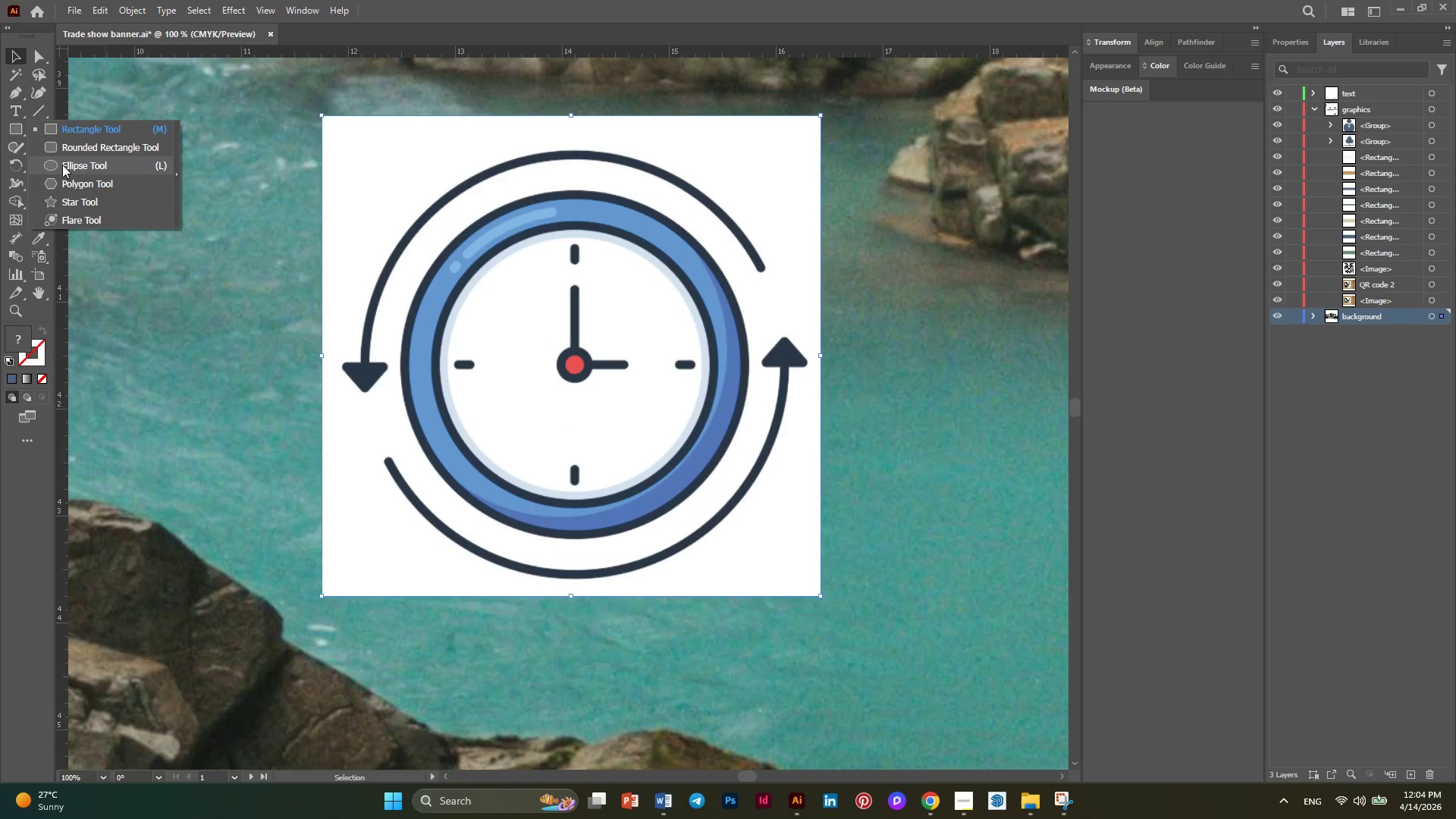 
left_click([61, 165])
 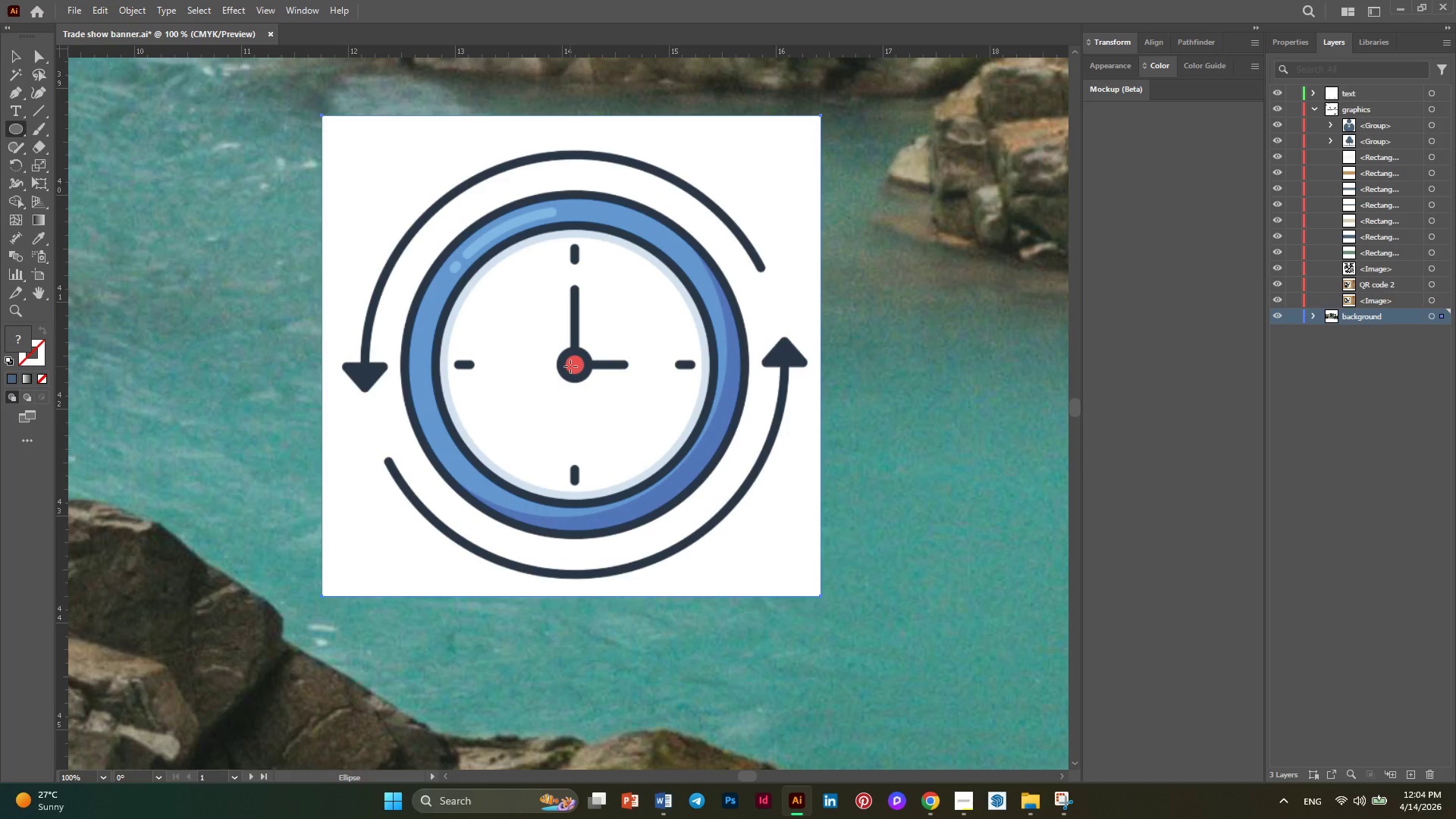 
hold_key(key=ShiftLeft, duration=2.31)
left_click_drag(start_coordinate=[573, 366], to_coordinate=[852, 586])
 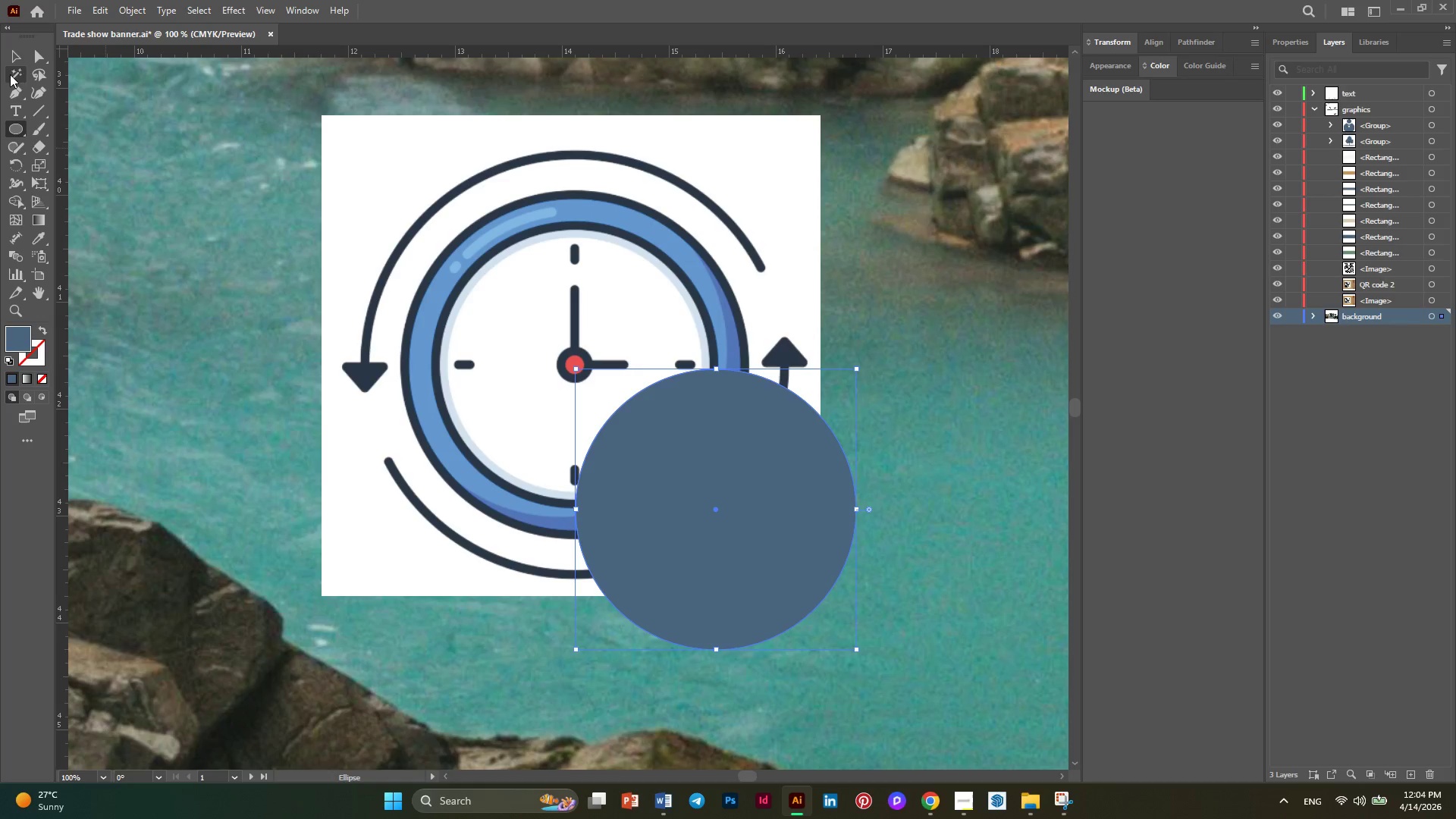 
left_click([15, 58])
 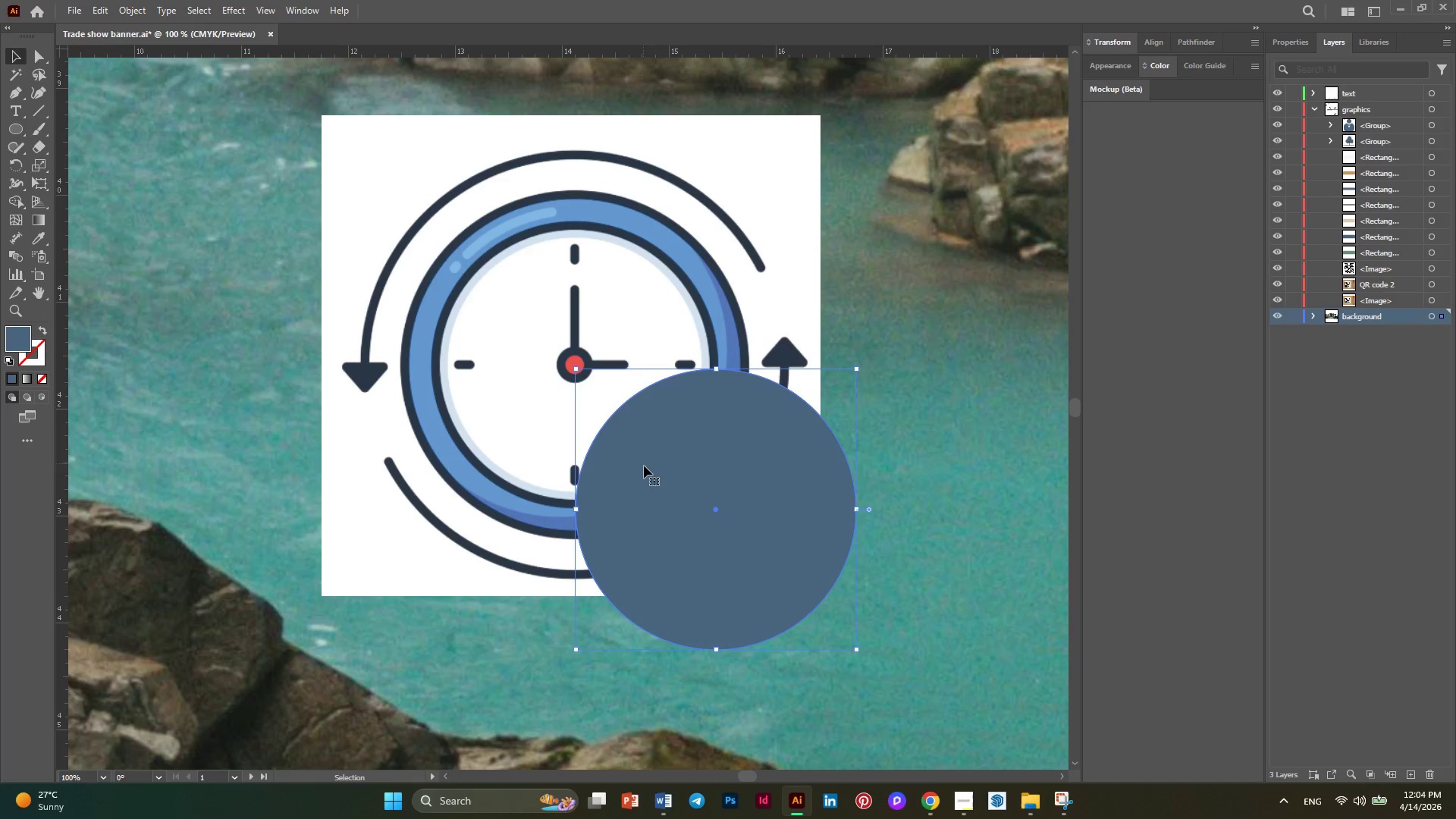 
left_click_drag(start_coordinate=[672, 472], to_coordinate=[502, 306])
 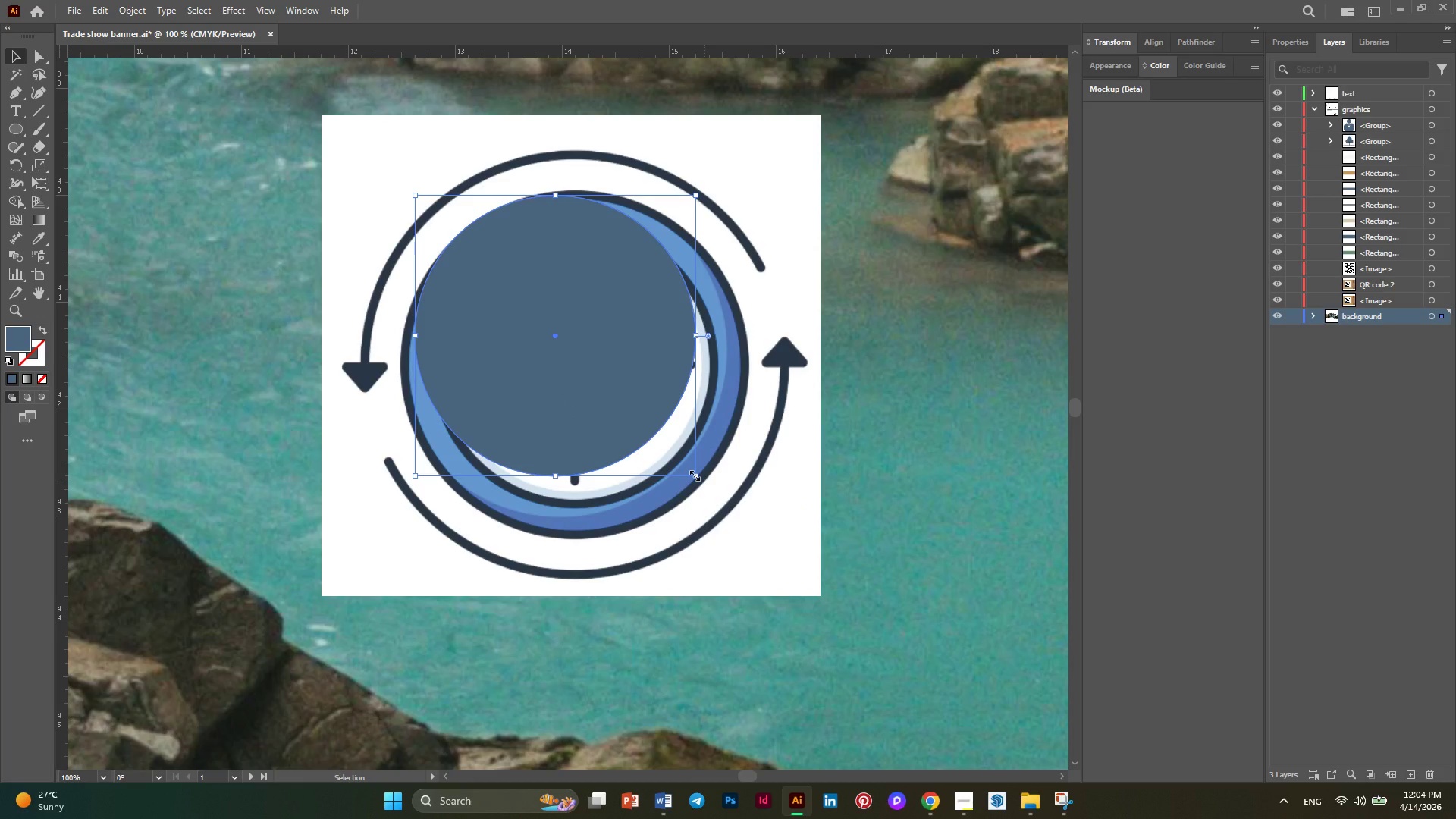 
left_click_drag(start_coordinate=[693, 474], to_coordinate=[767, 553])
 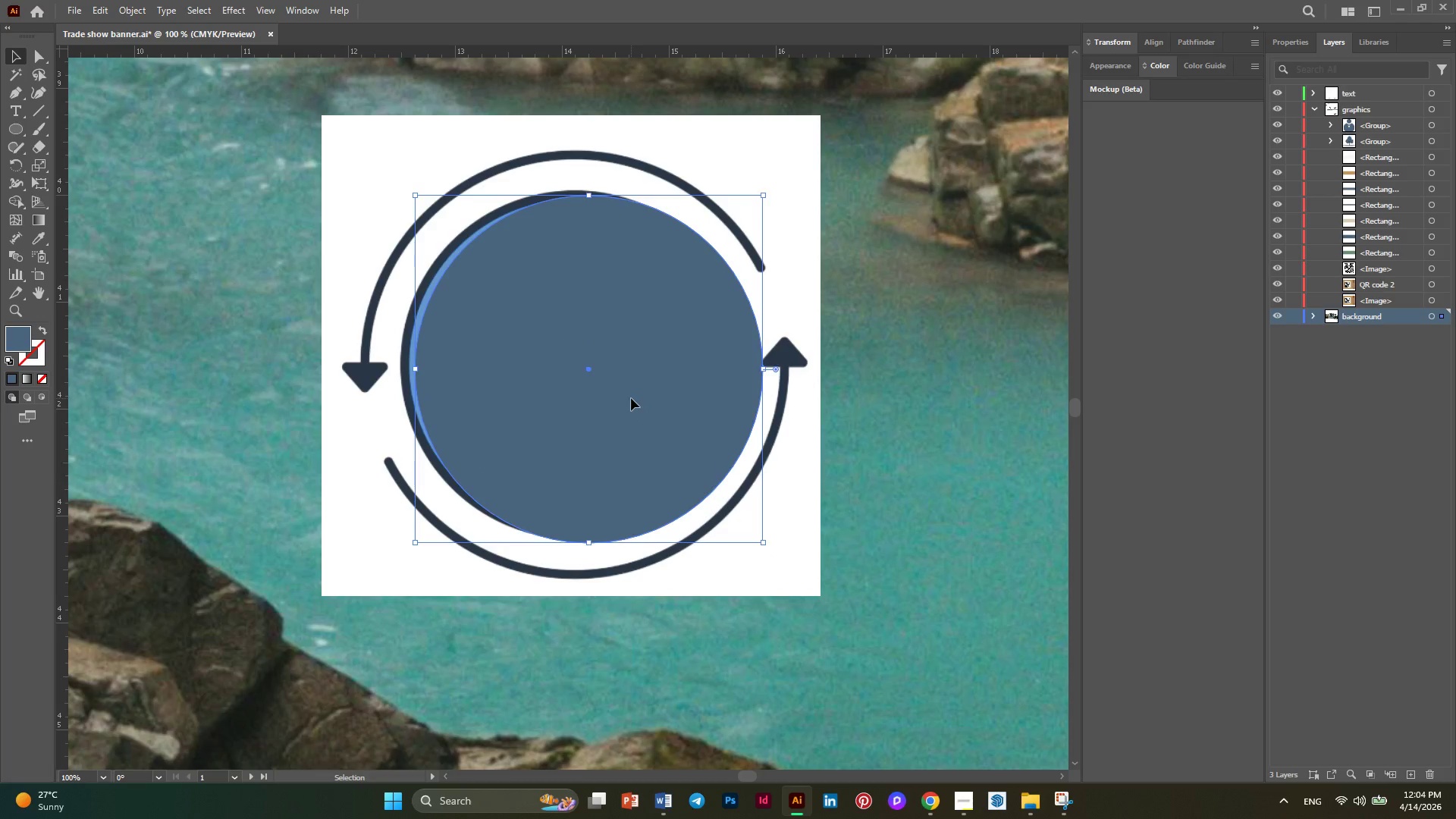 
hold_key(key=ShiftLeft, duration=1.06)
 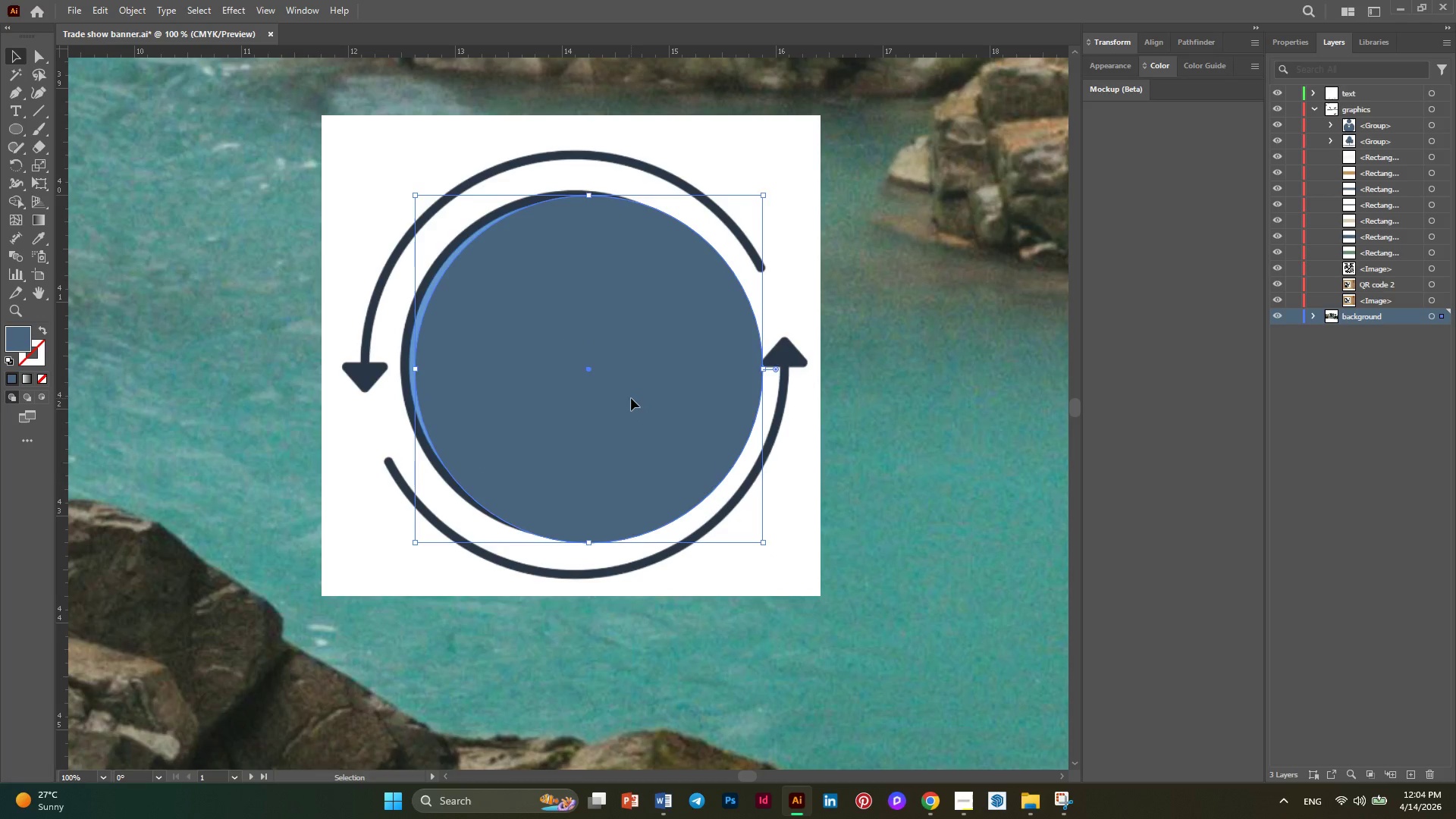 
left_click_drag(start_coordinate=[631, 398], to_coordinate=[620, 396])
 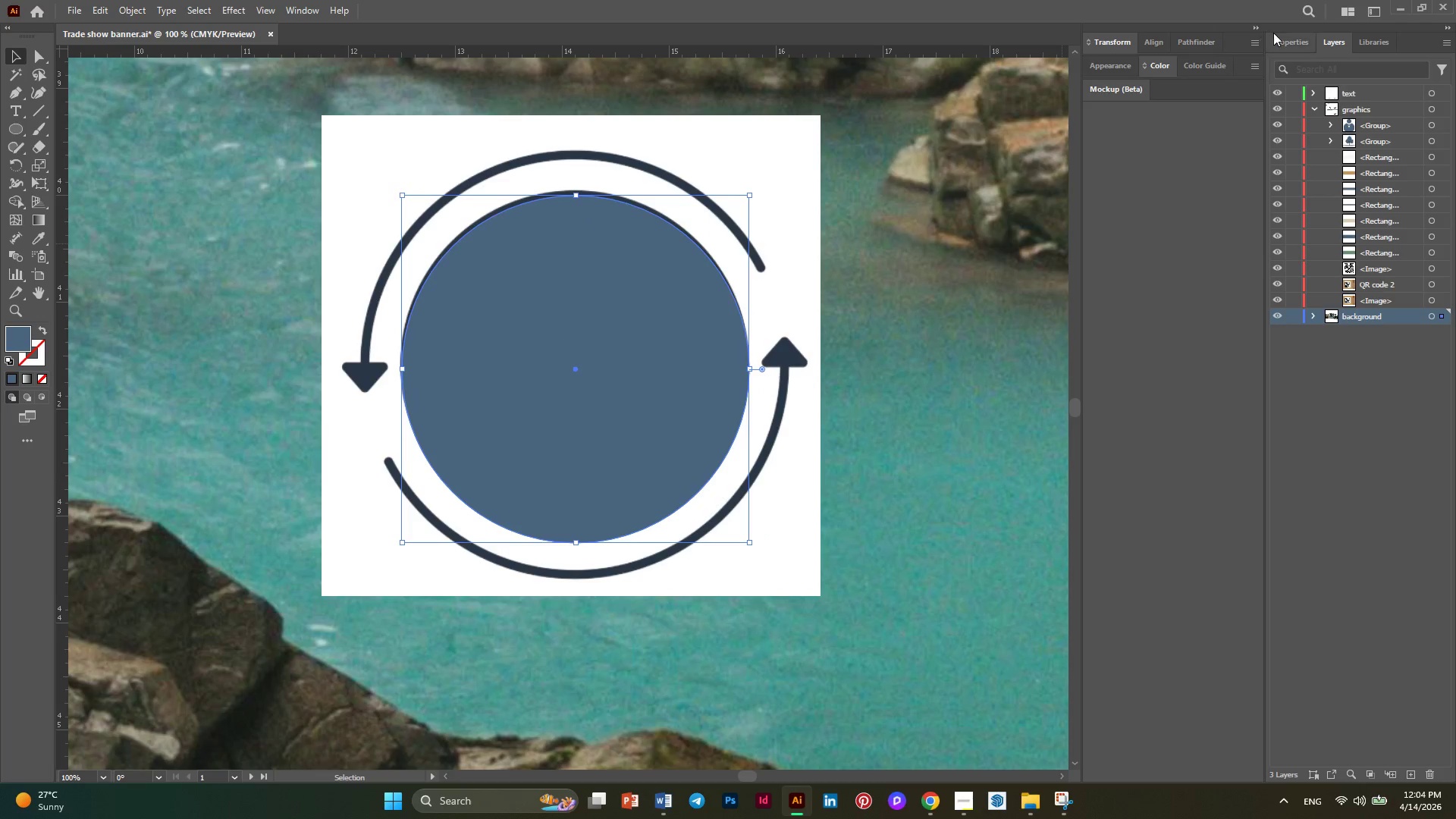 
left_click([1279, 40])
 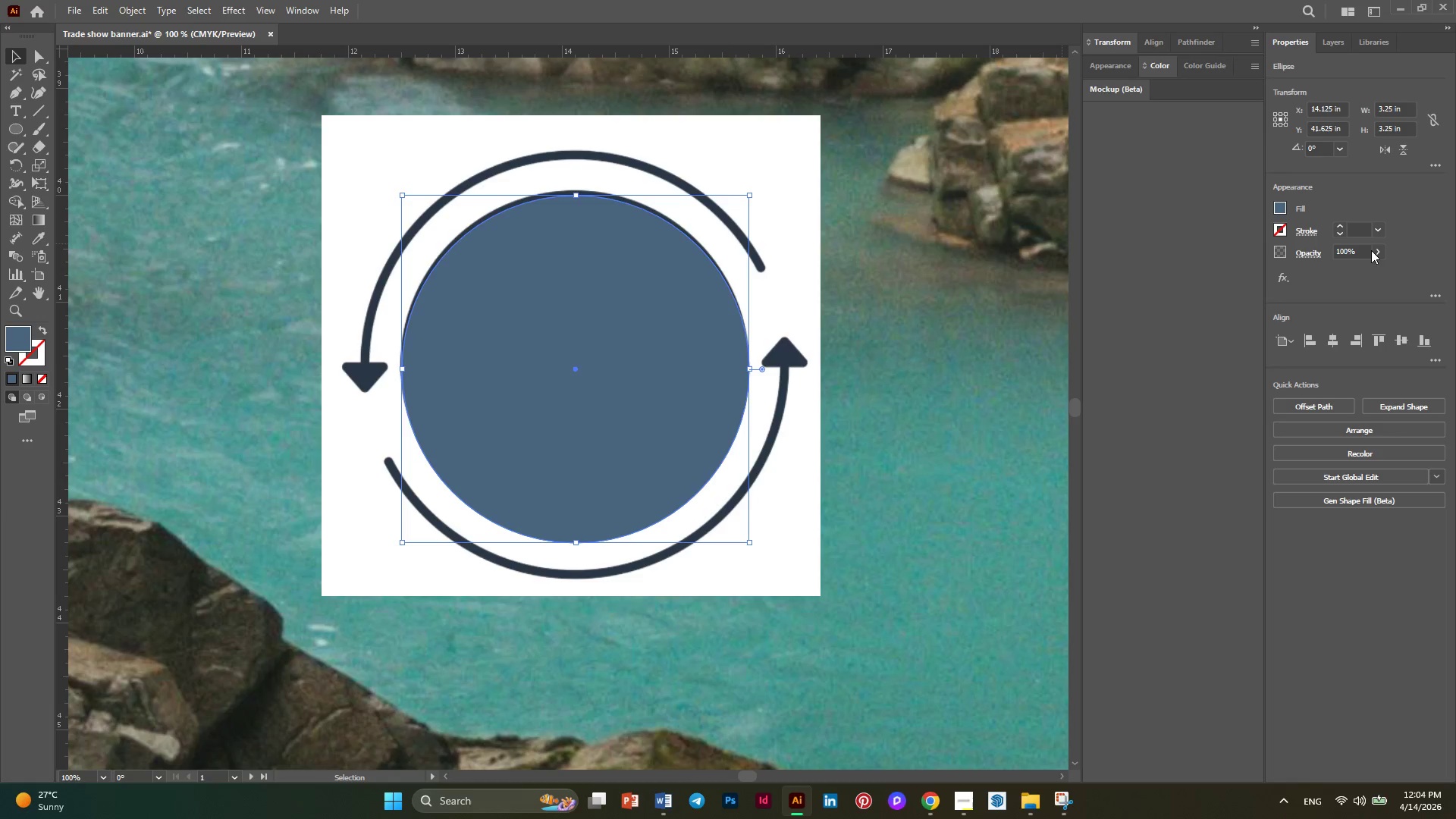 
left_click([1373, 251])
 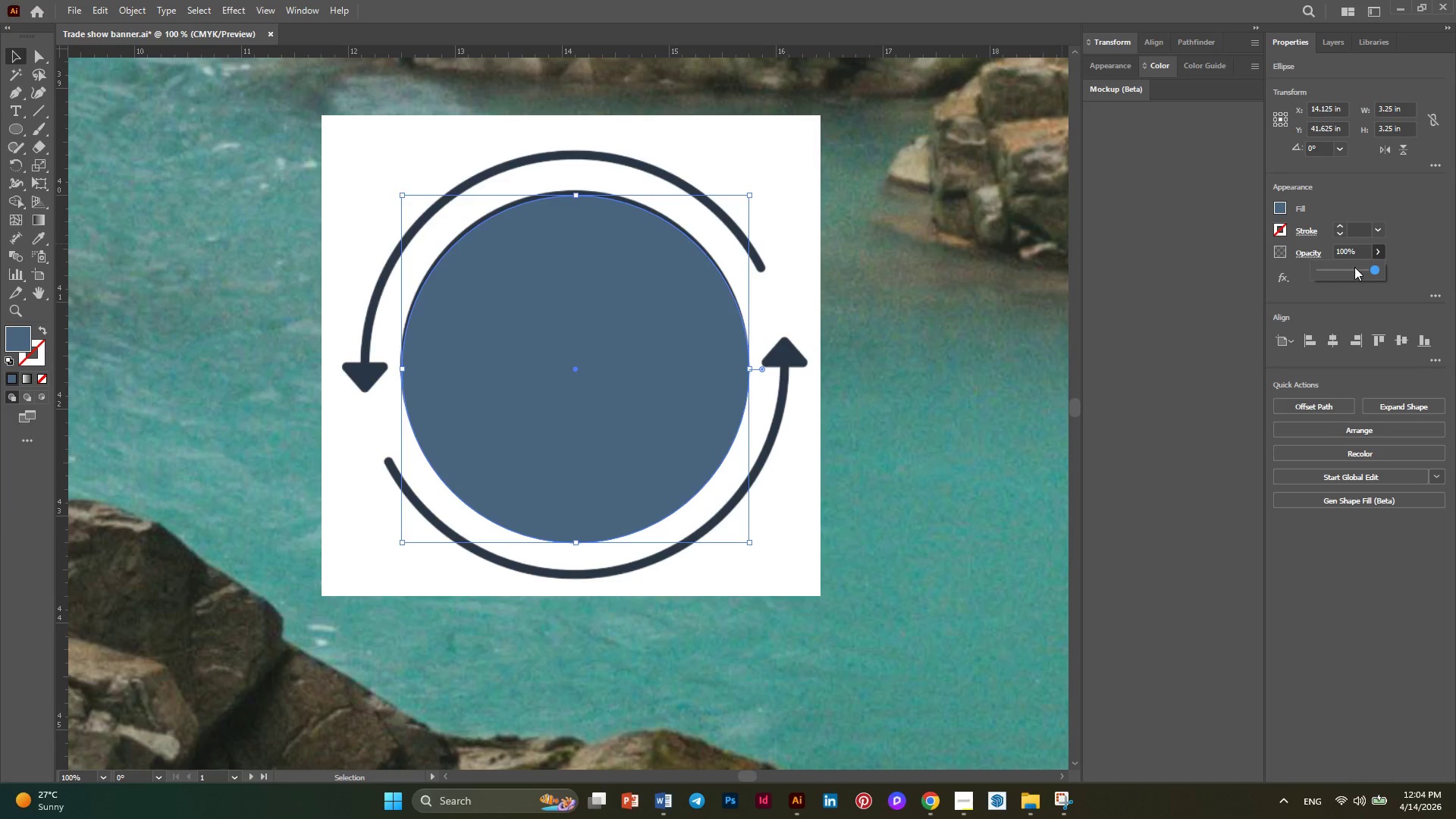 
left_click([1354, 267])
 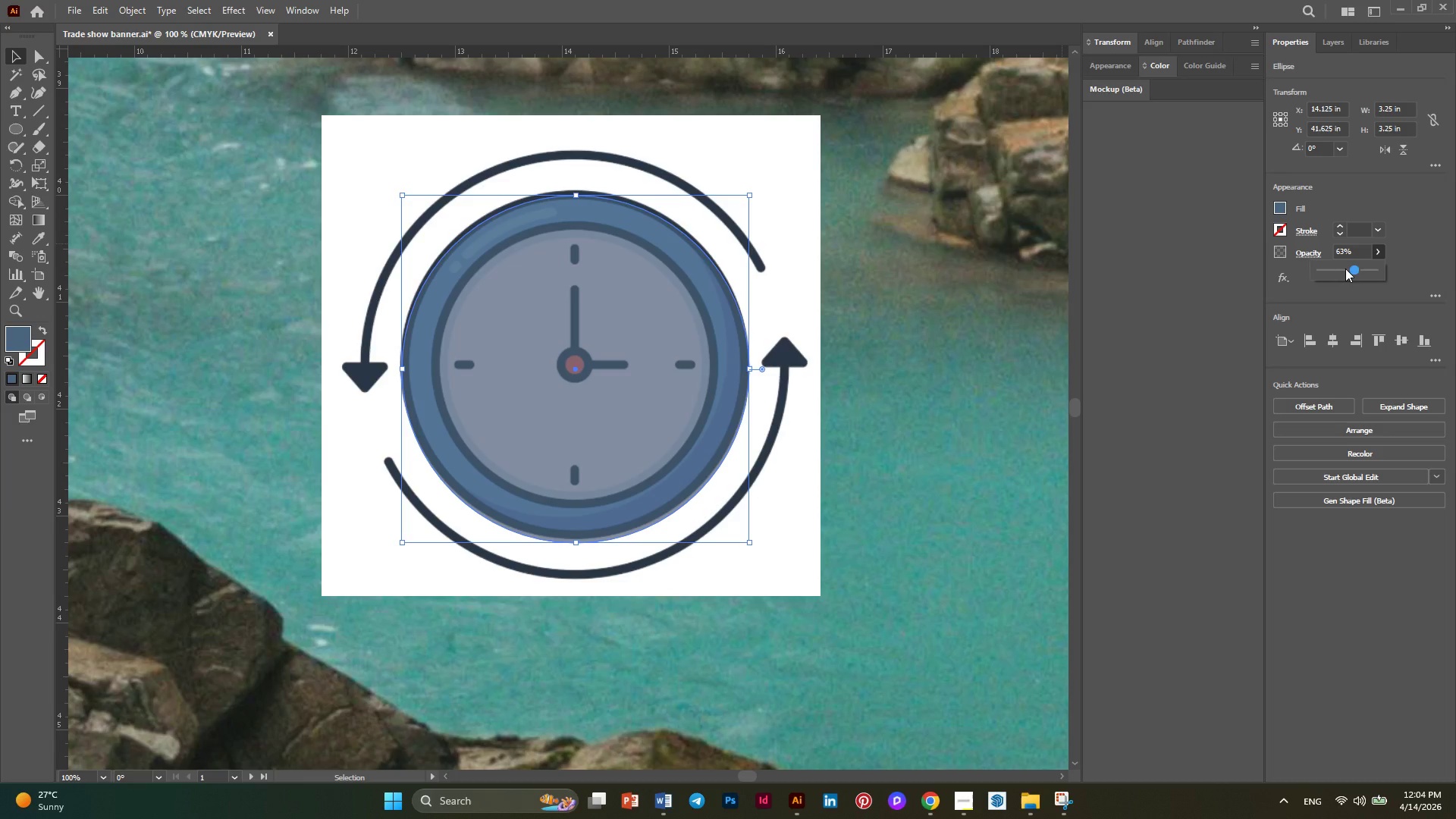 
left_click([1341, 269])
 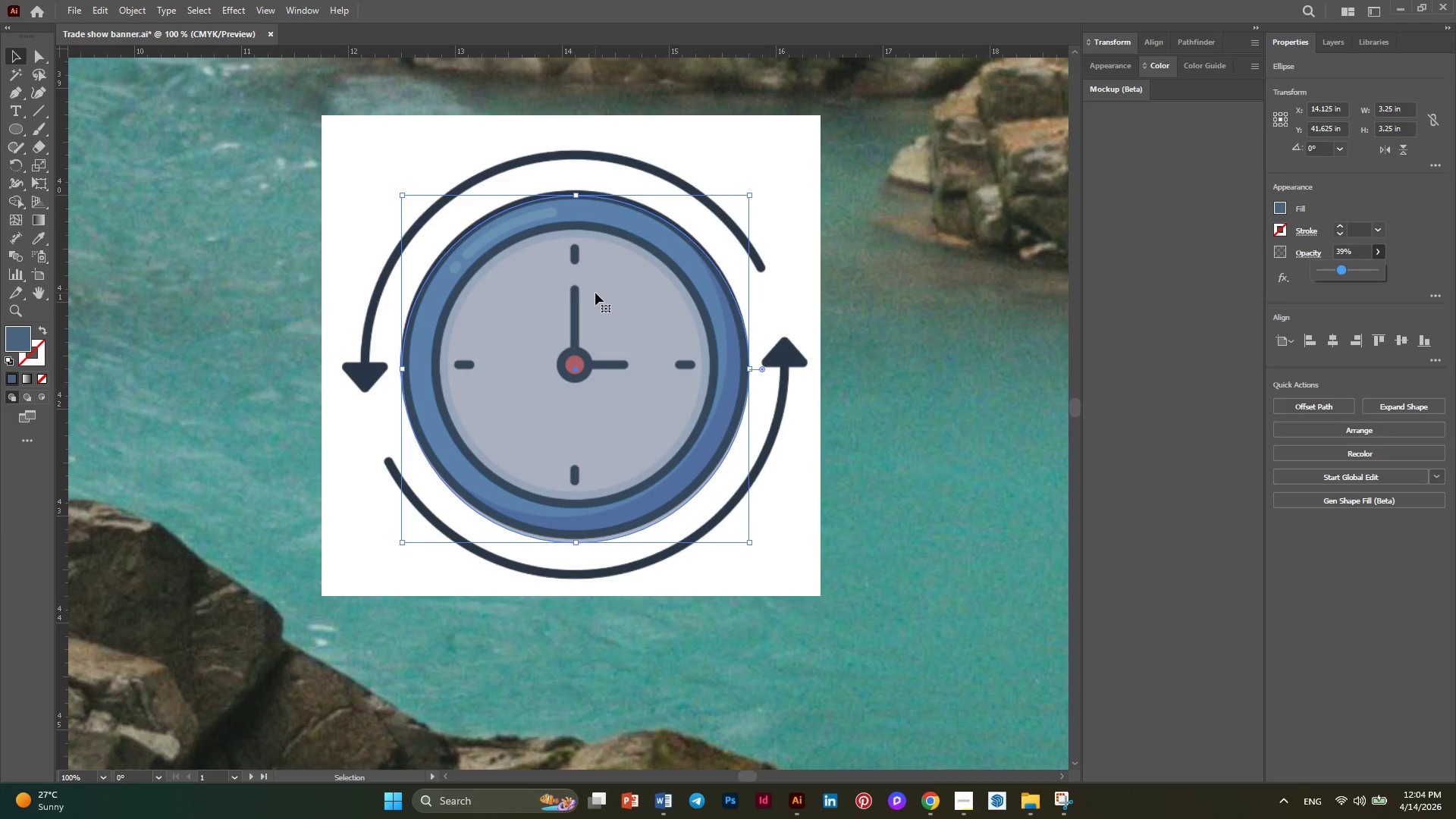 
left_click_drag(start_coordinate=[595, 293], to_coordinate=[595, 289])
 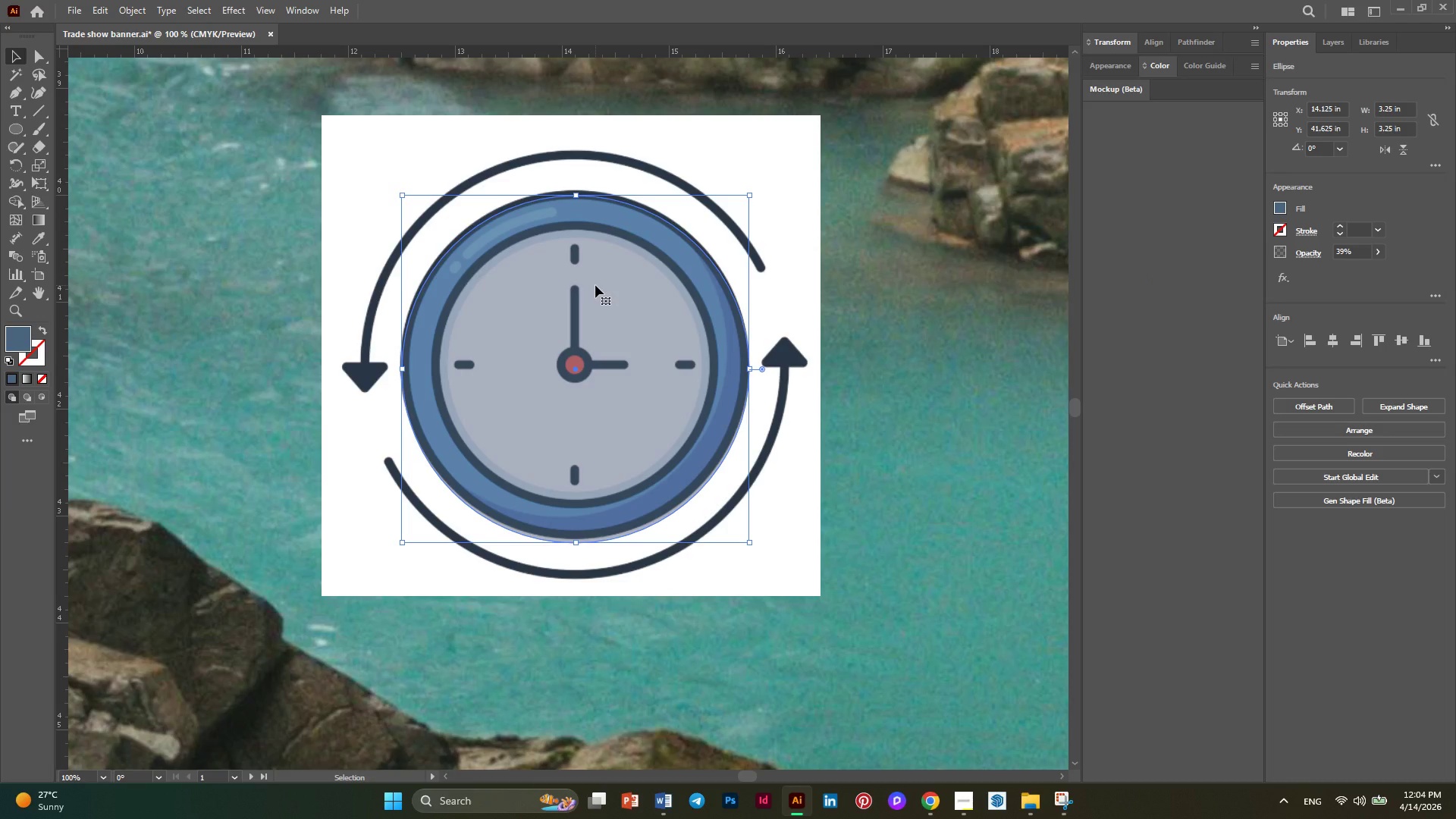 
key(ArrowUp)
 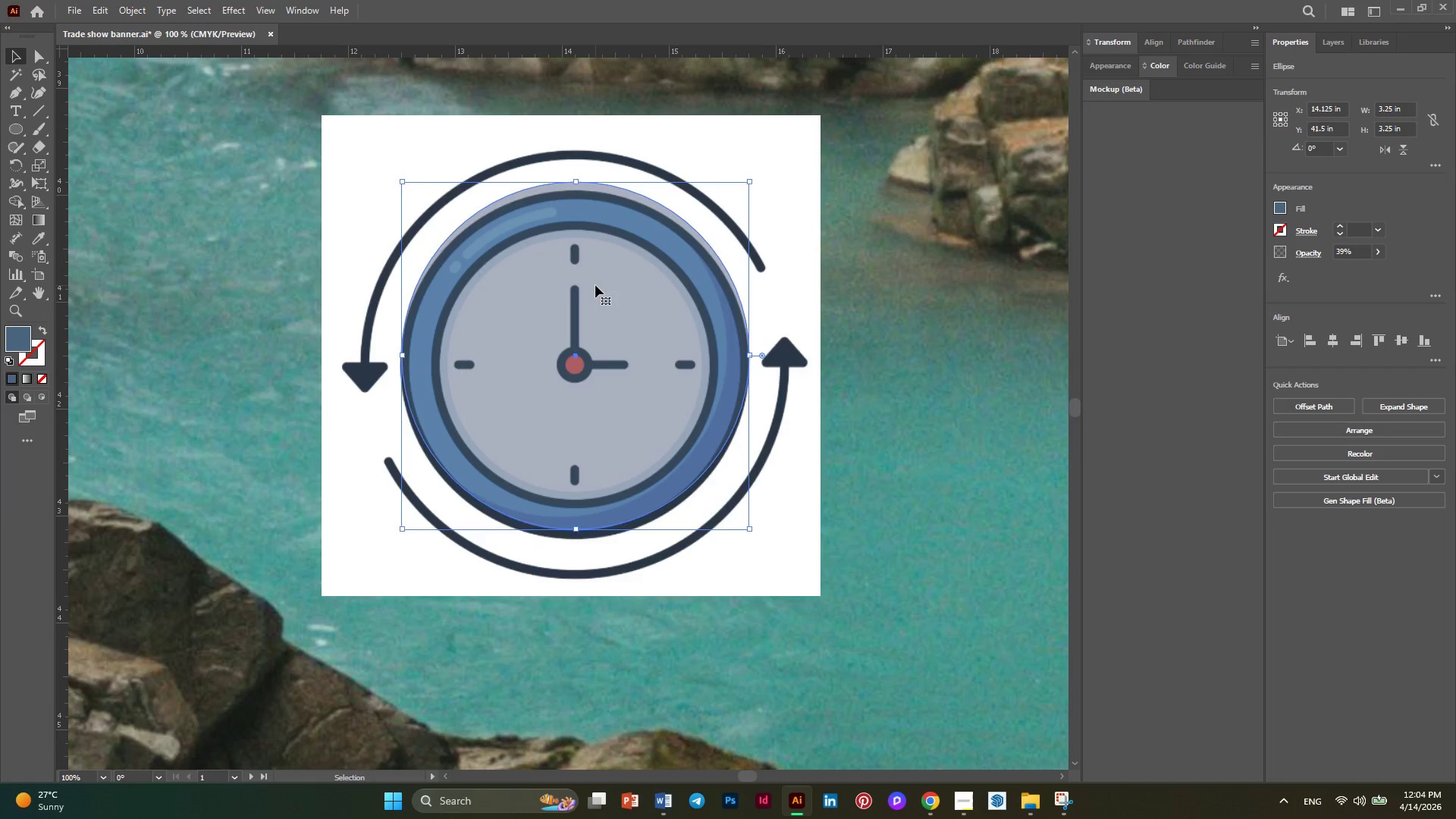 
key(ArrowDown)
 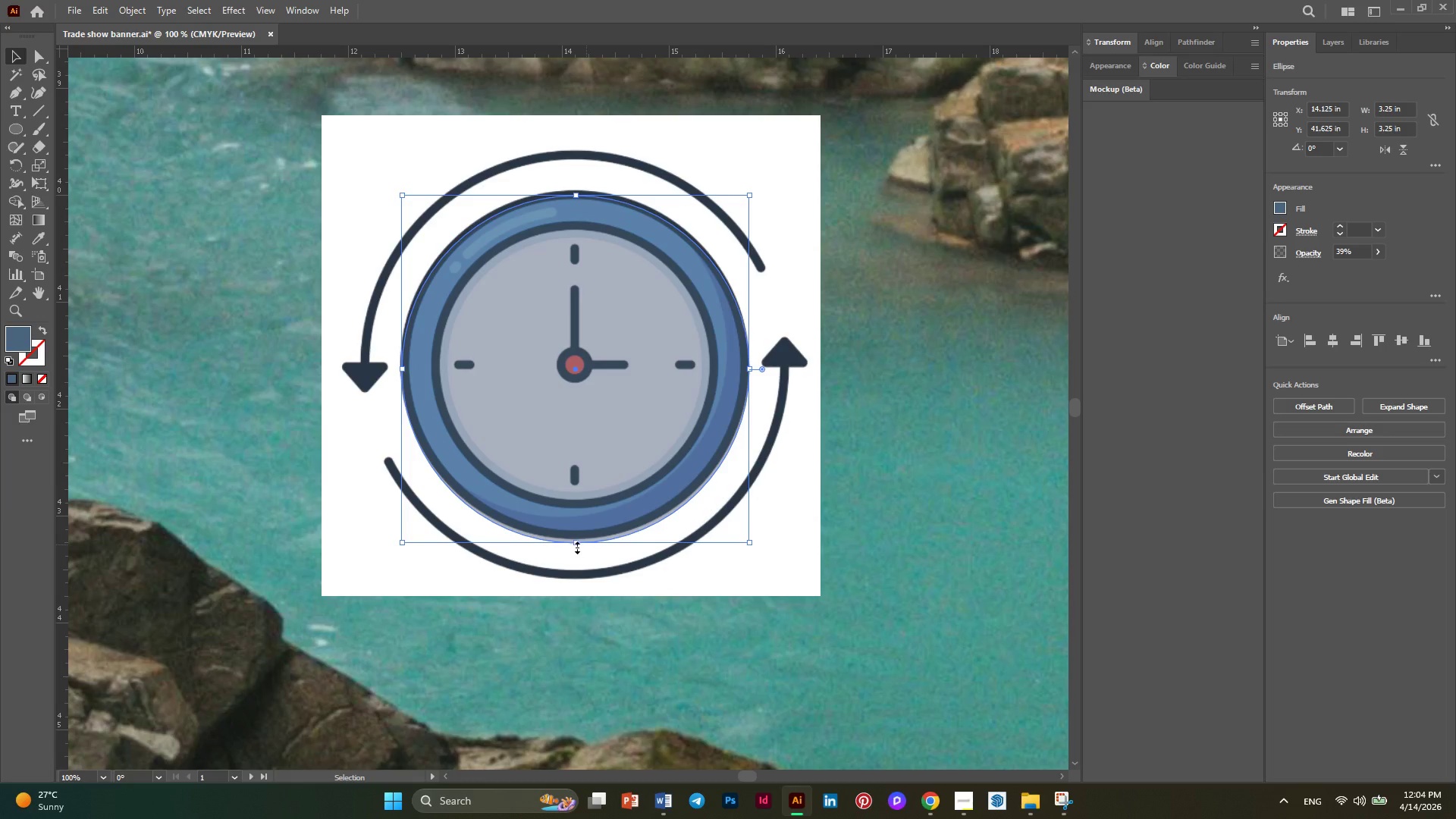 
left_click_drag(start_coordinate=[573, 545], to_coordinate=[573, 534])
 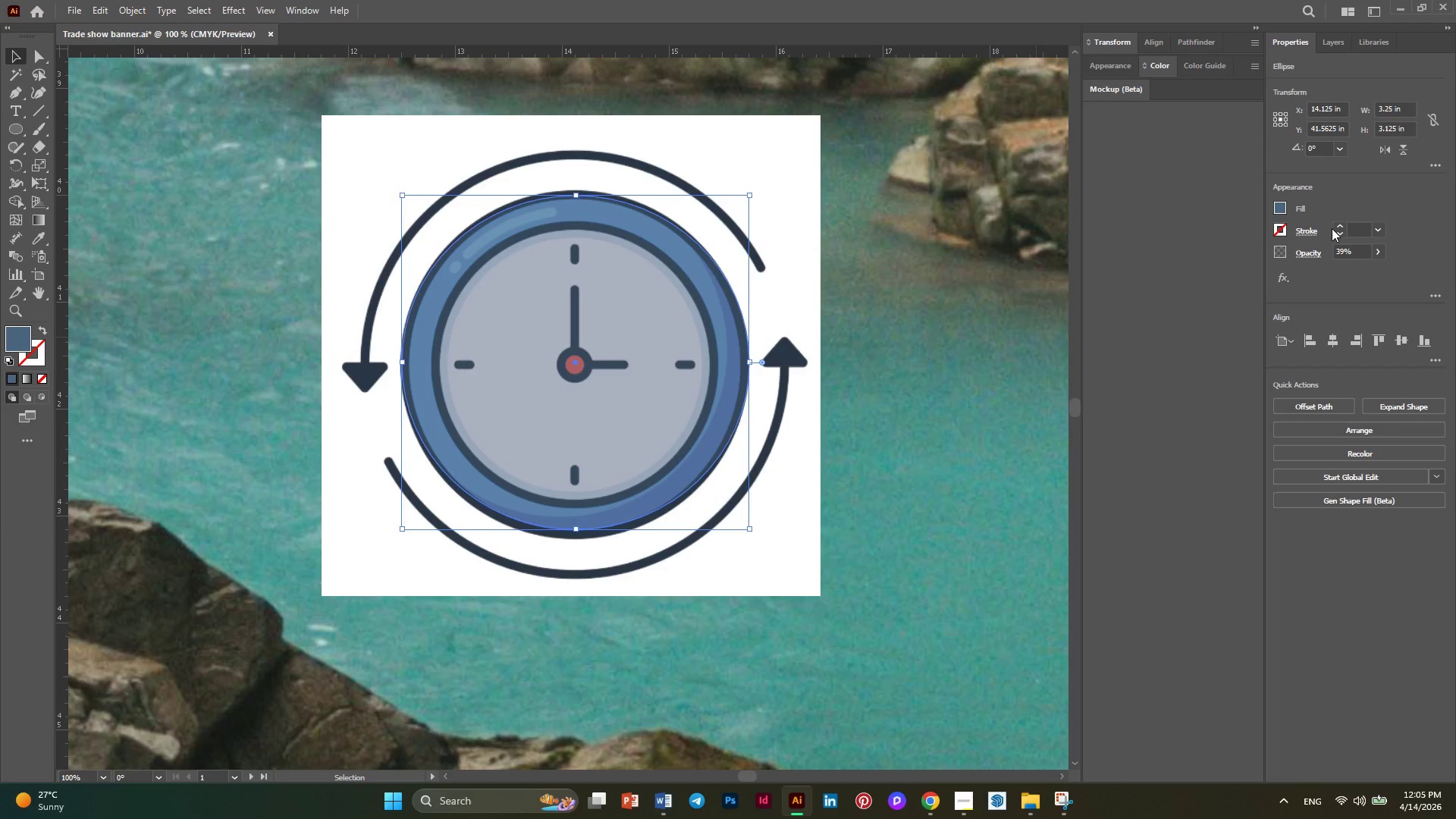 
left_click([1338, 225])
 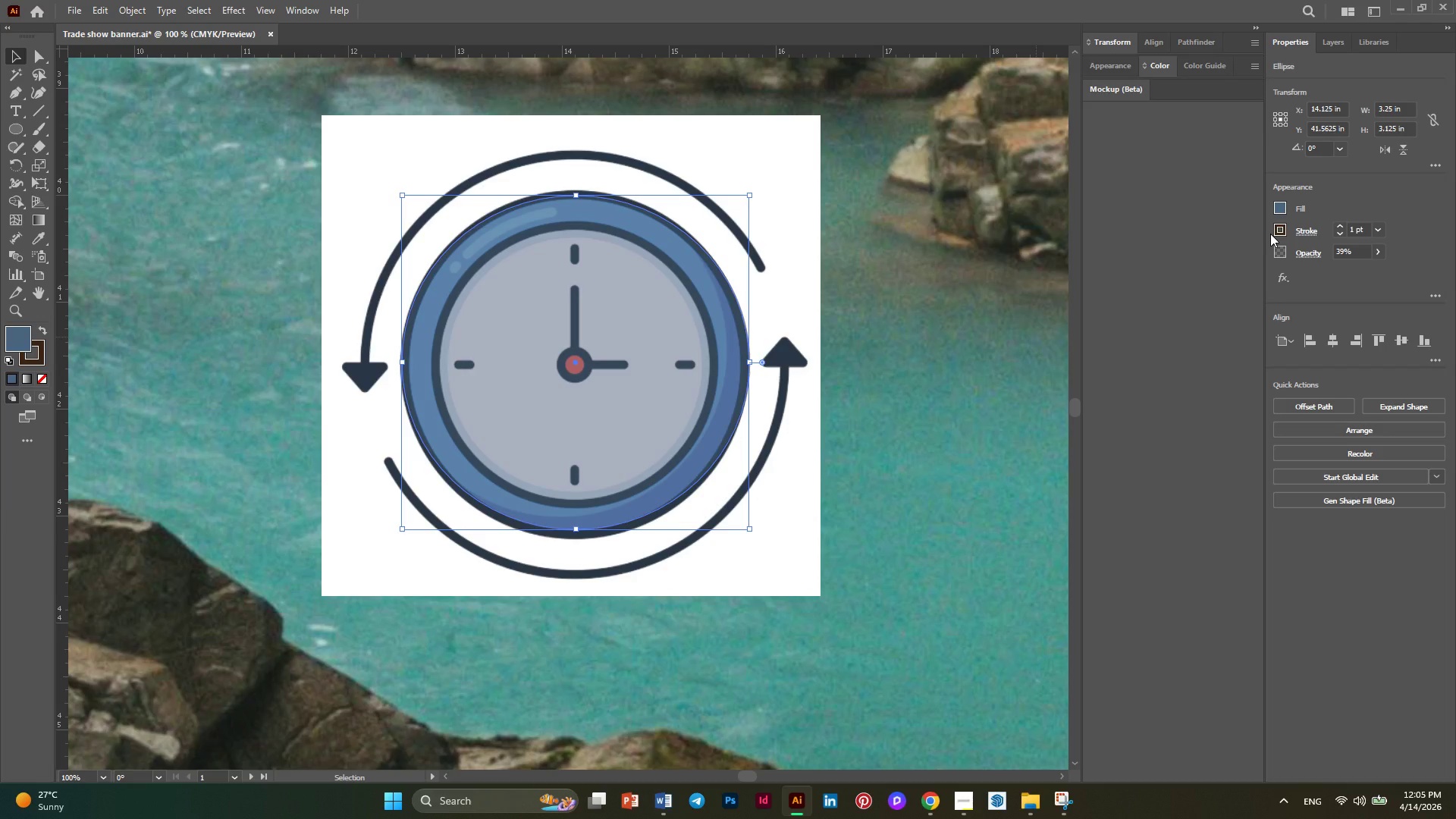 
left_click([1275, 234])
 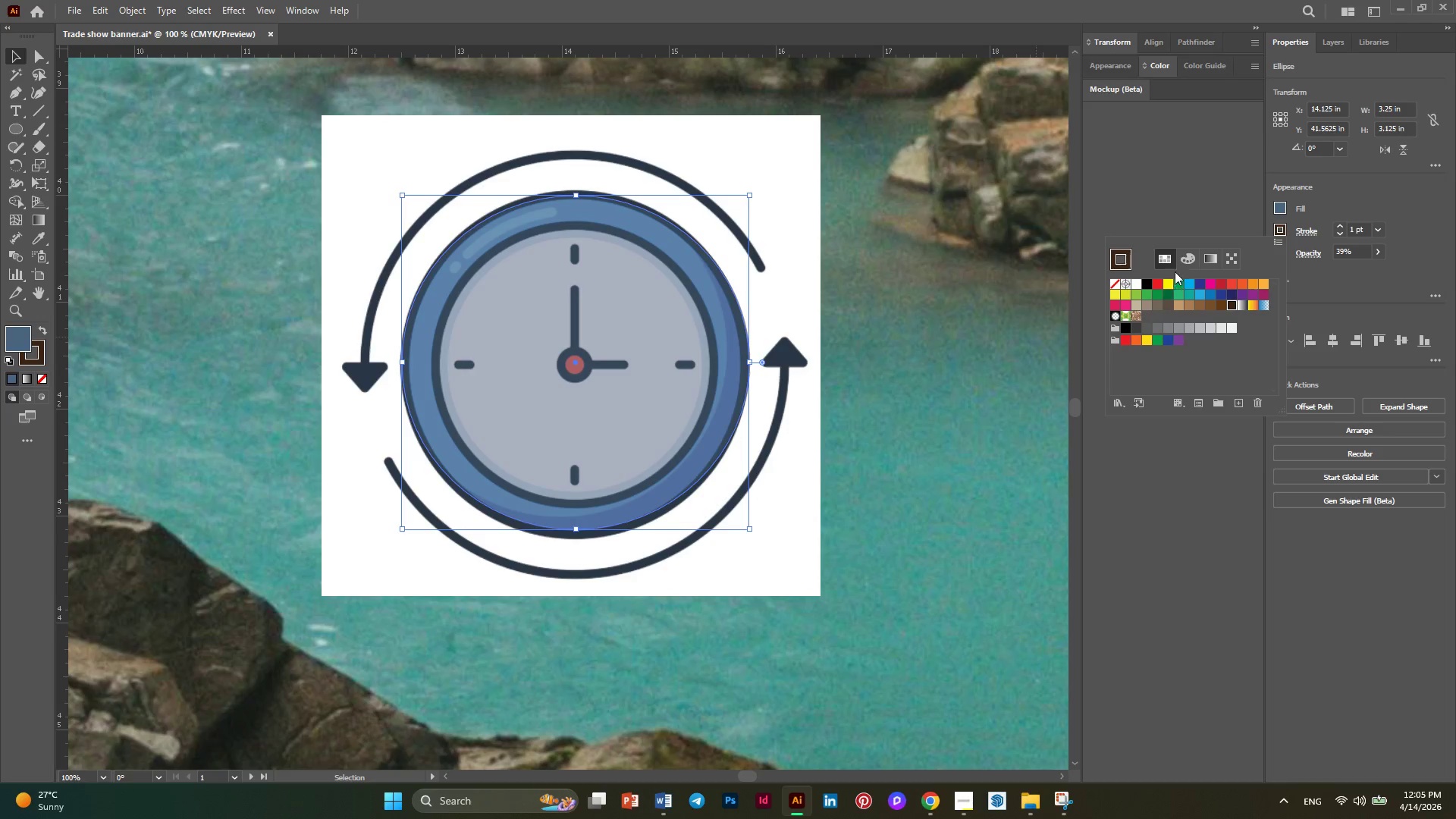 
left_click([1179, 268])
 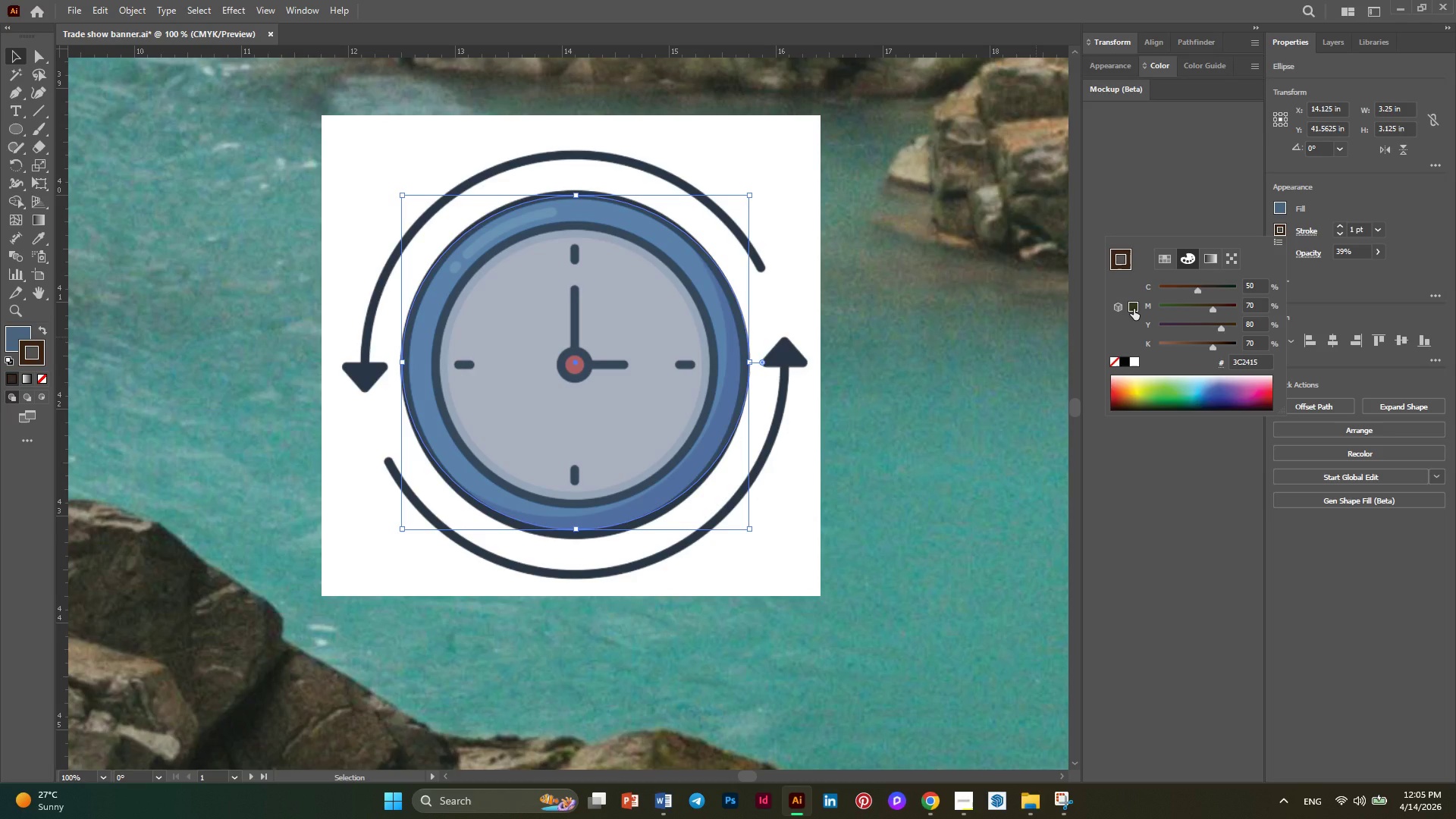 
left_click([1134, 309])
 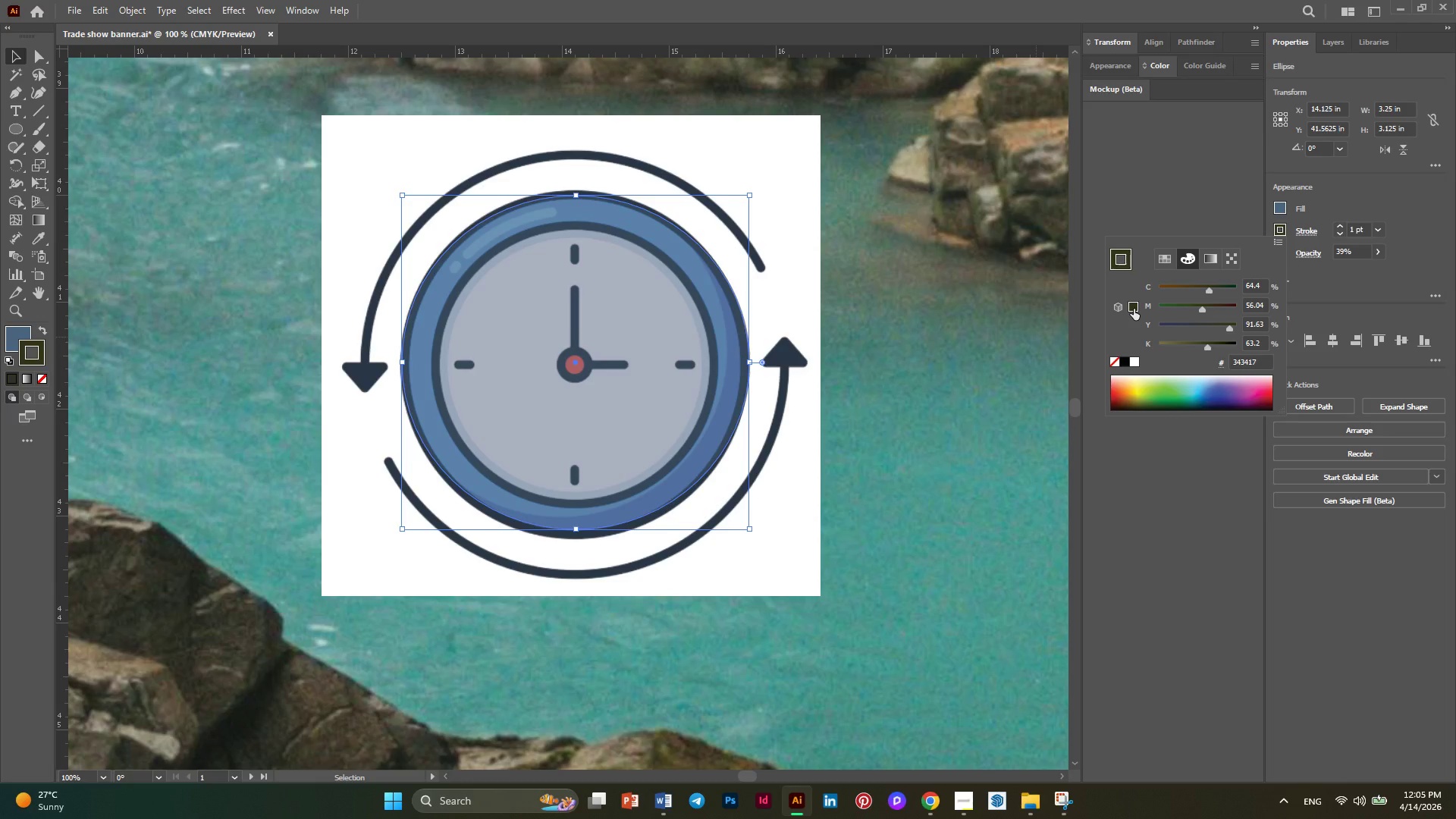 
wait(7.95)
 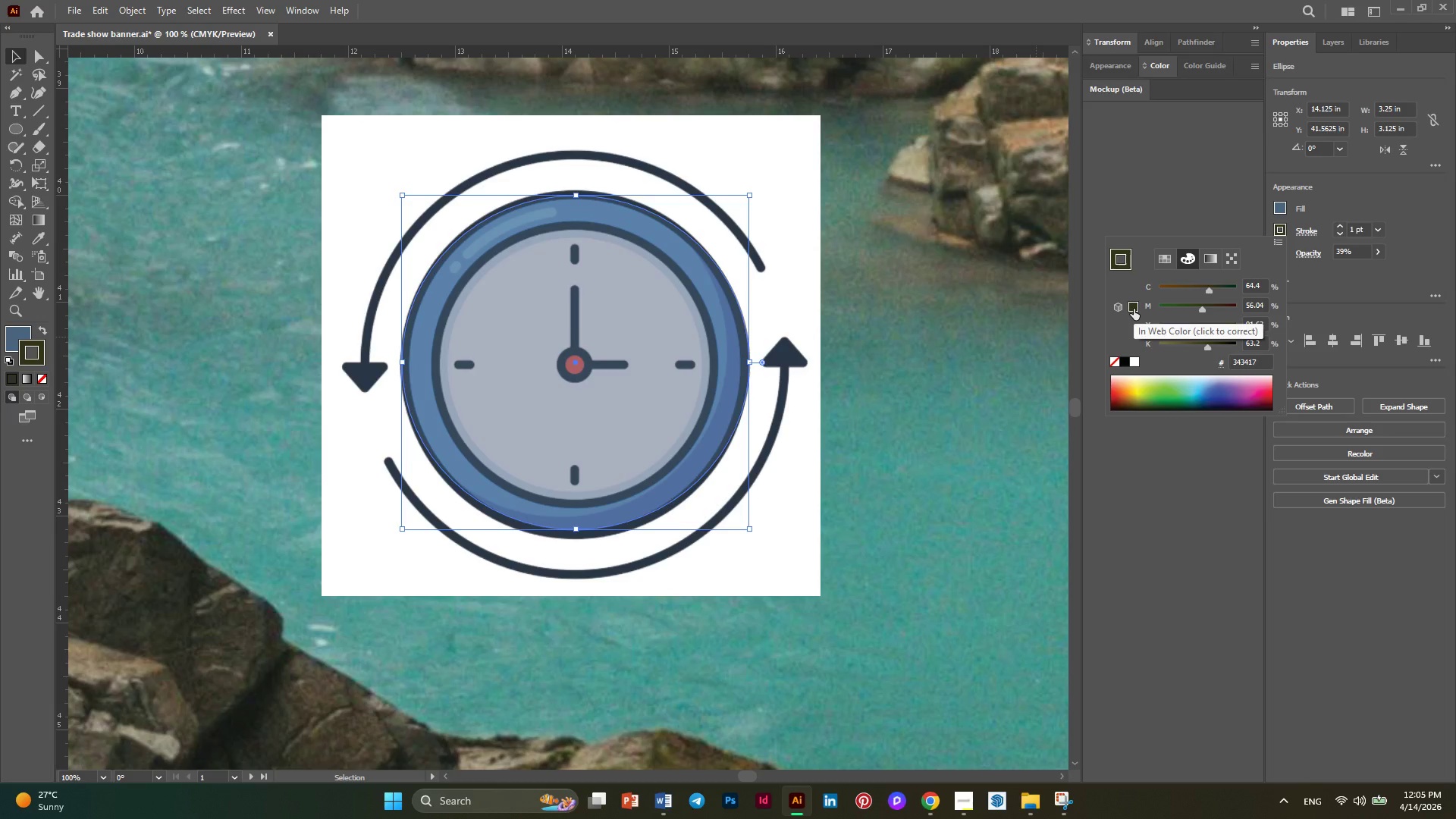 
hold_key(key=AltLeft, duration=0.69)
scroll: coordinate [660, 288], scroll_direction: down, amount: 1.0
 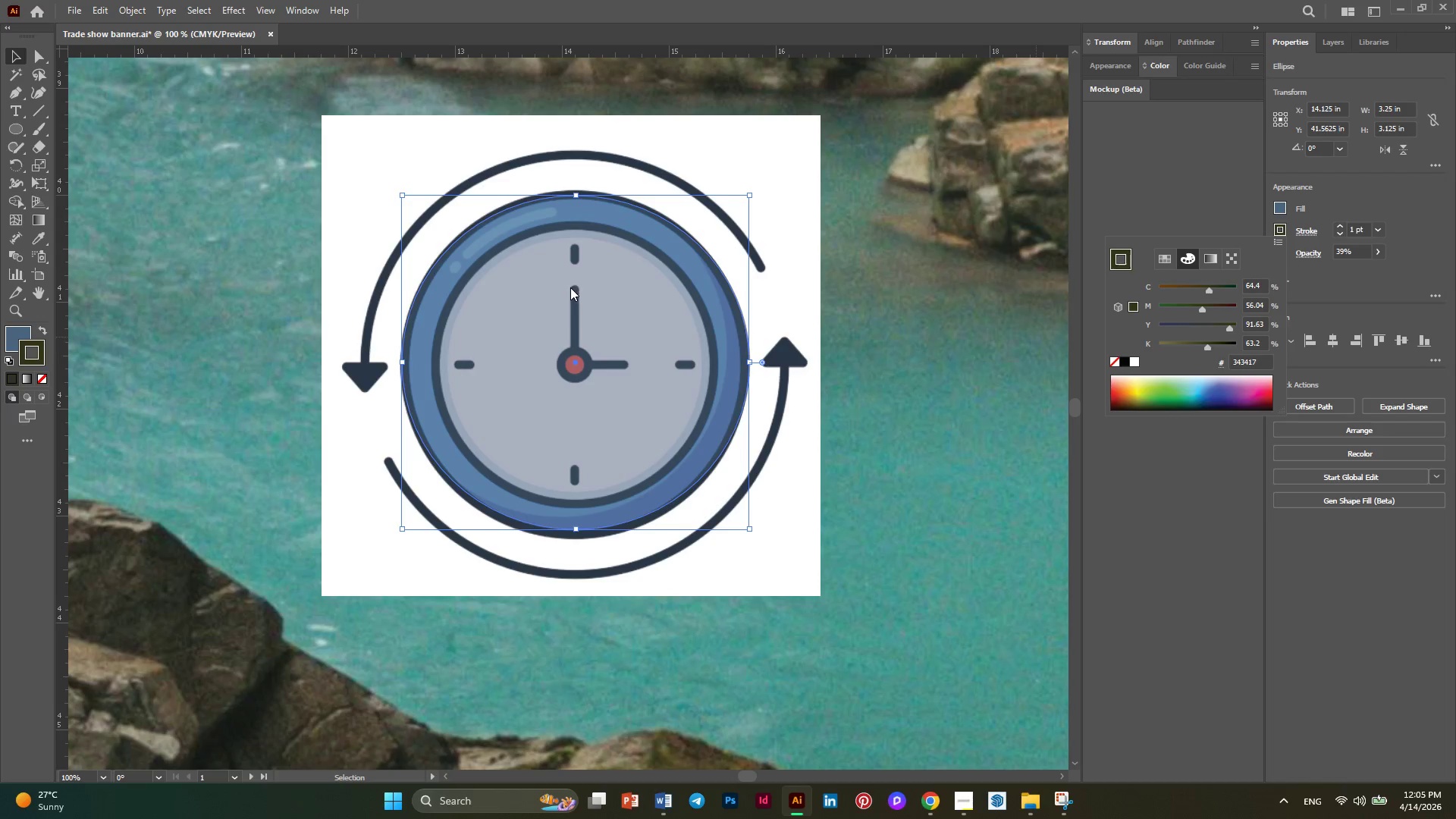 
hold_key(key=AltLeft, duration=0.36)
scroll: coordinate [570, 287], scroll_direction: down, amount: 1.0
 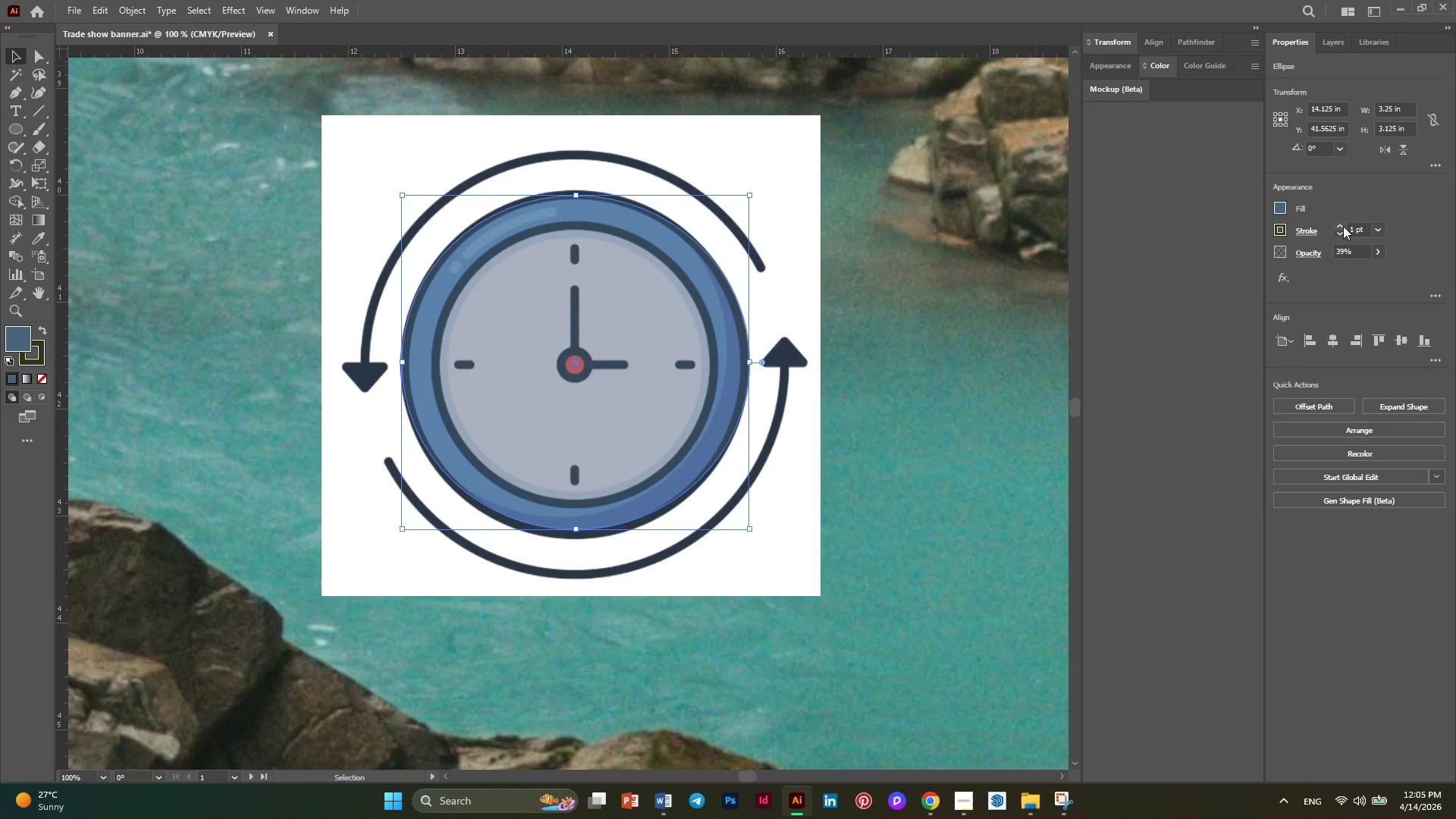 
double_click([1343, 226])
 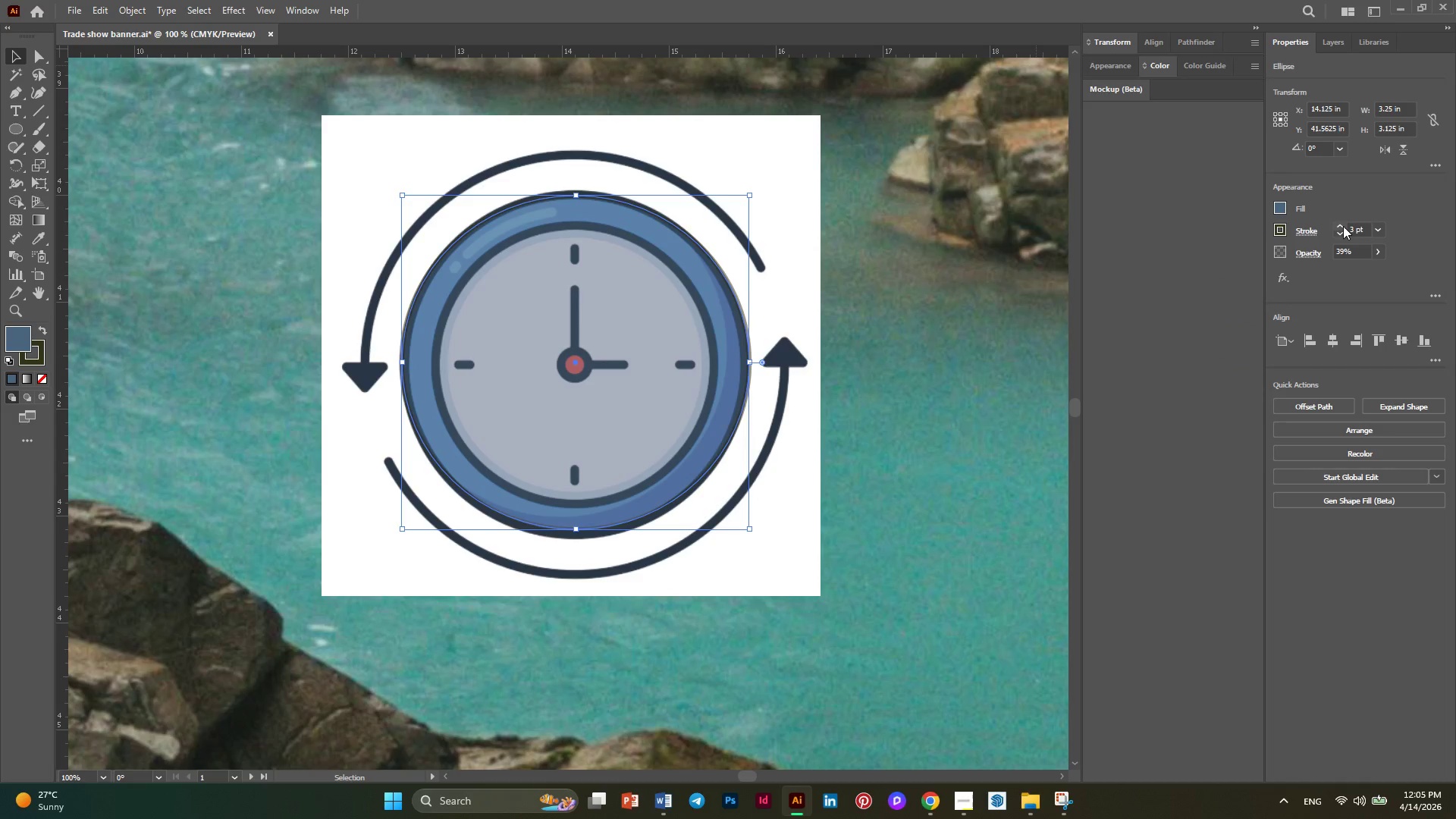 
double_click([1343, 226])
 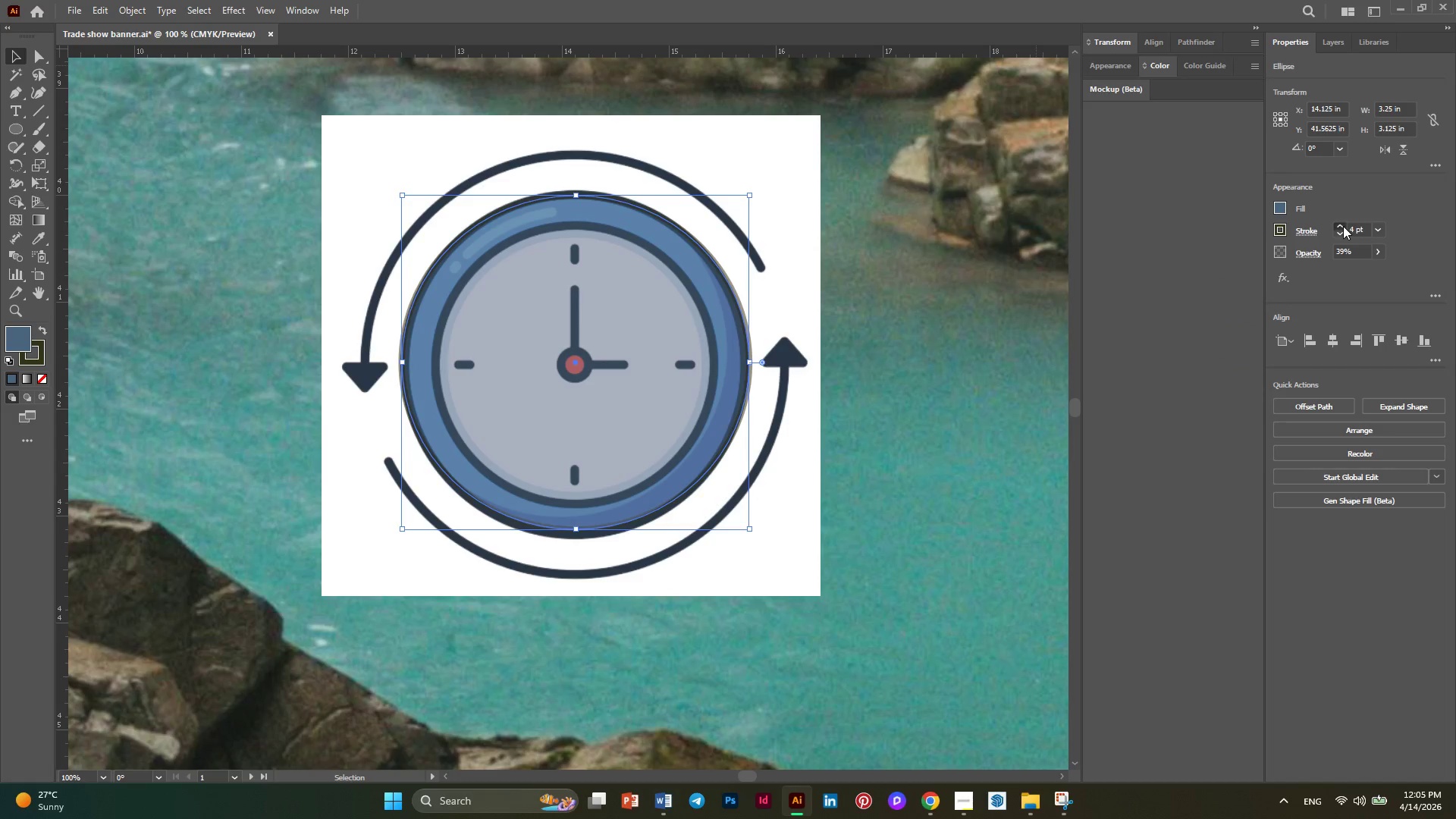 
triple_click([1343, 226])
 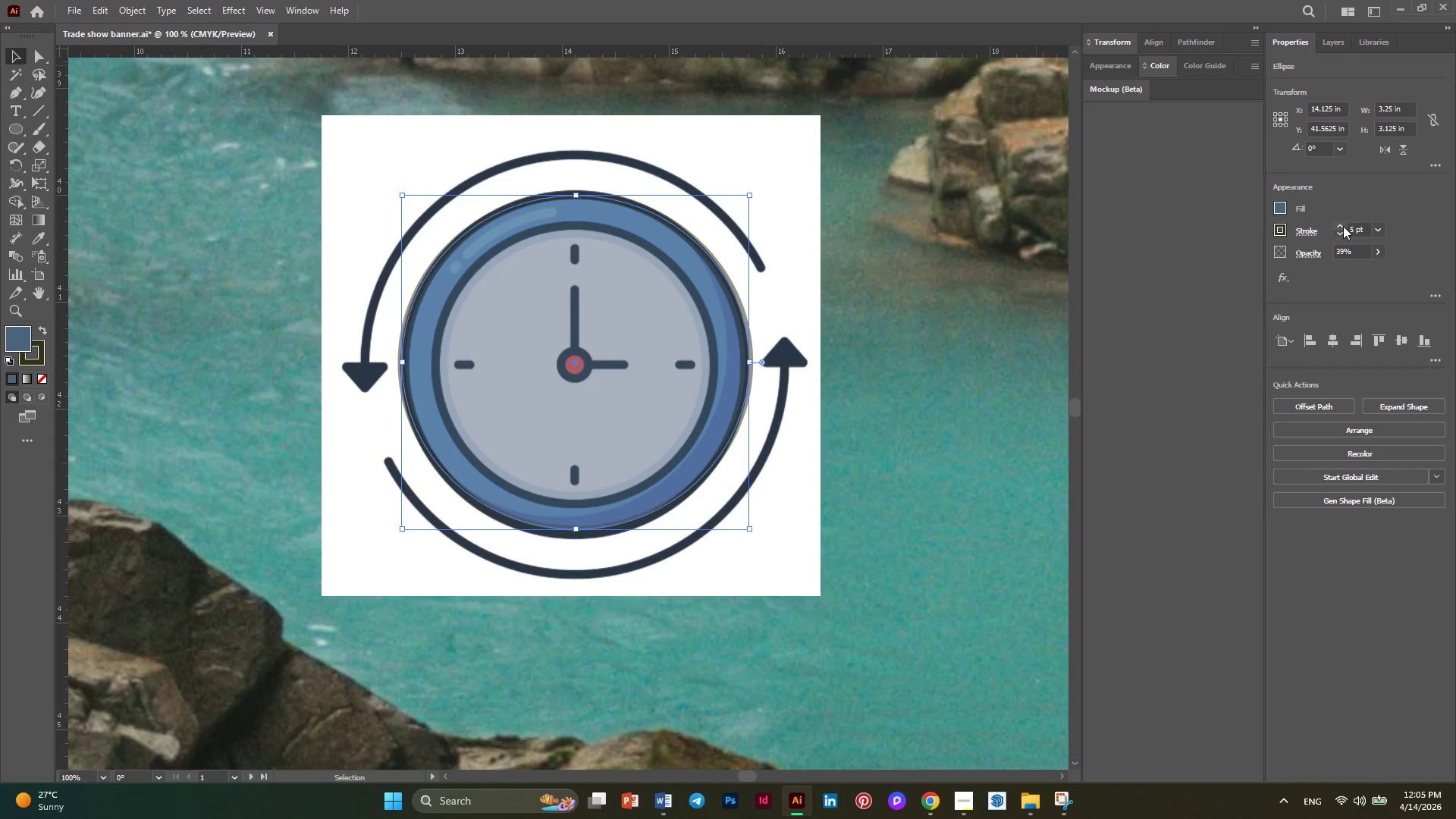 
triple_click([1343, 226])
 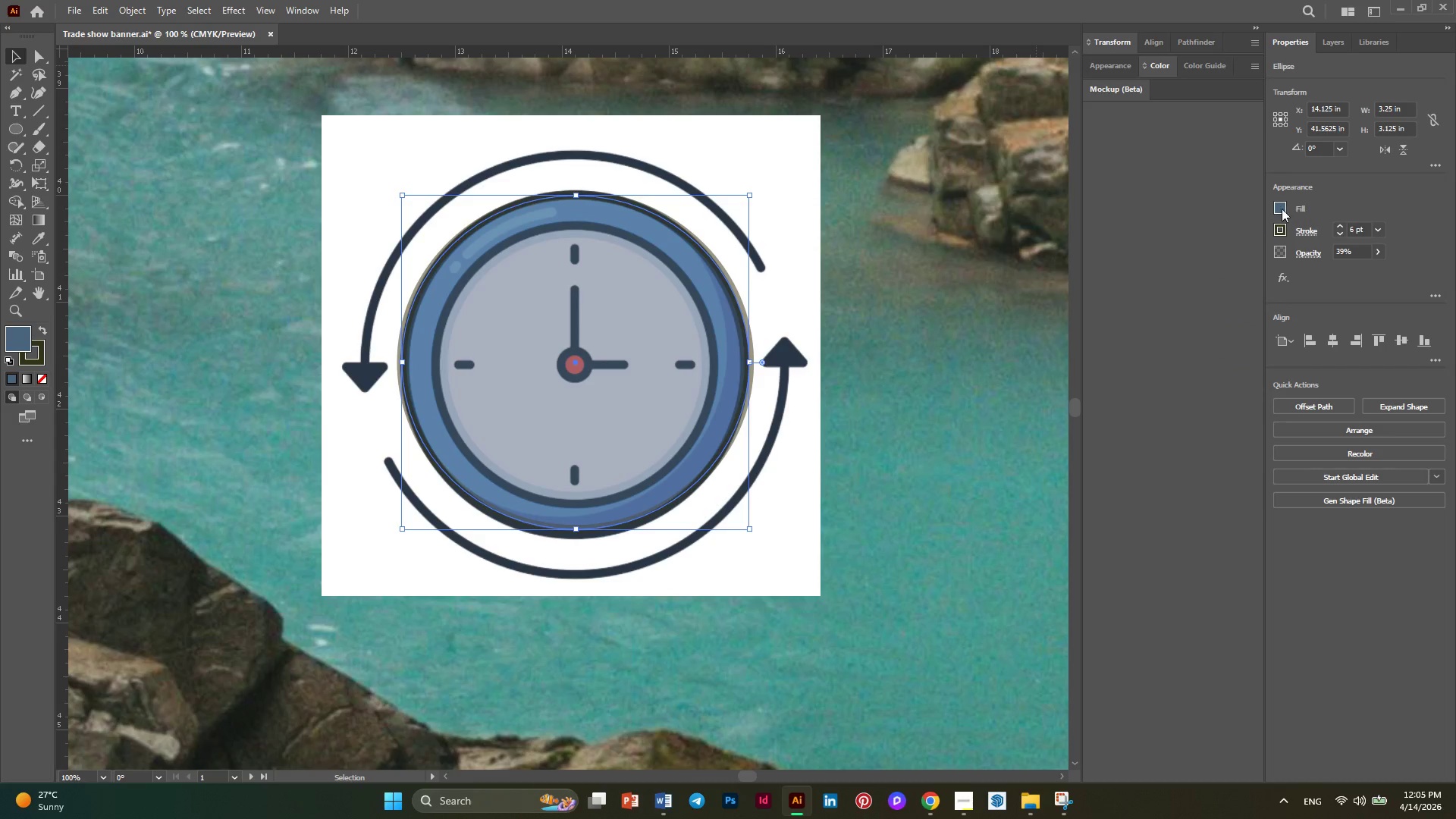 
left_click([1280, 209])
 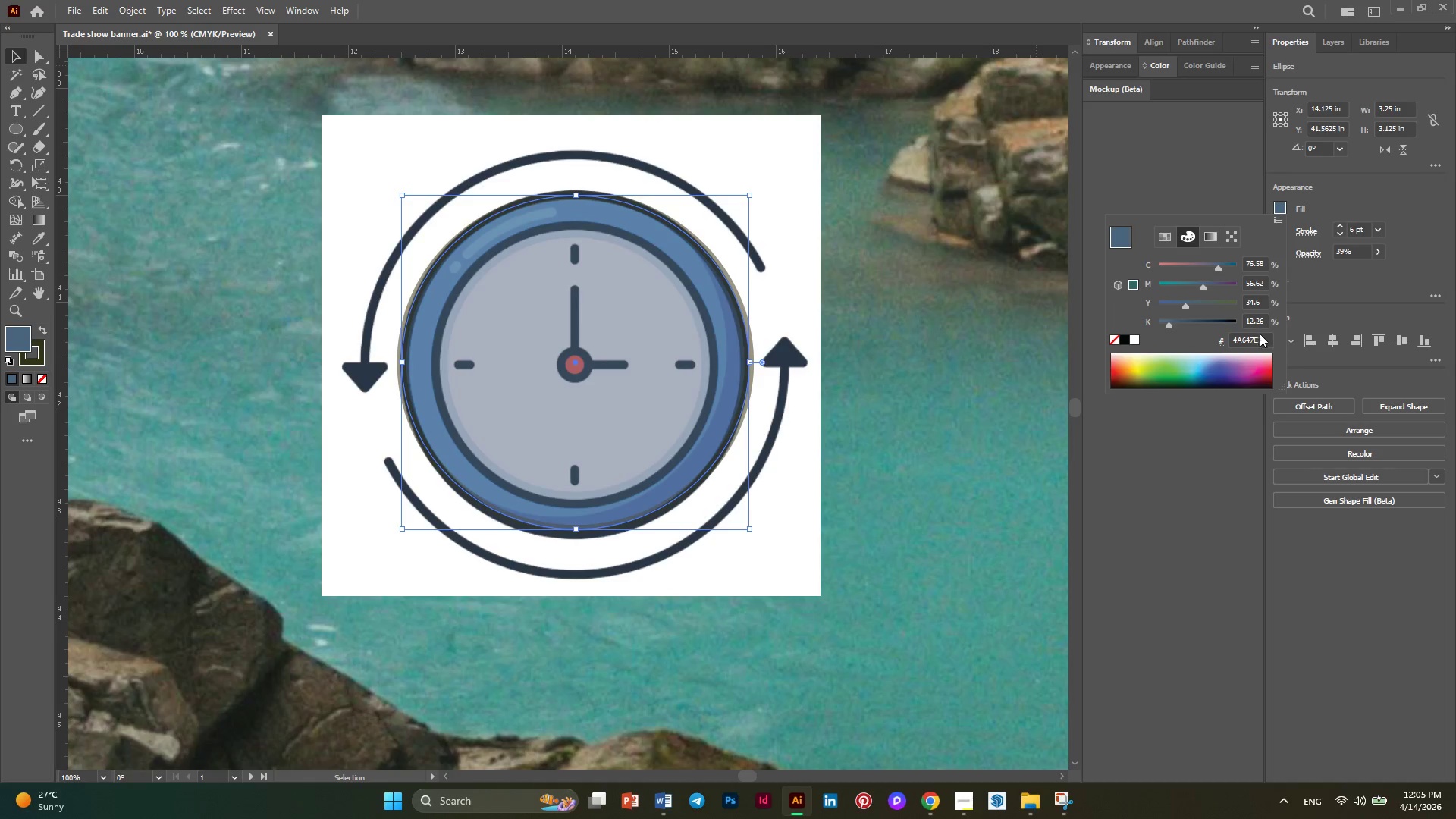 
left_click_drag(start_coordinate=[1263, 341], to_coordinate=[1225, 341])
 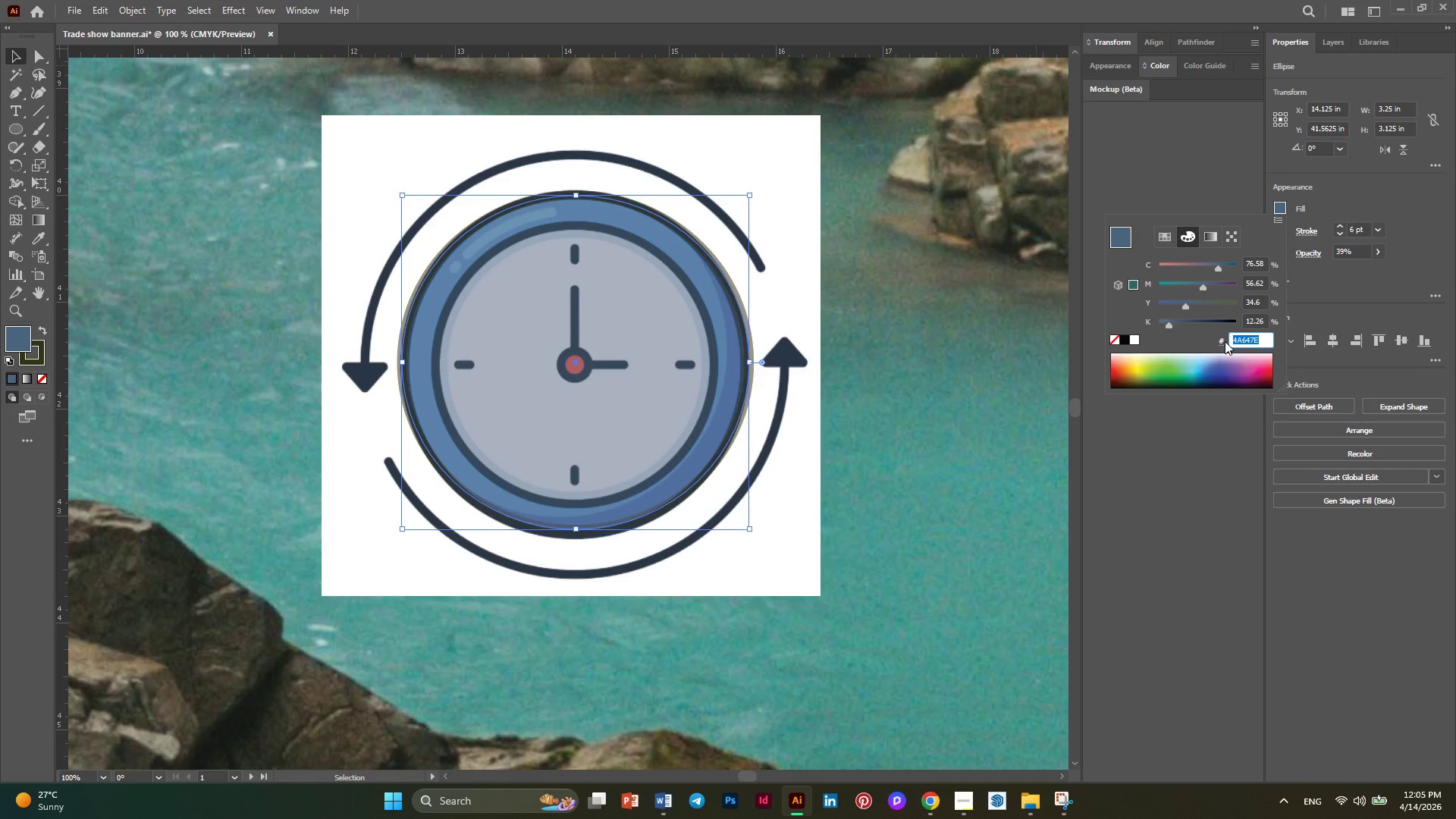 
key(Control+X)
 